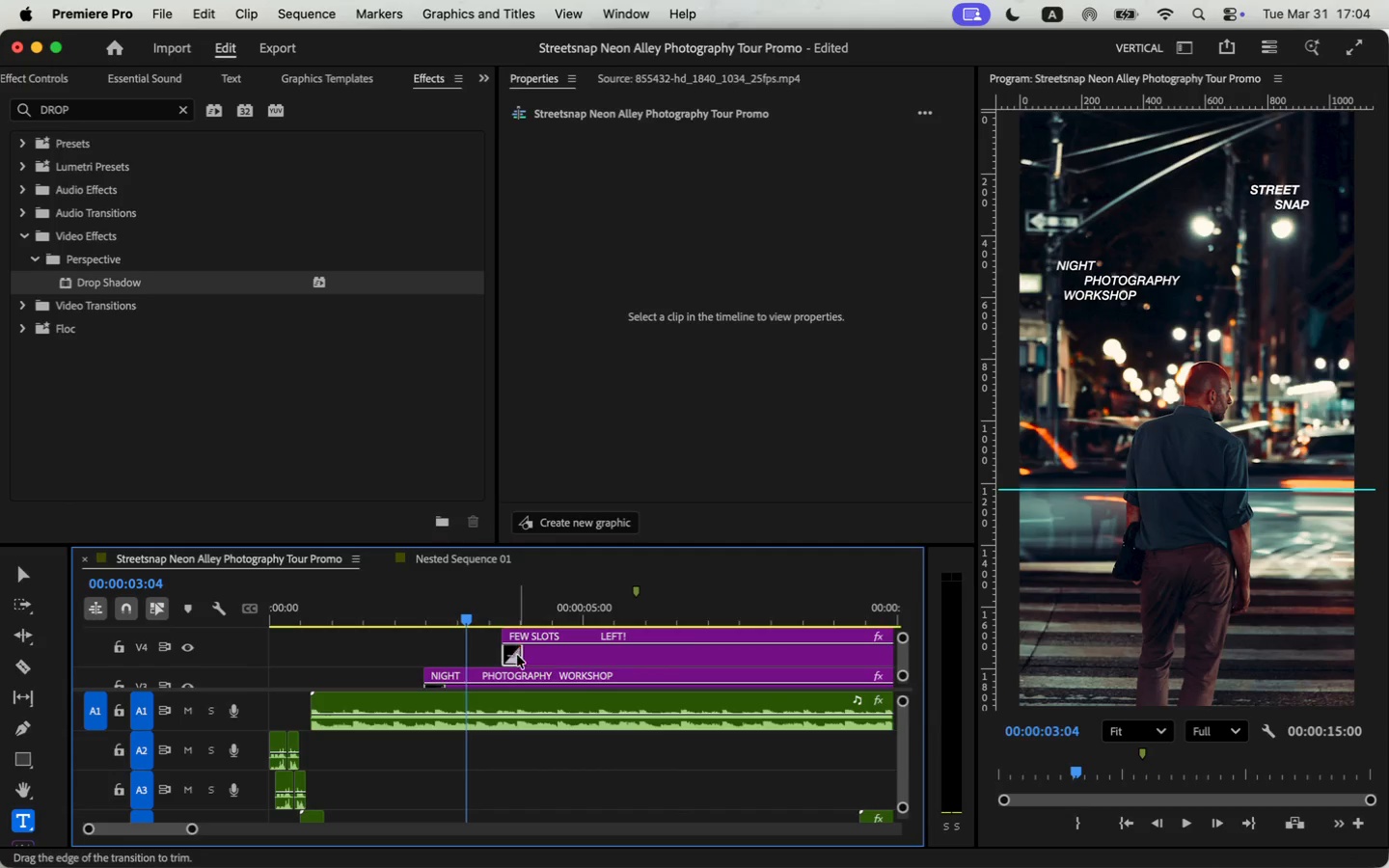 
double_click([513, 658])
 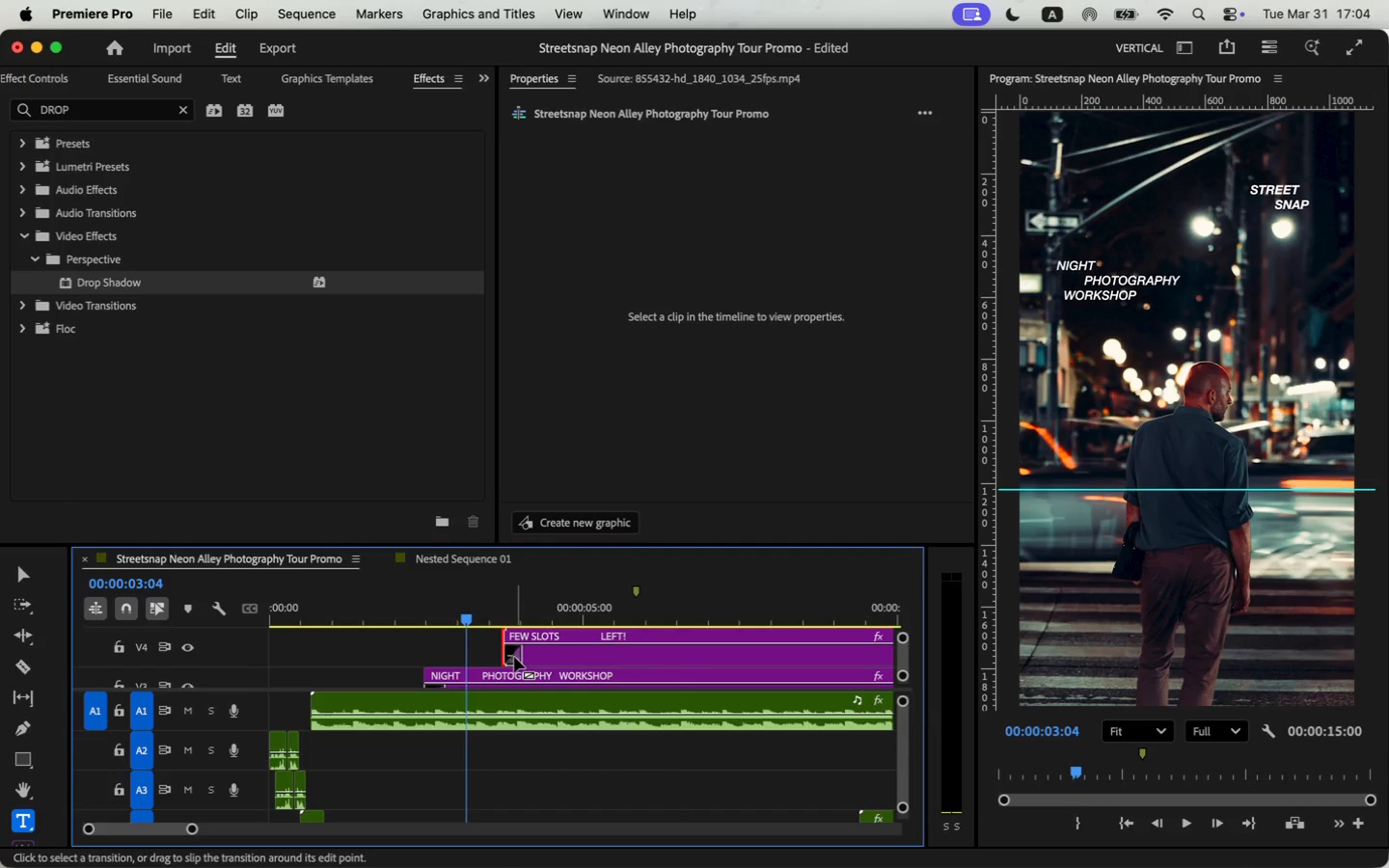 
left_click([514, 657])
 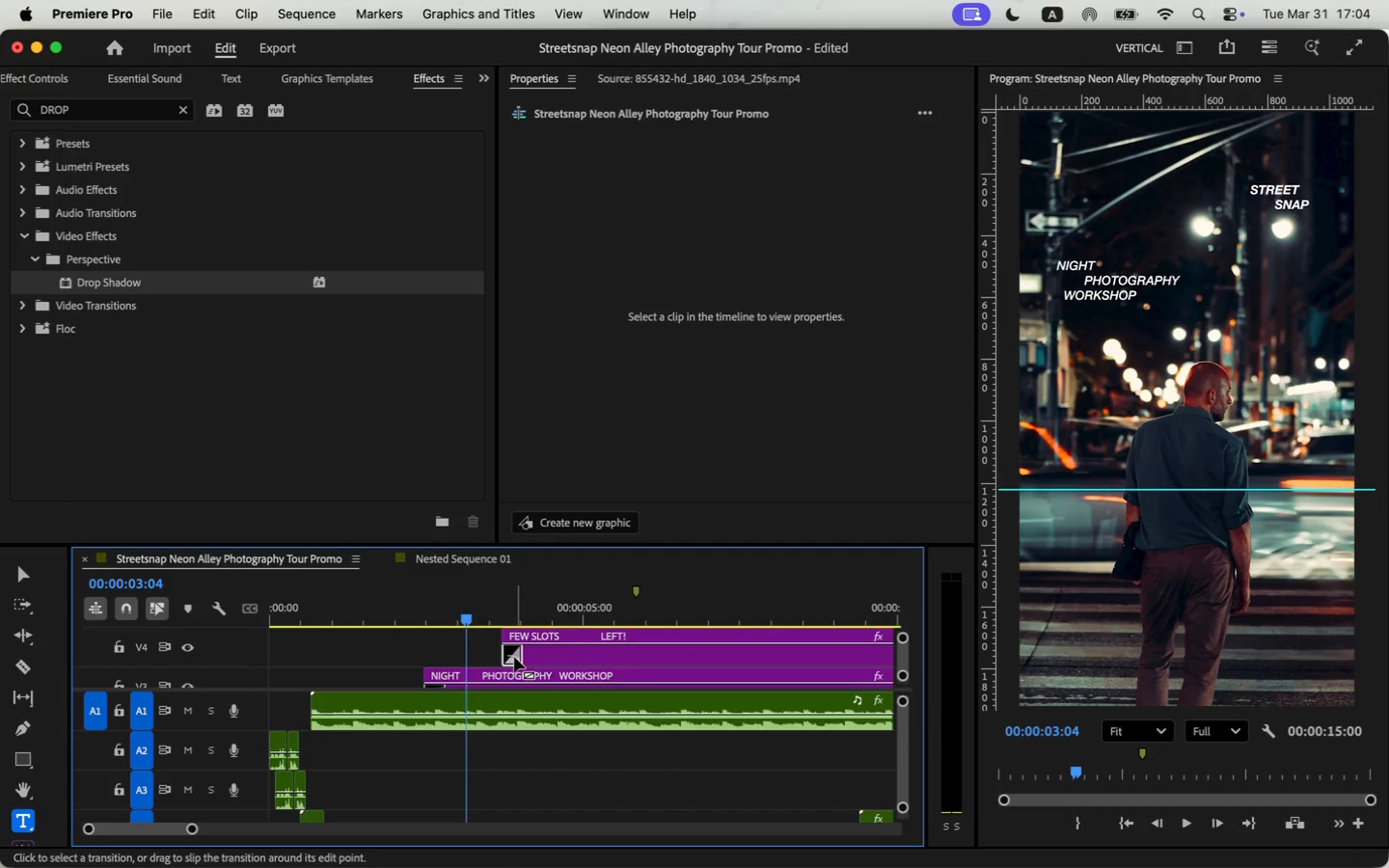 
key(Backspace)
 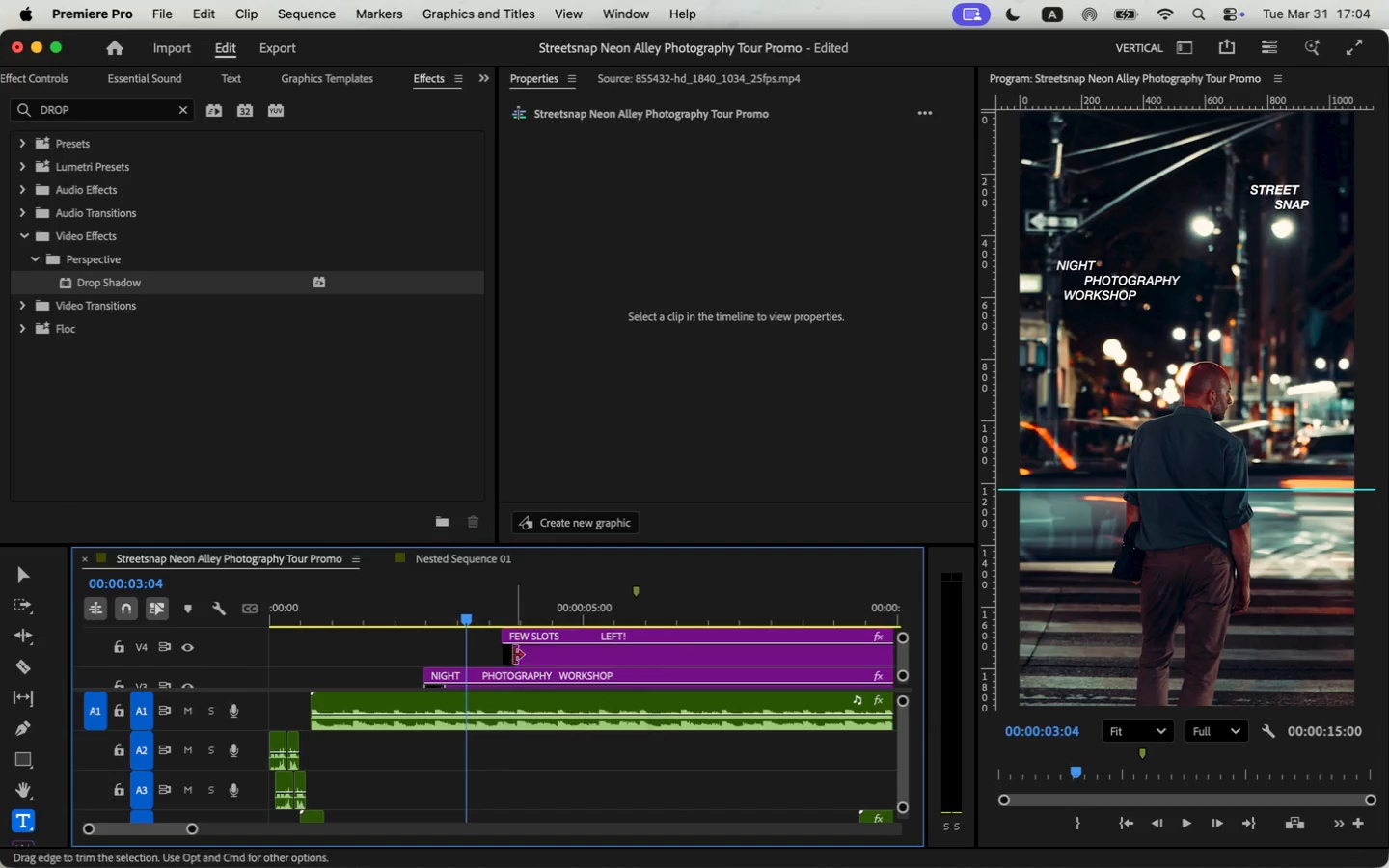 
left_click([513, 652])
 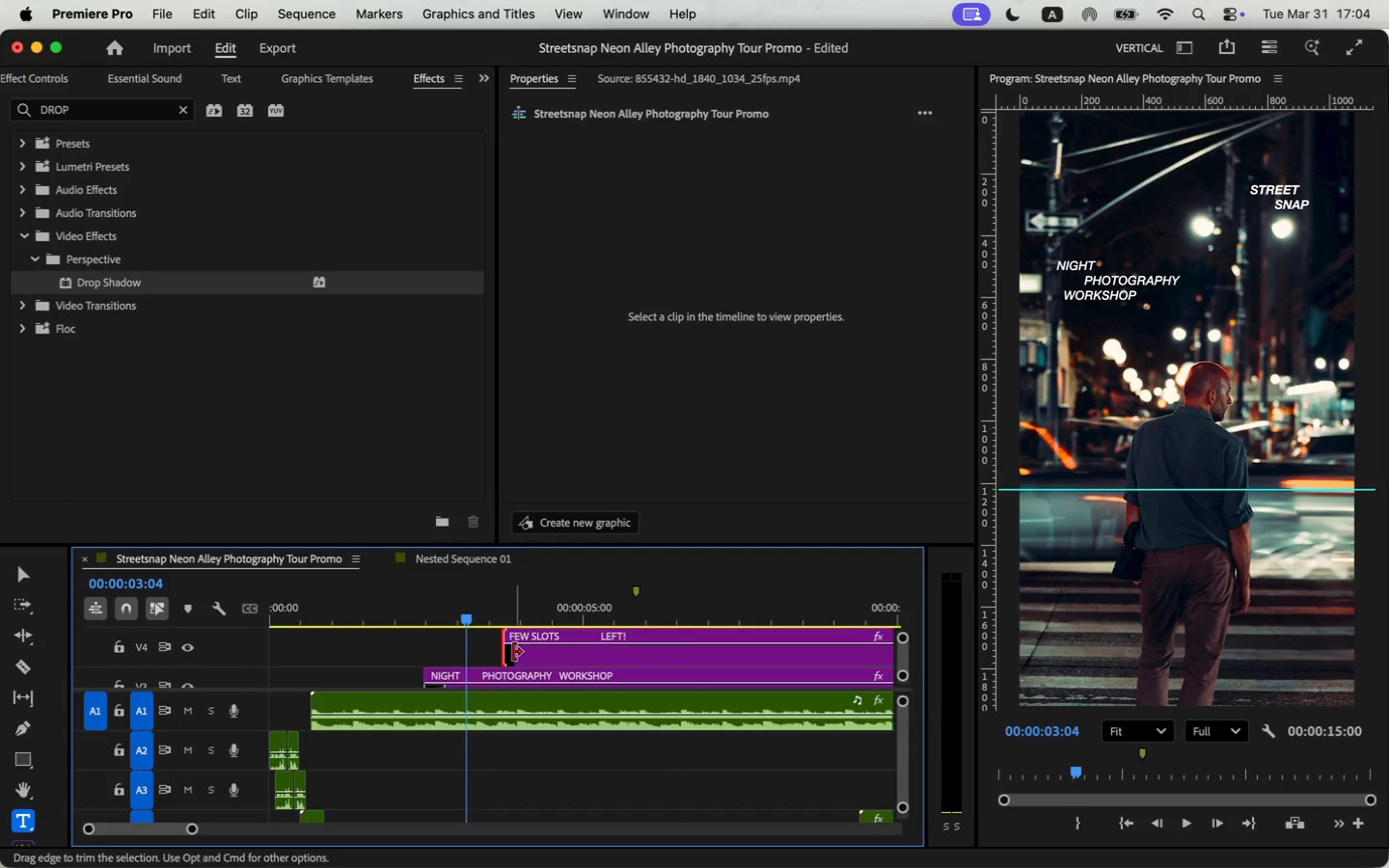 
key(Meta+V)
 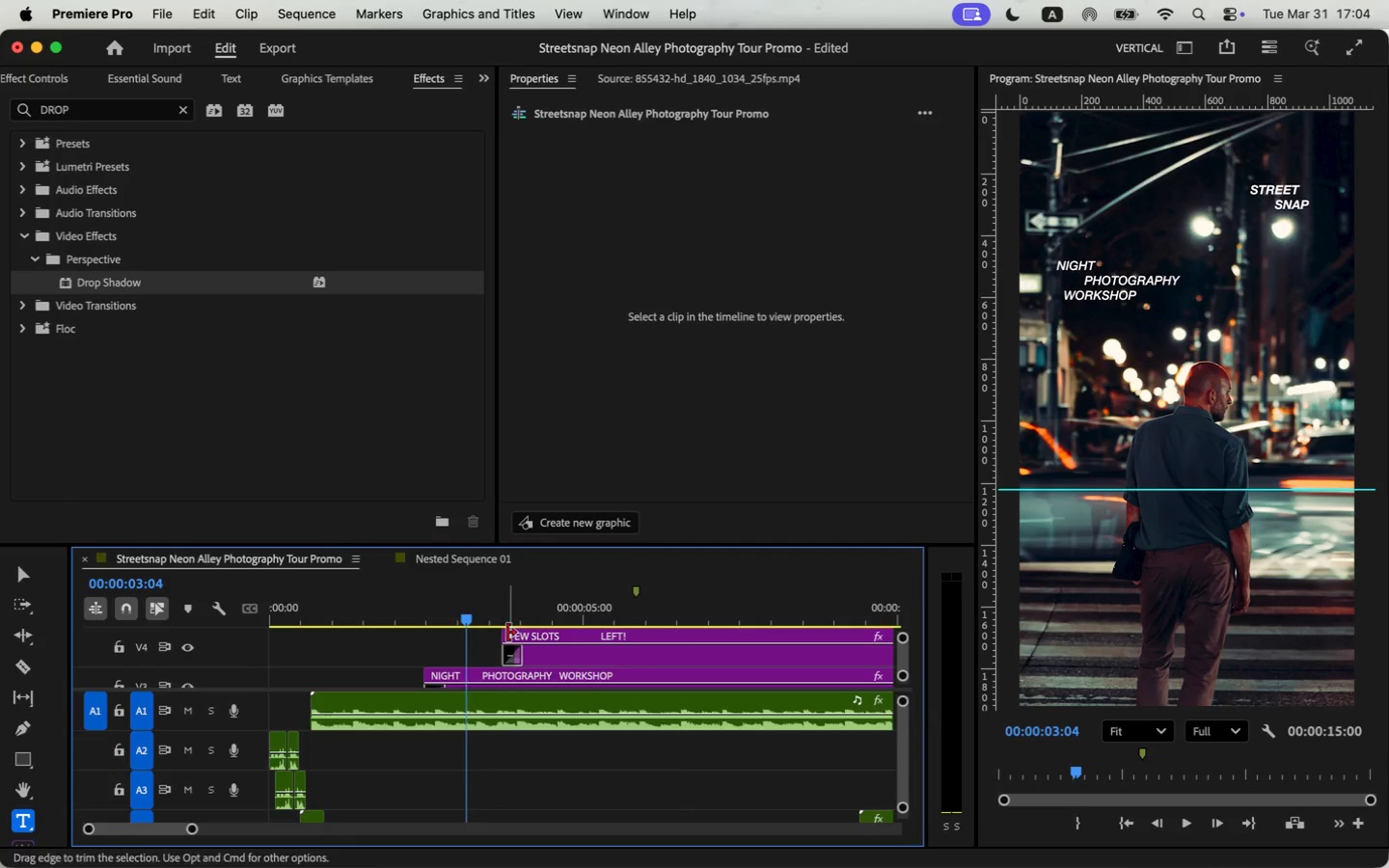 
left_click([504, 609])
 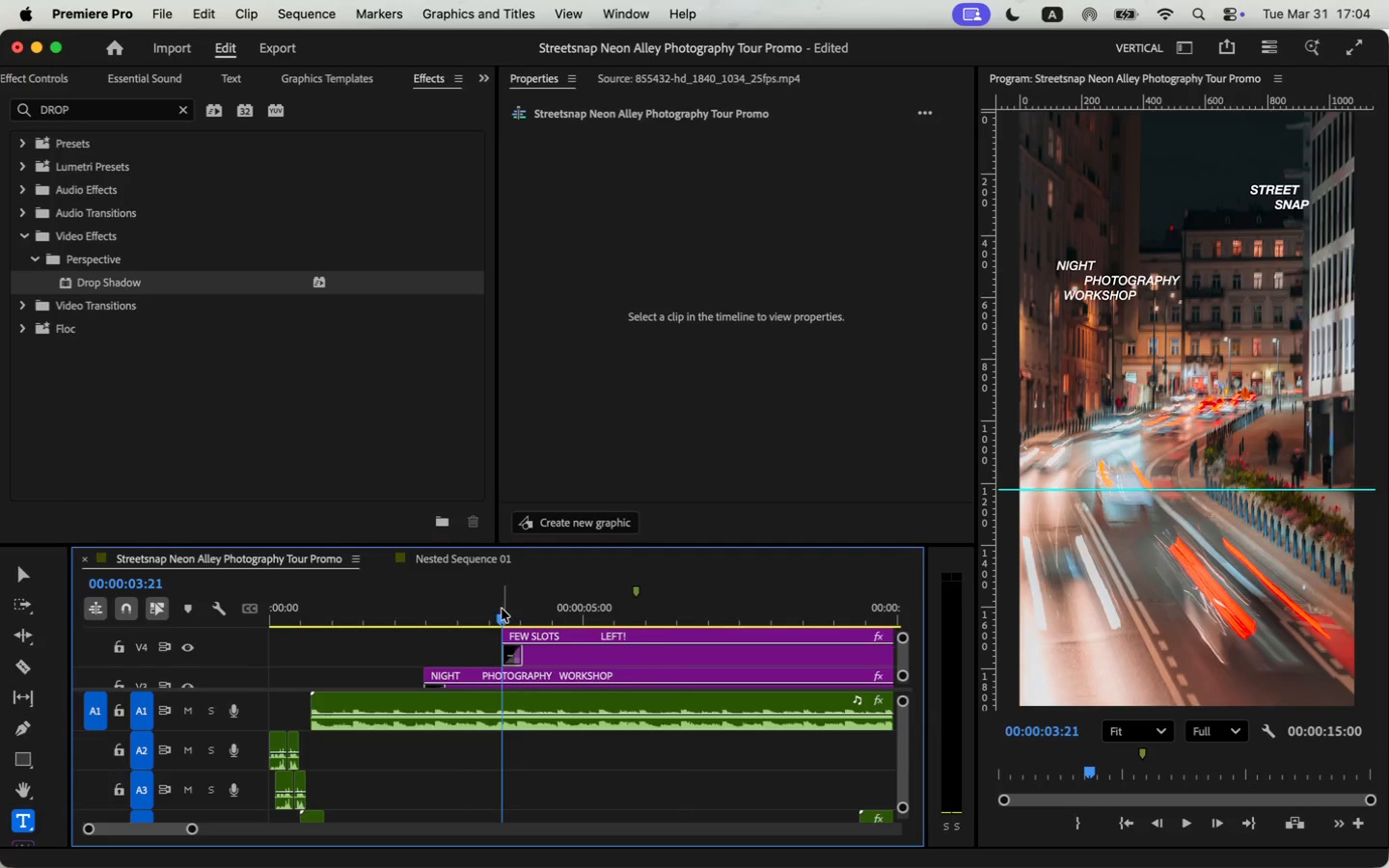 
left_click([489, 610])
 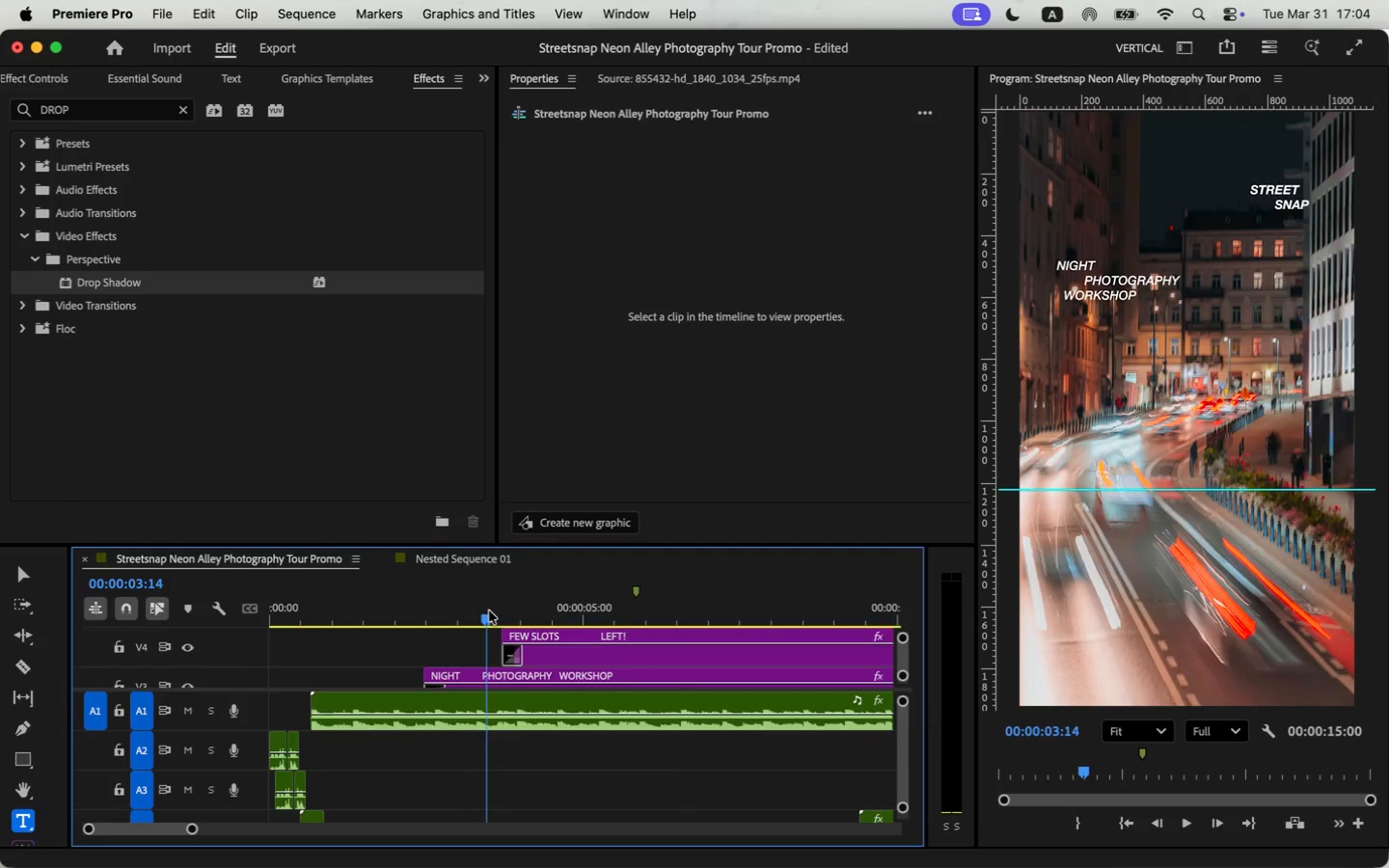 
key(Space)
 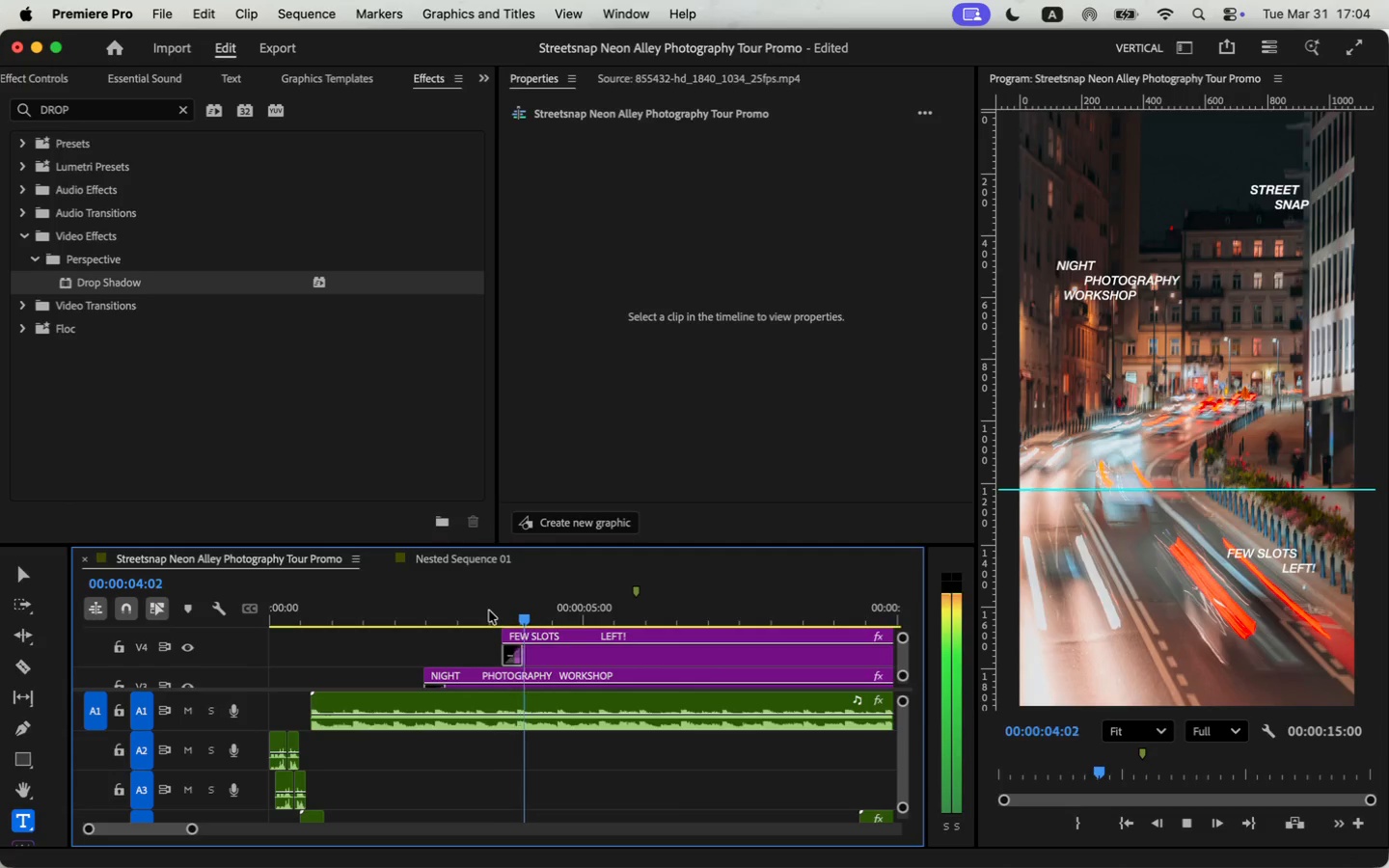 
key(Space)
 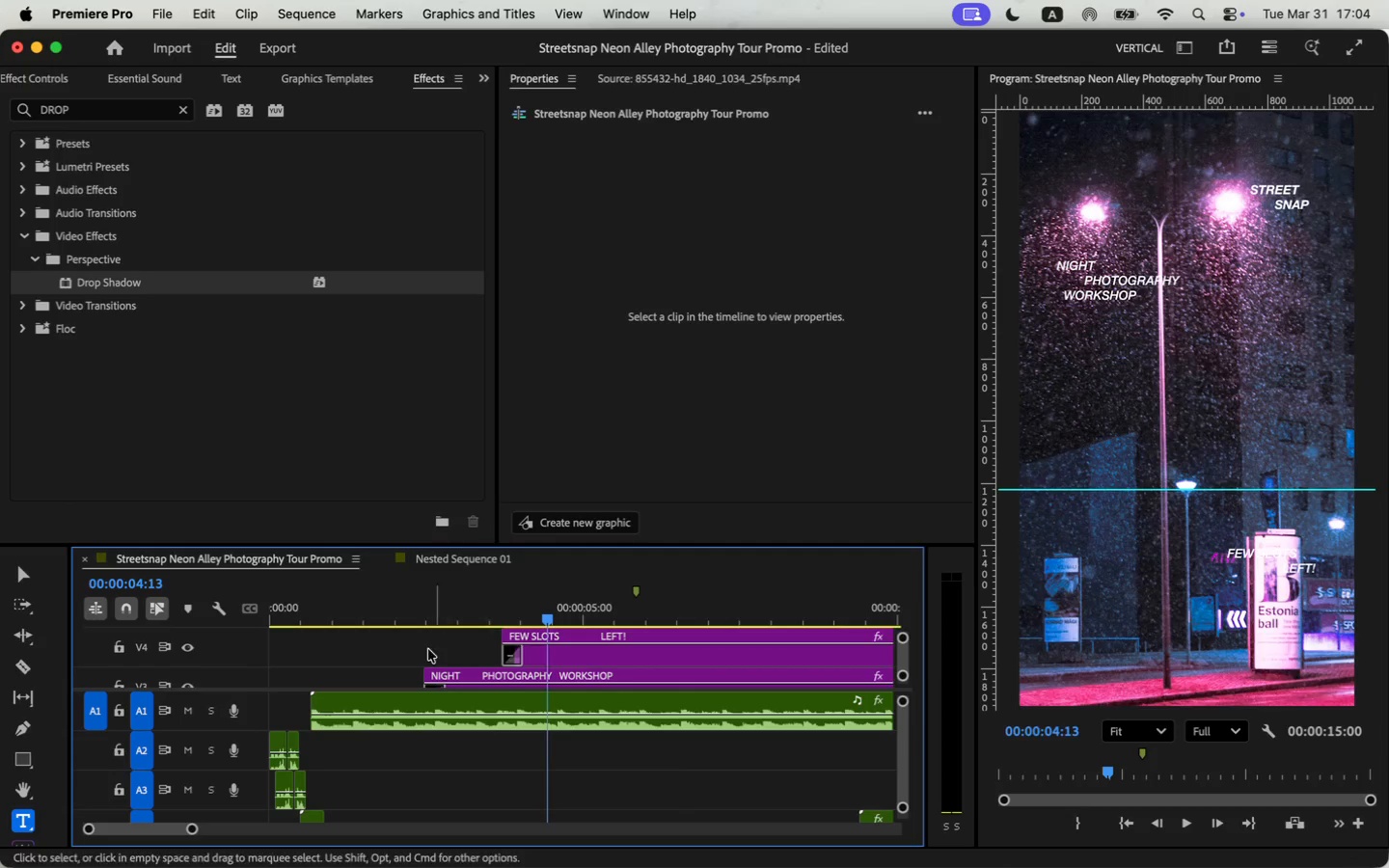 
scroll: coordinate [423, 654], scroll_direction: down, amount: 3.0
 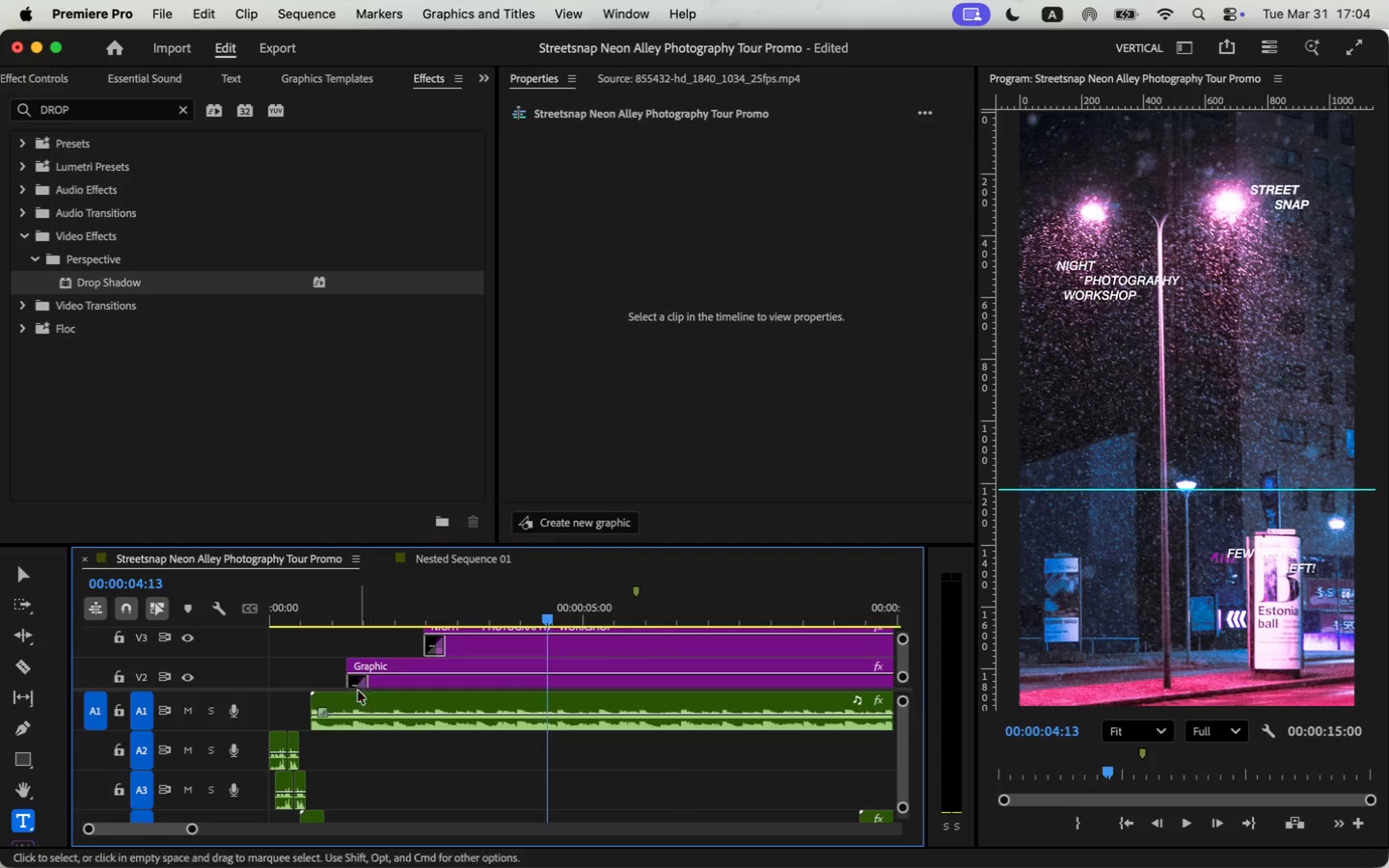 
left_click([362, 680])
 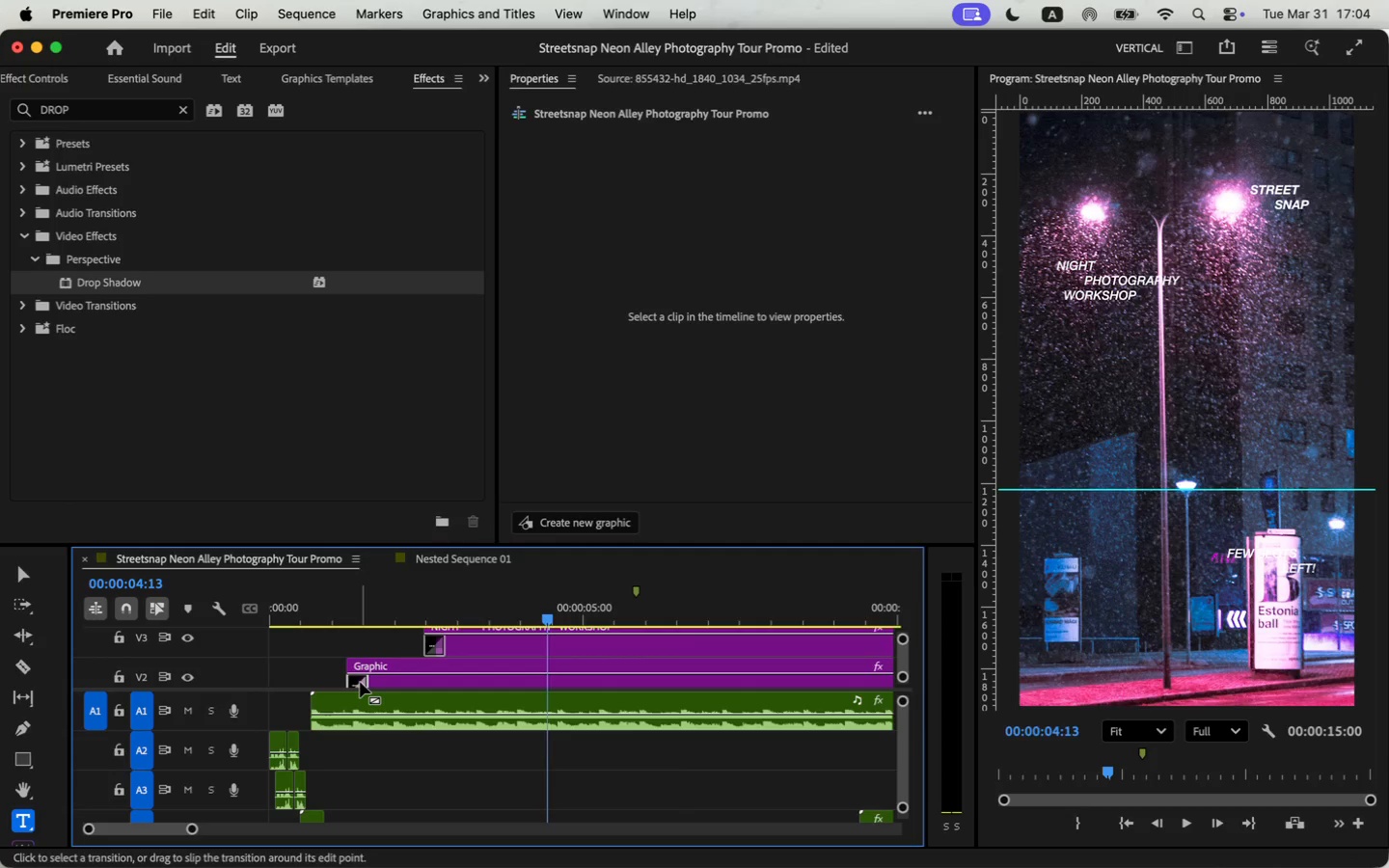 
key(Backspace)
 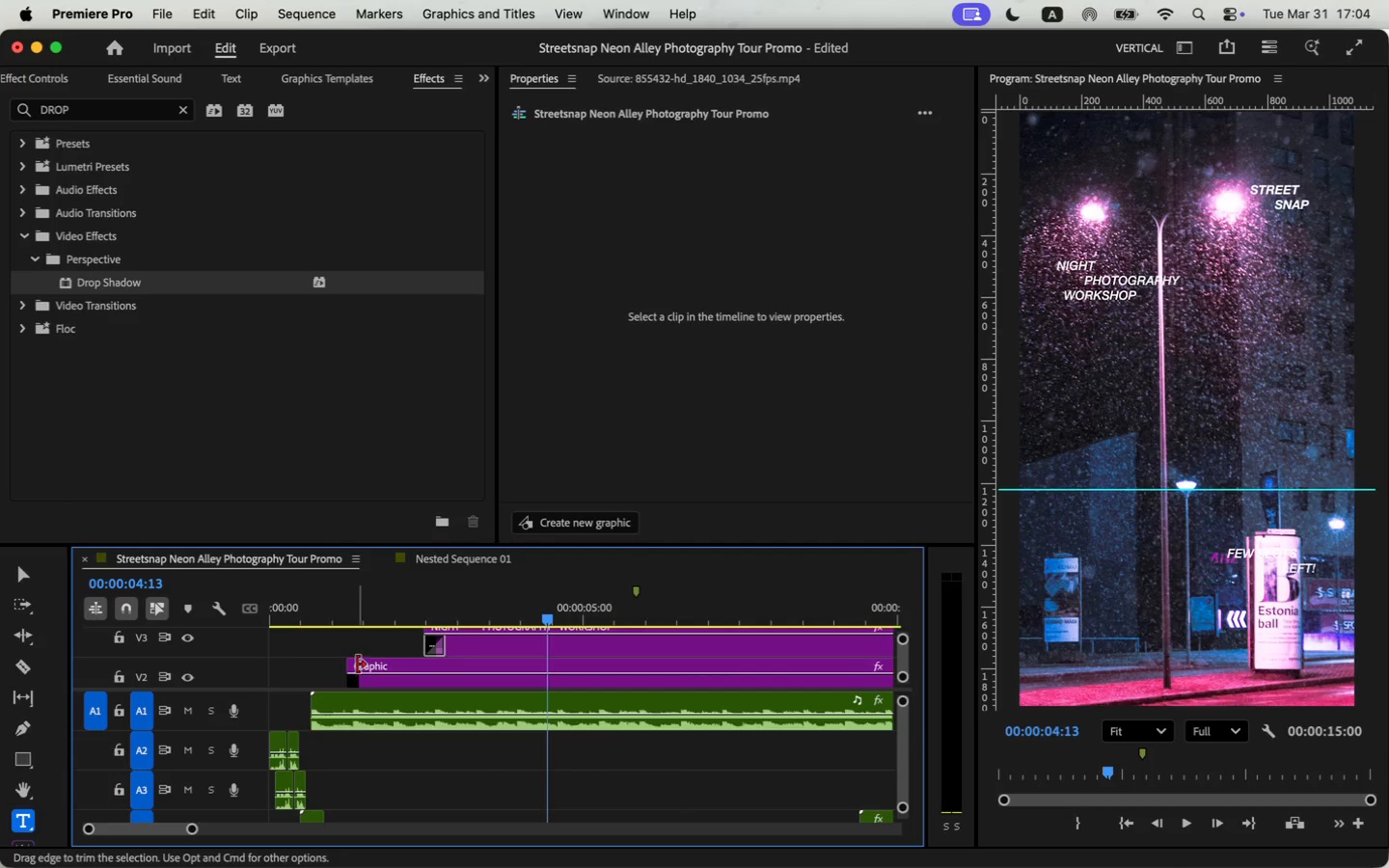 
left_click([349, 664])
 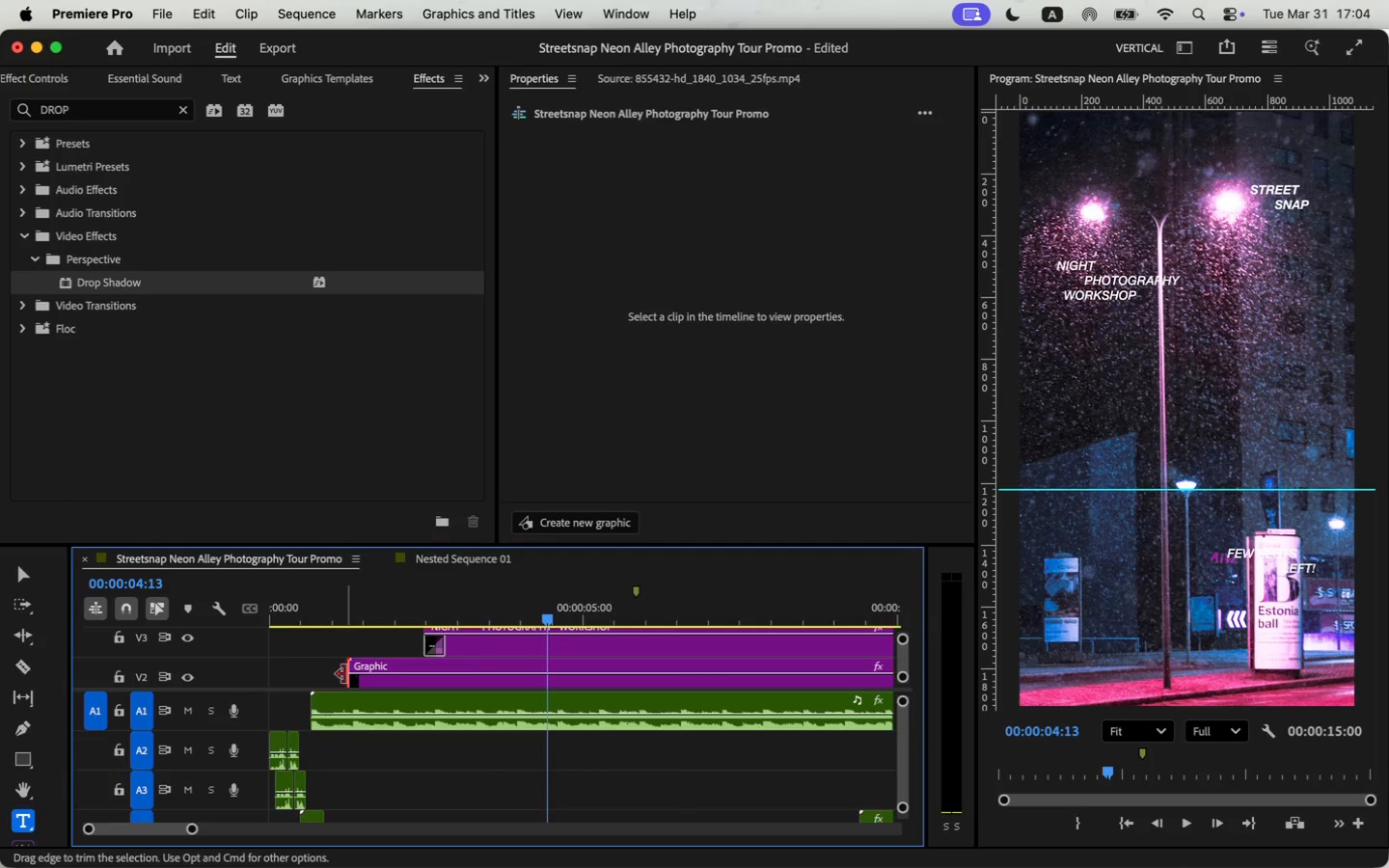 
key(Meta+CommandLeft)
 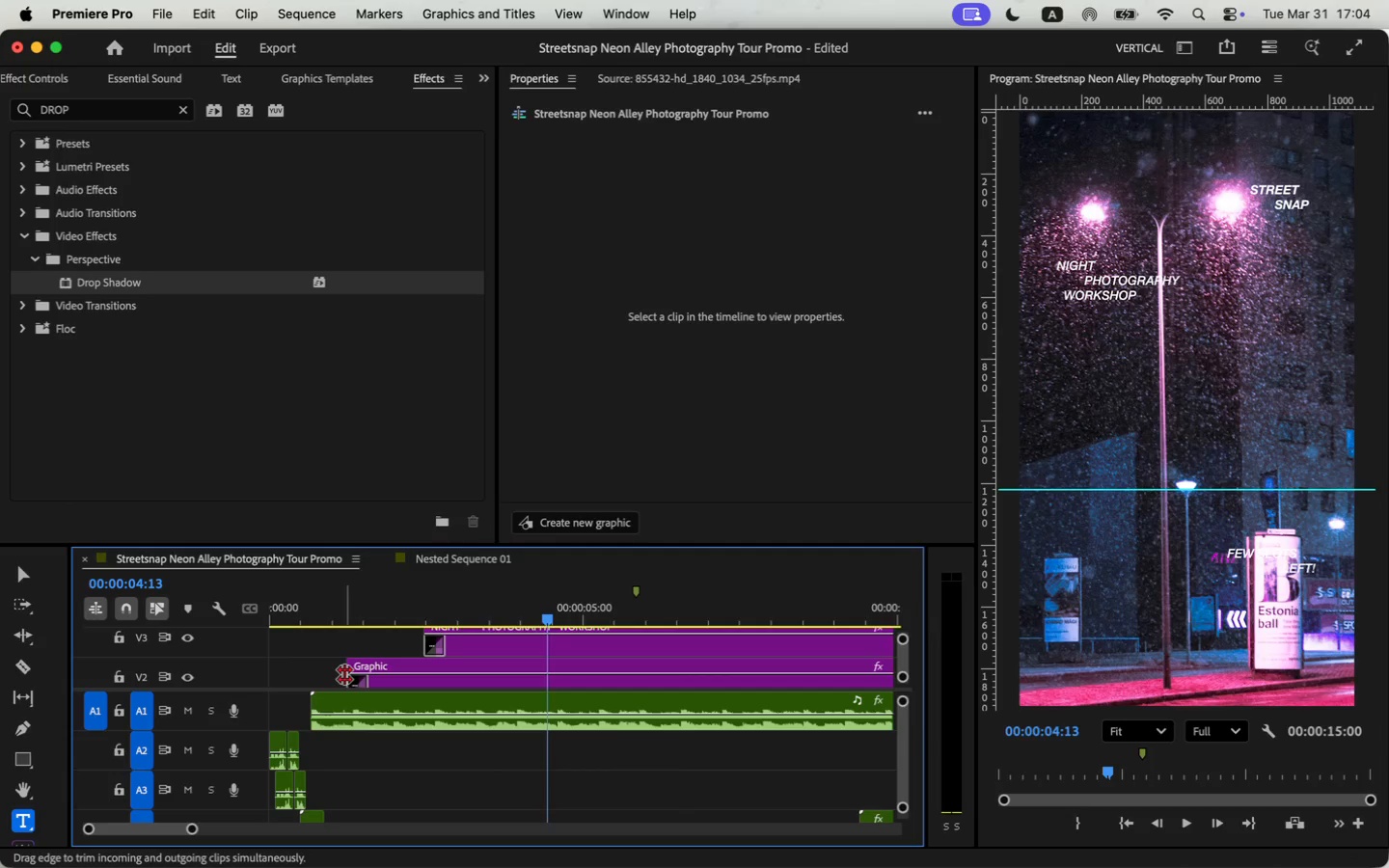 
key(Meta+V)
 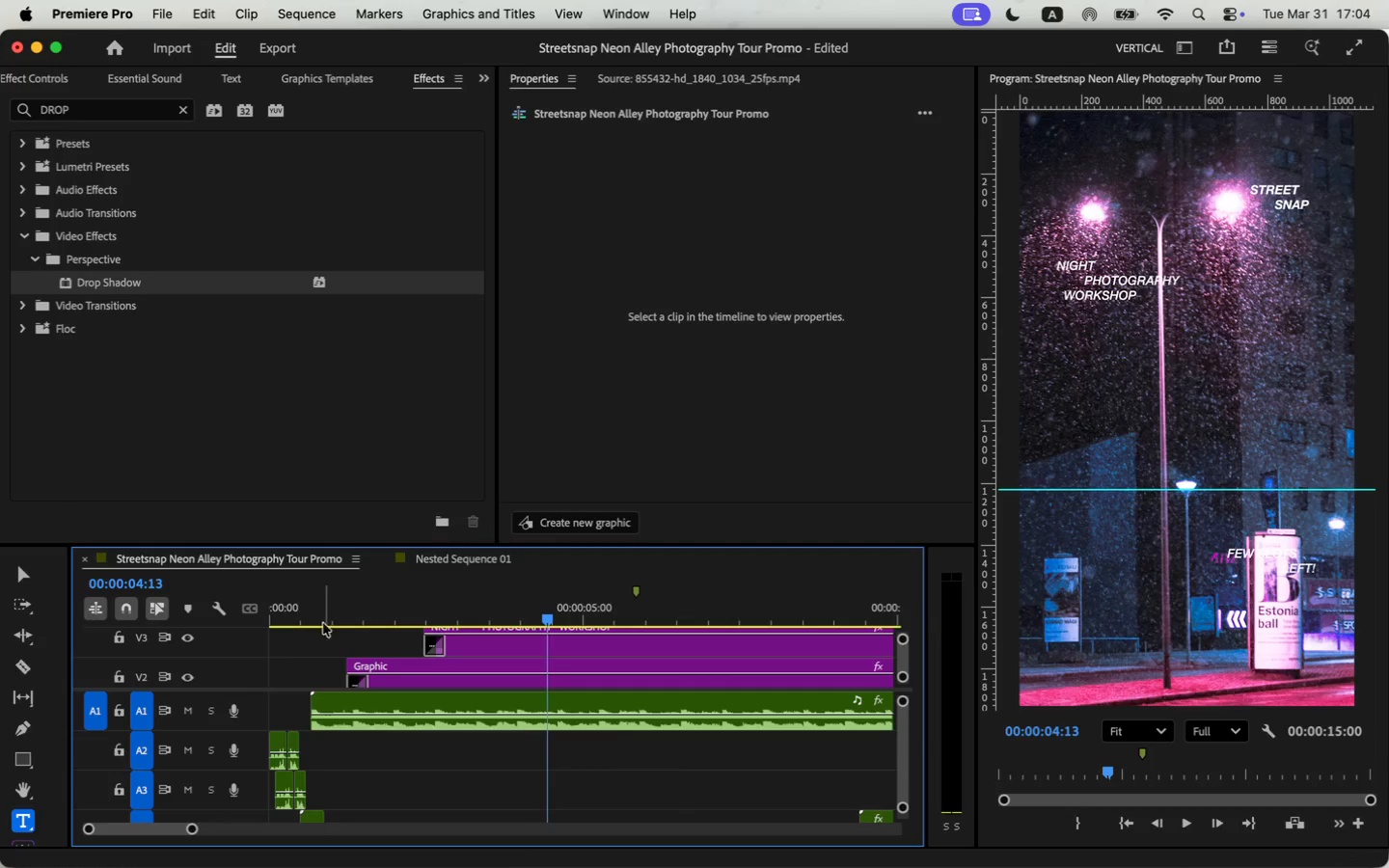 
left_click([325, 612])
 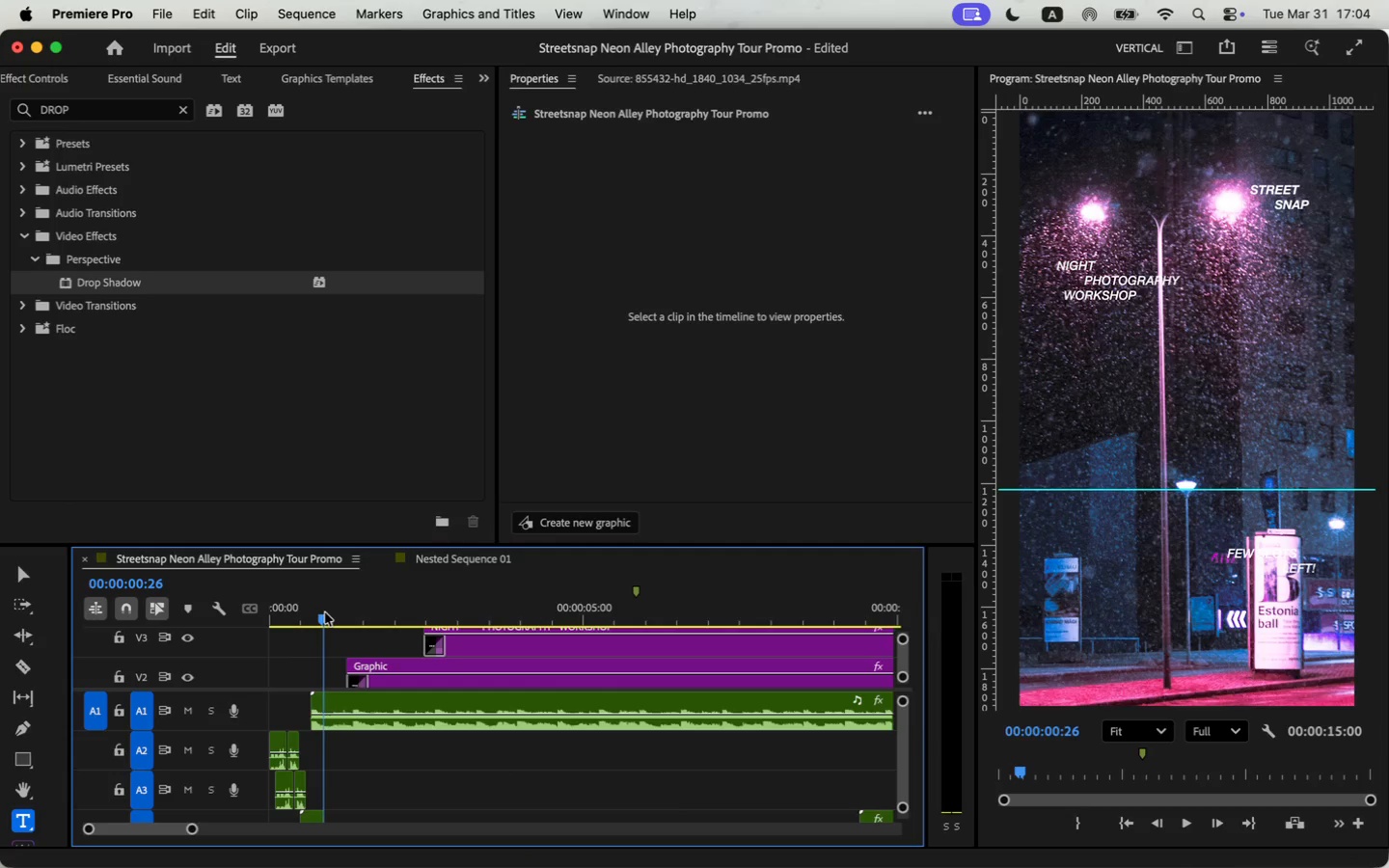 
key(Space)
 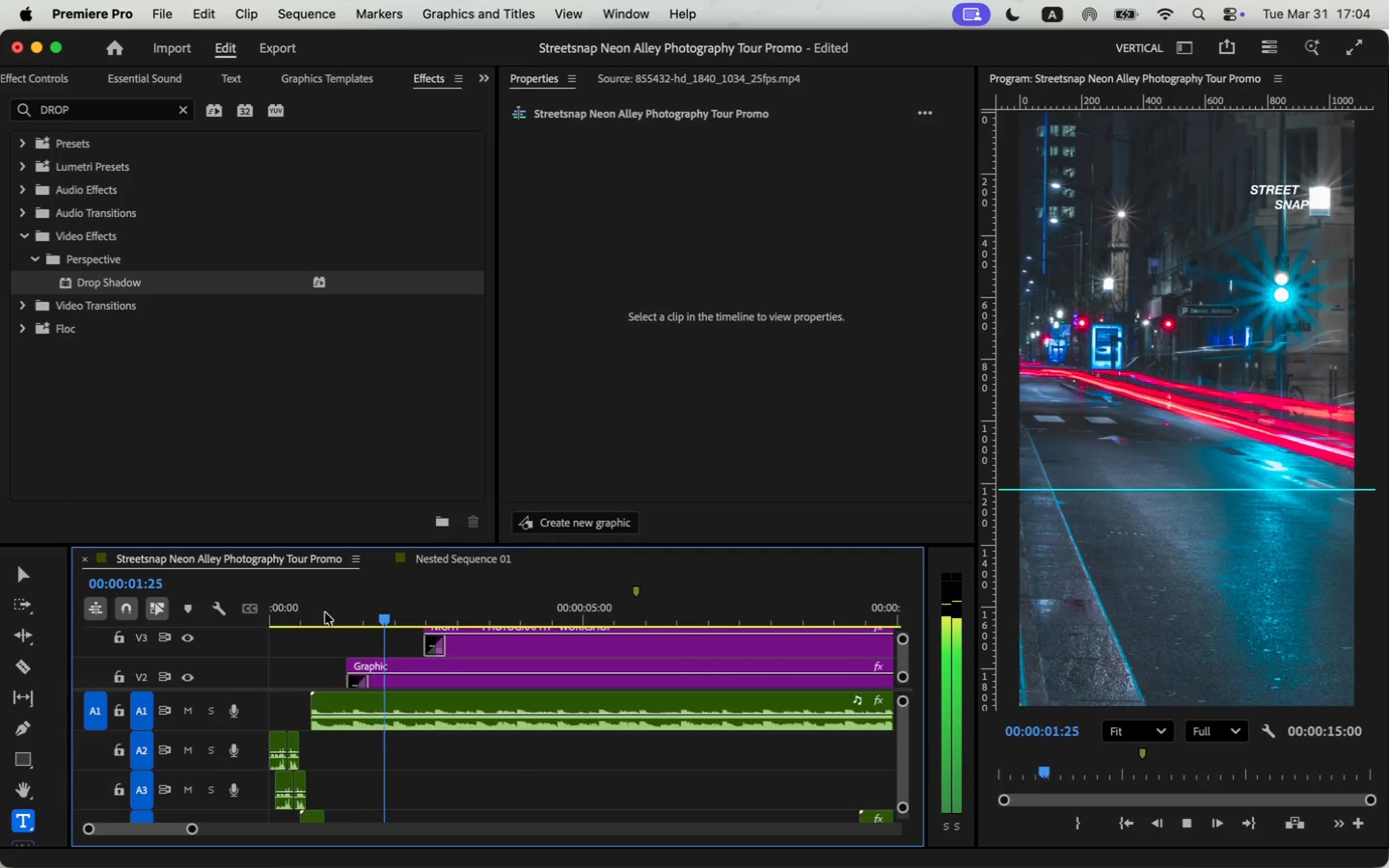 
key(Space)
 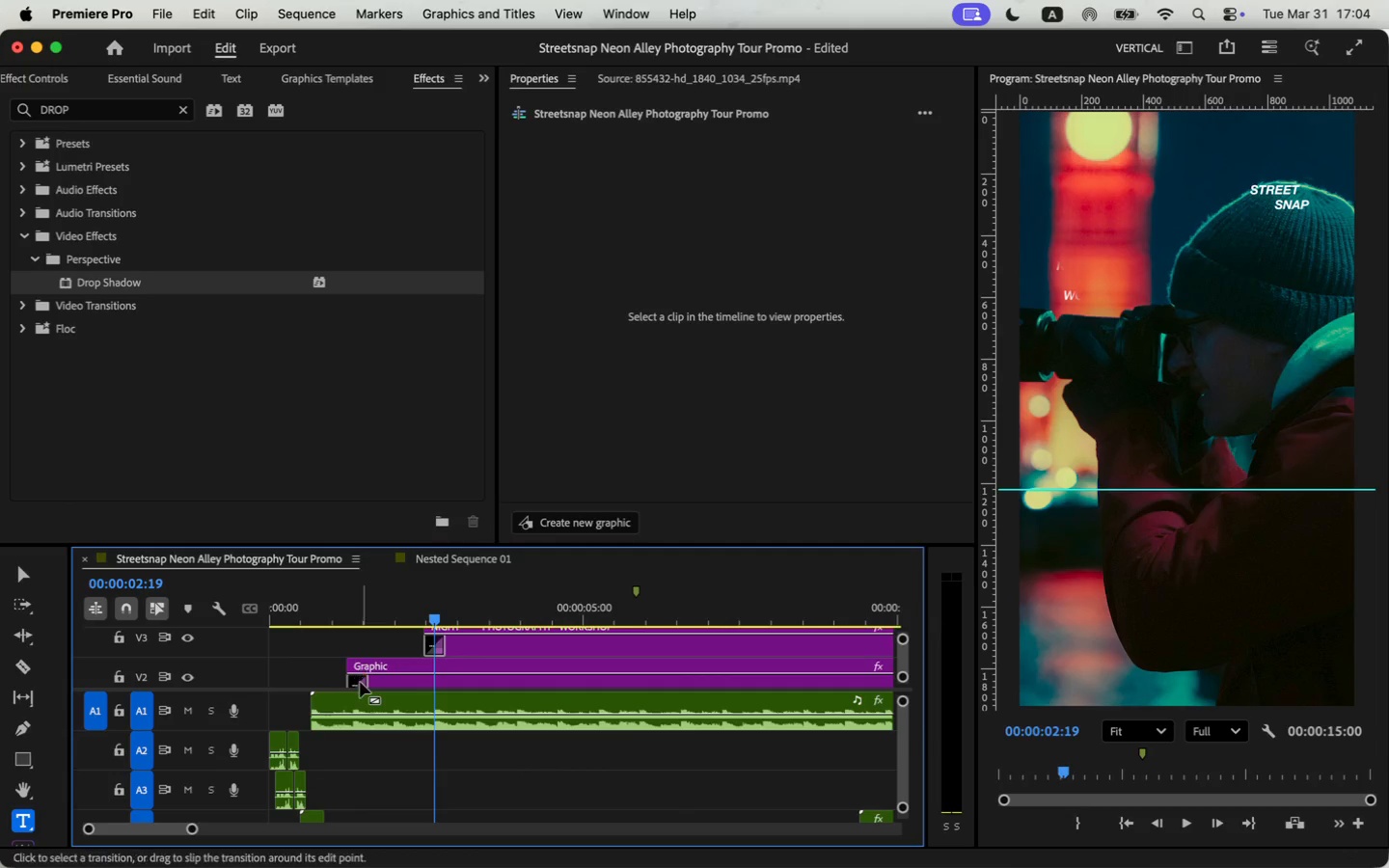 
double_click([360, 682])
 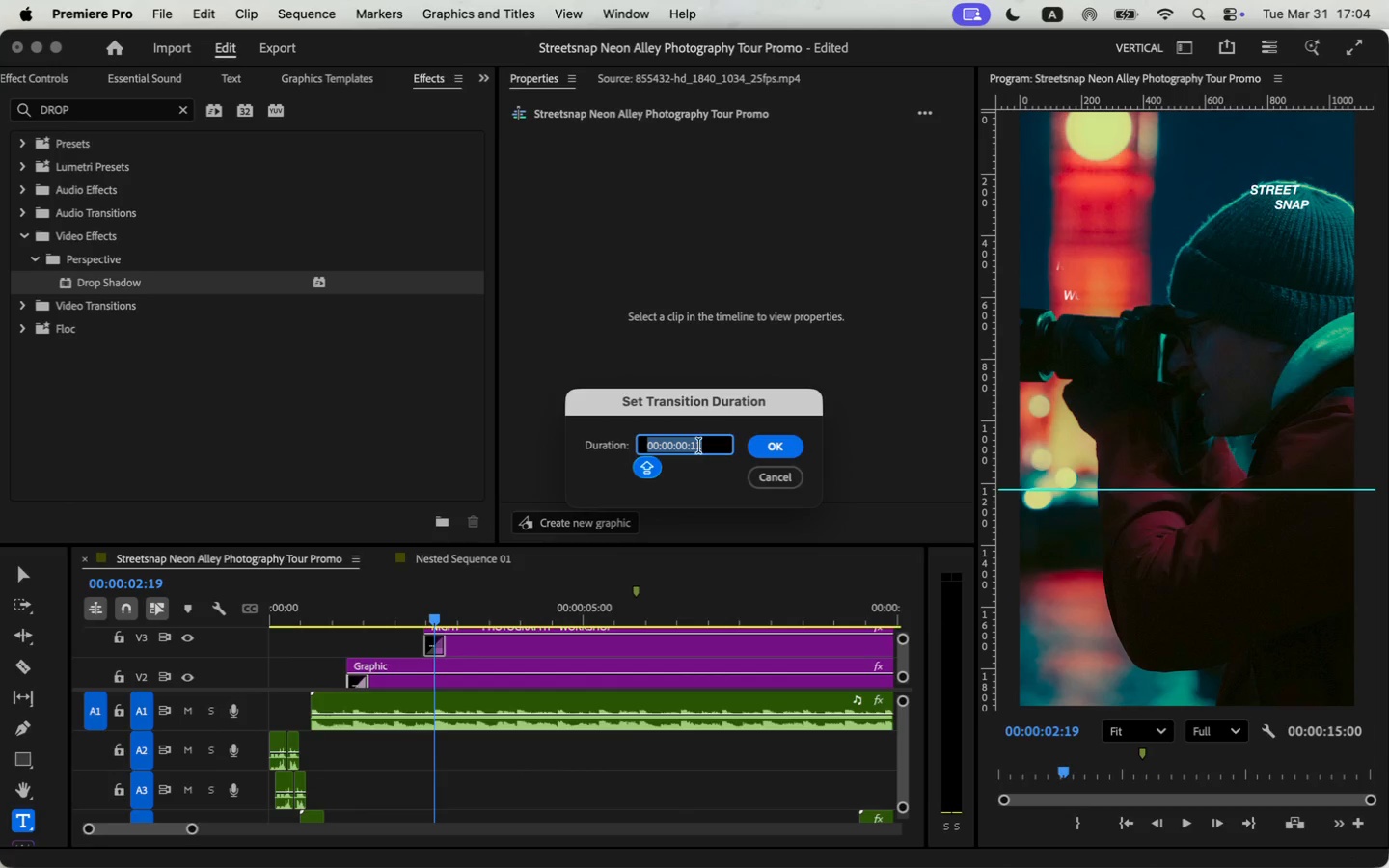 
left_click([707, 445])
 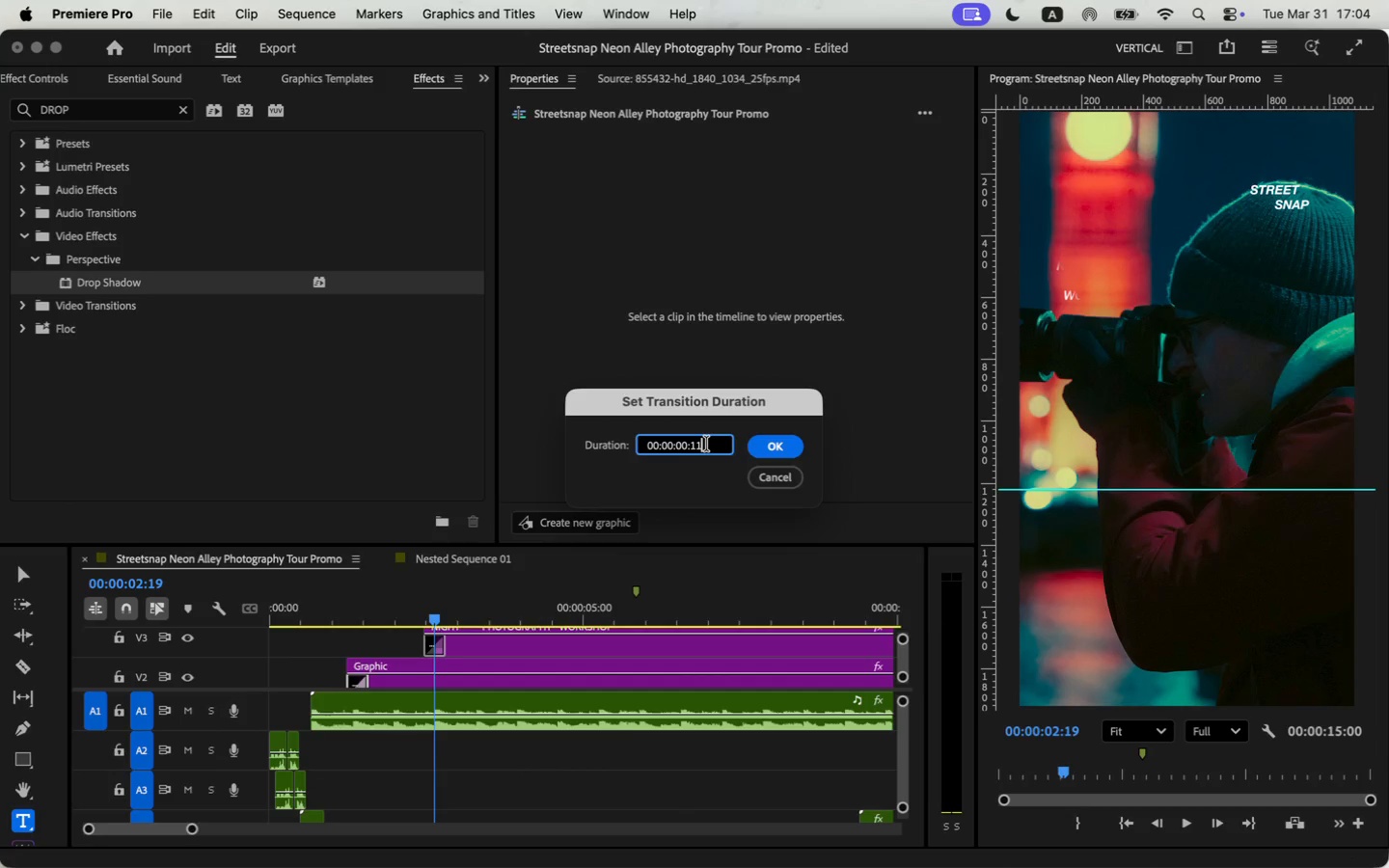 
key(Backspace)
 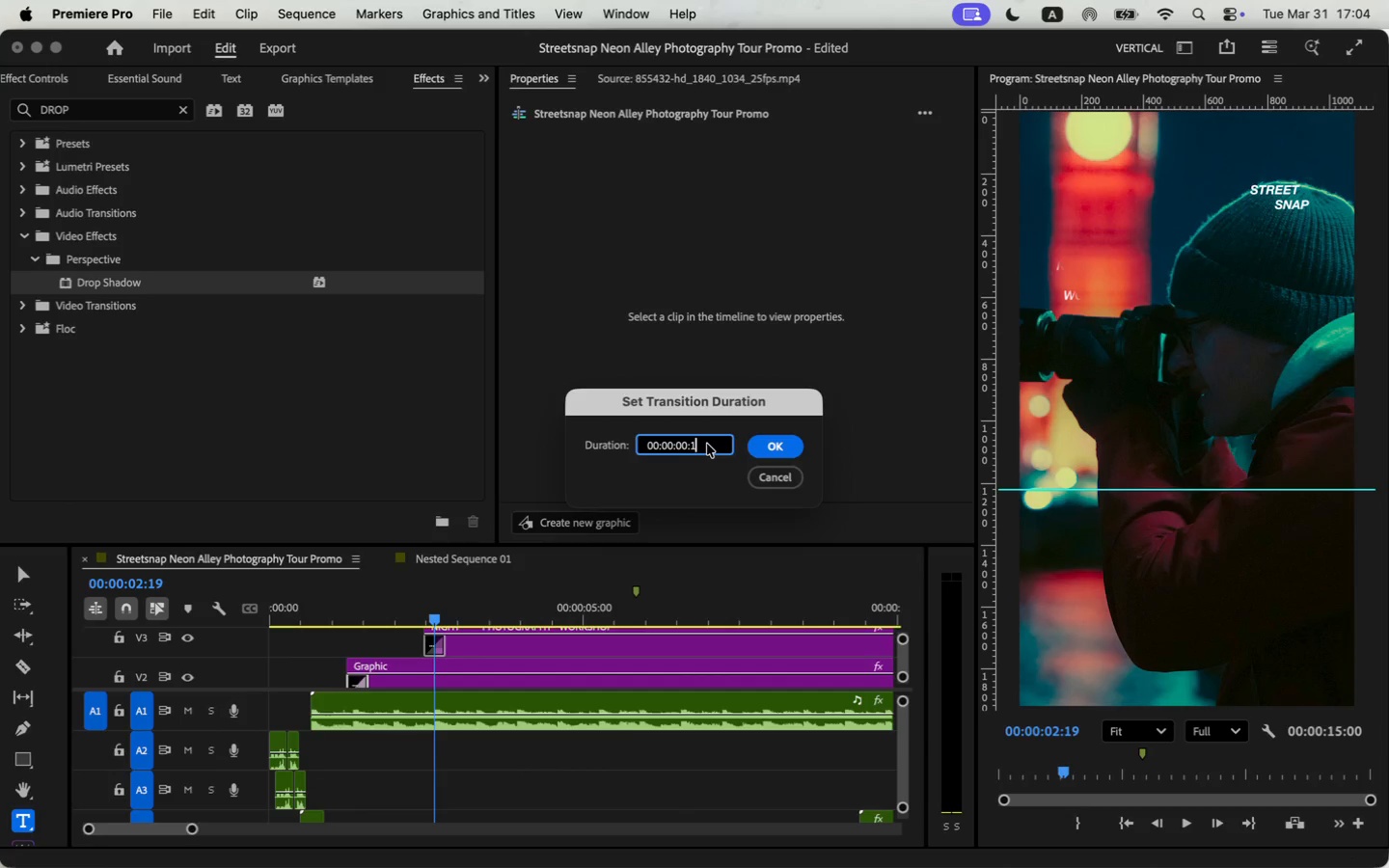 
key(3)
 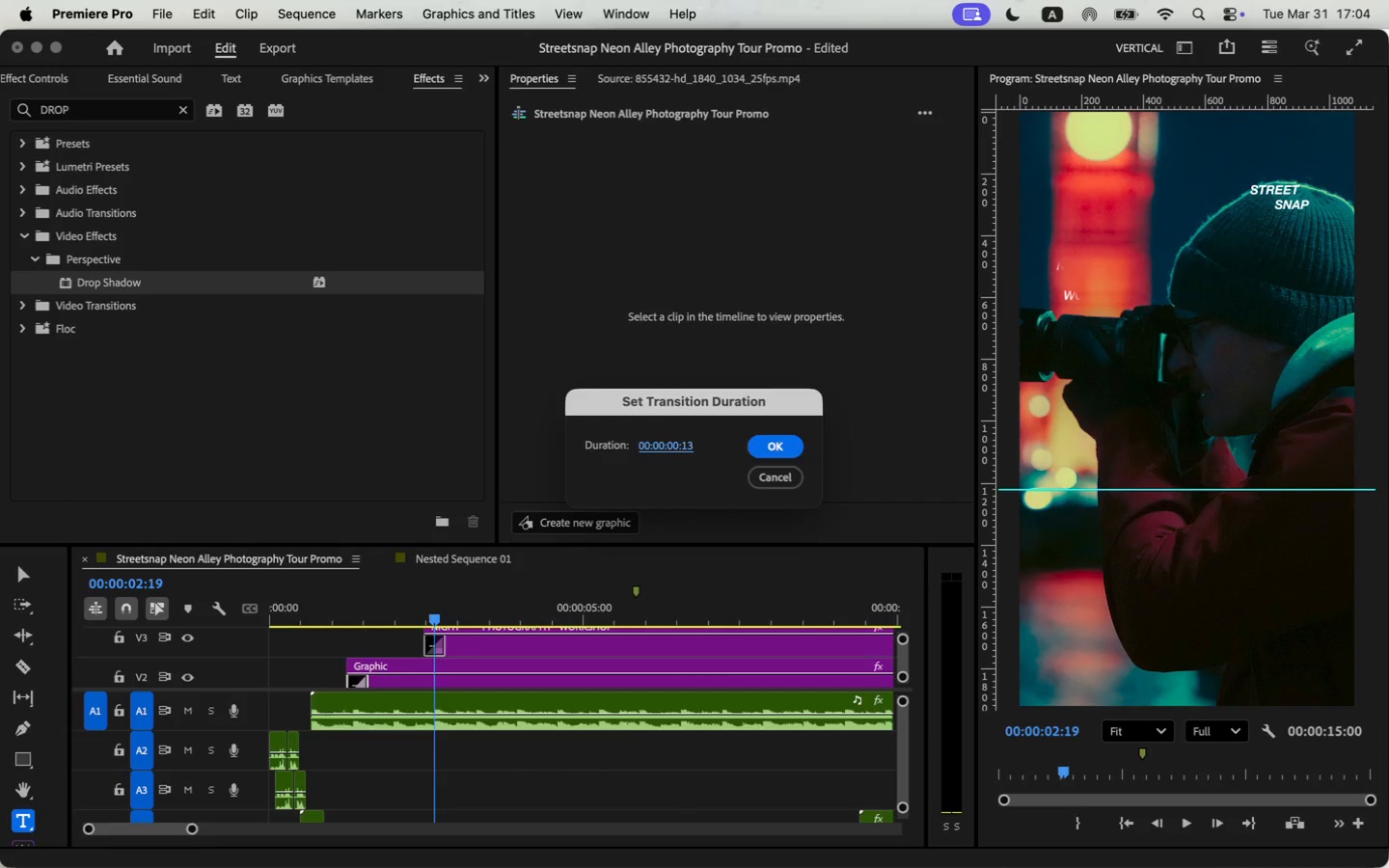 
key(Enter)
 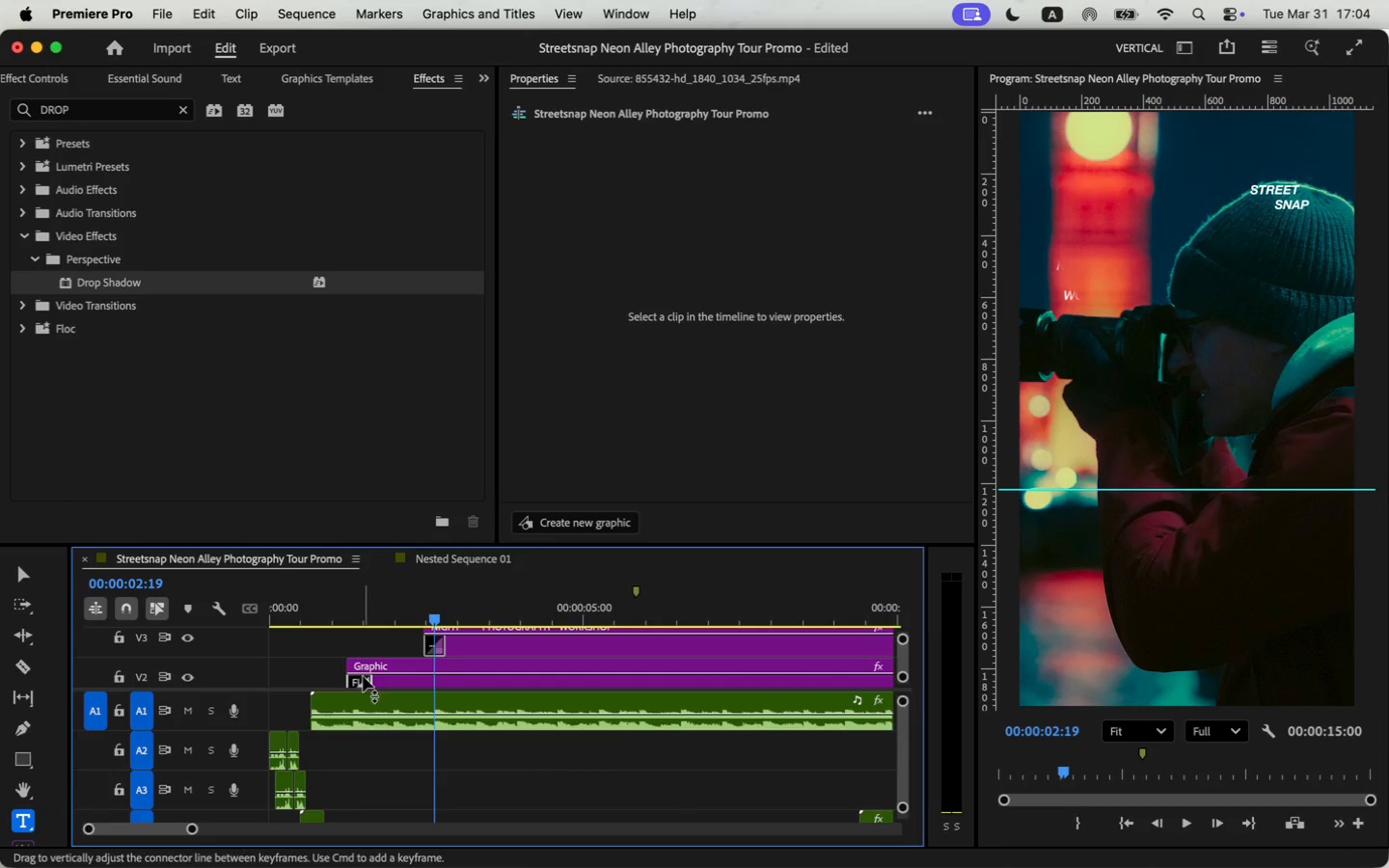 
left_click([340, 611])
 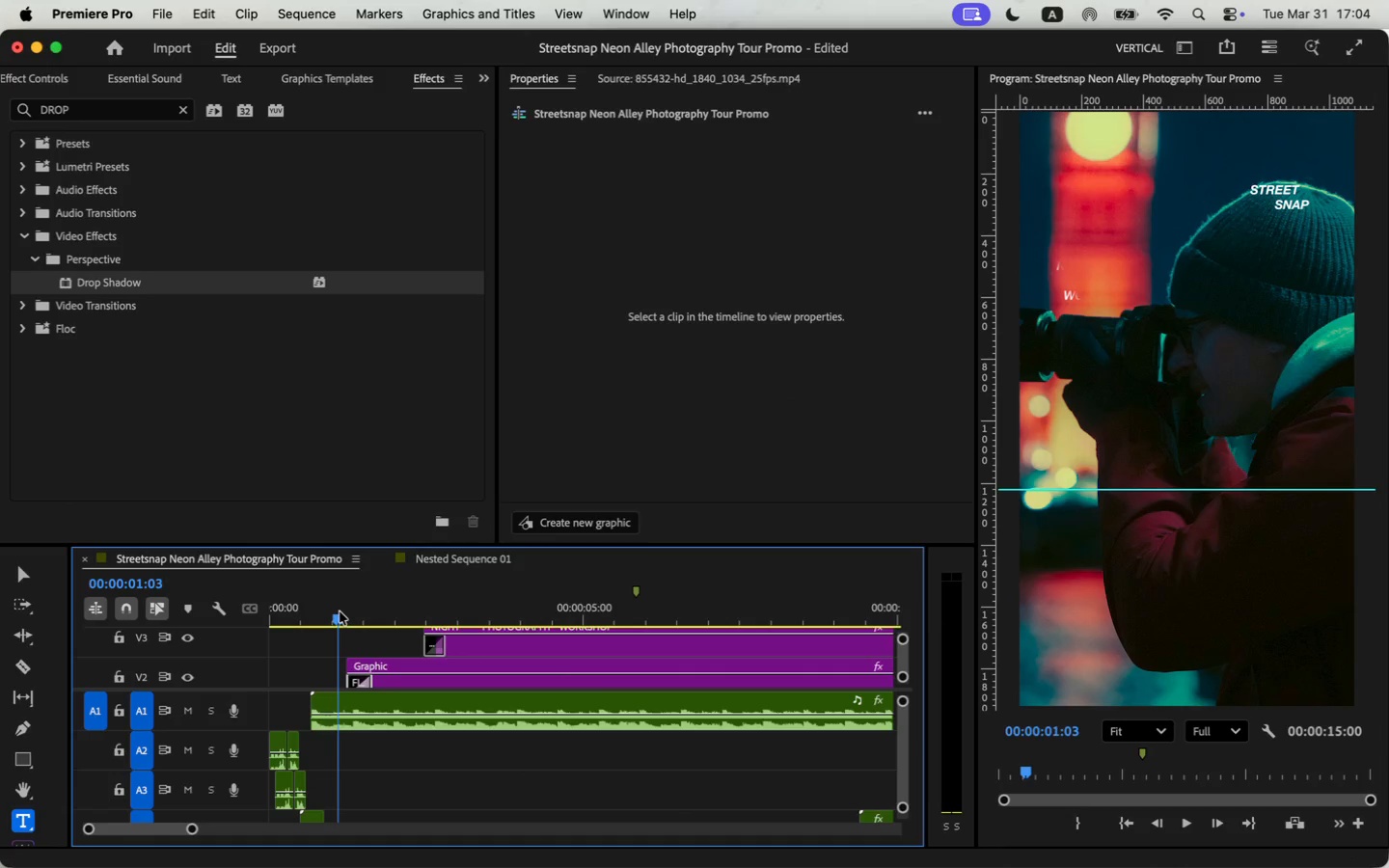 
key(Space)
 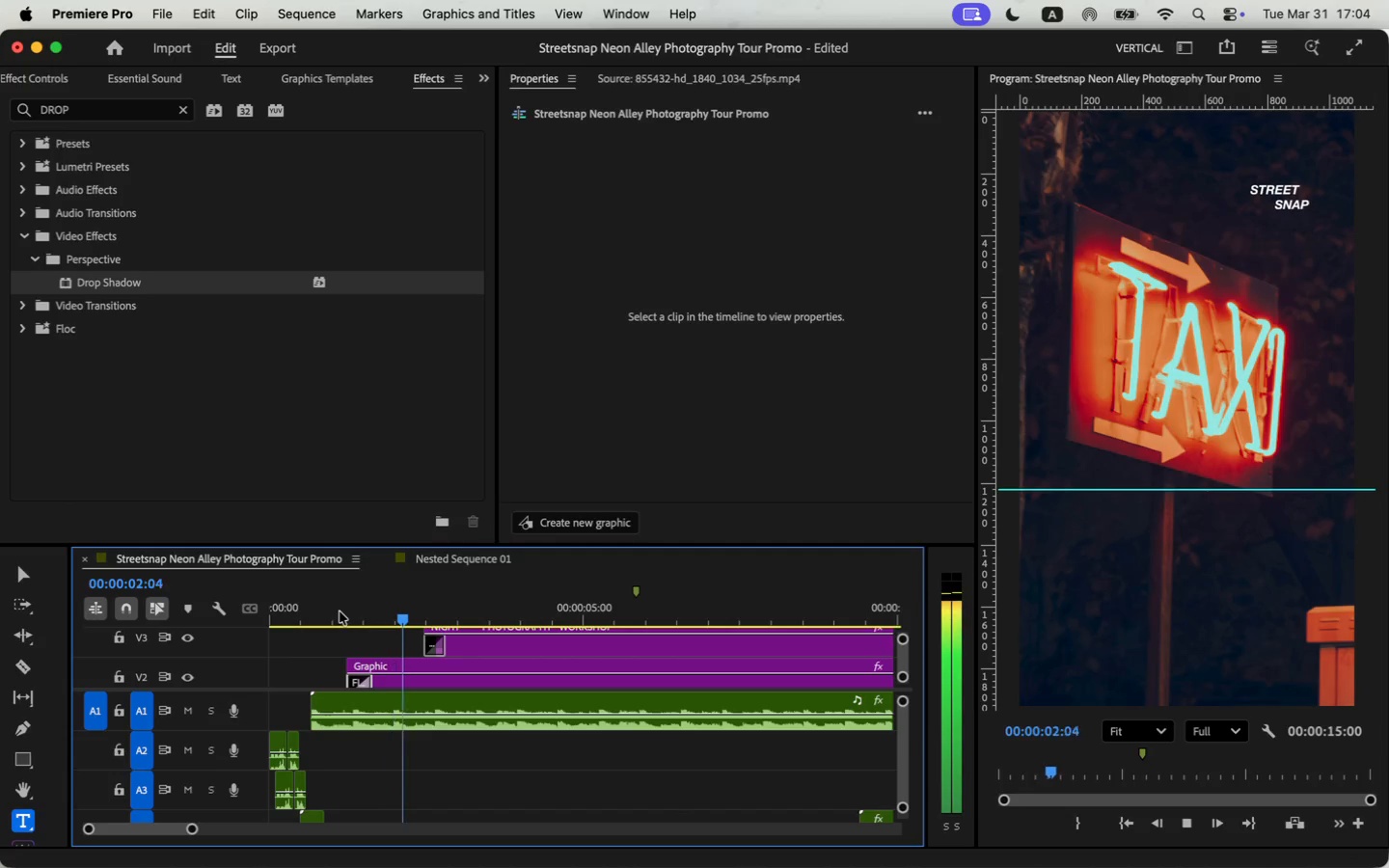 
key(Space)
 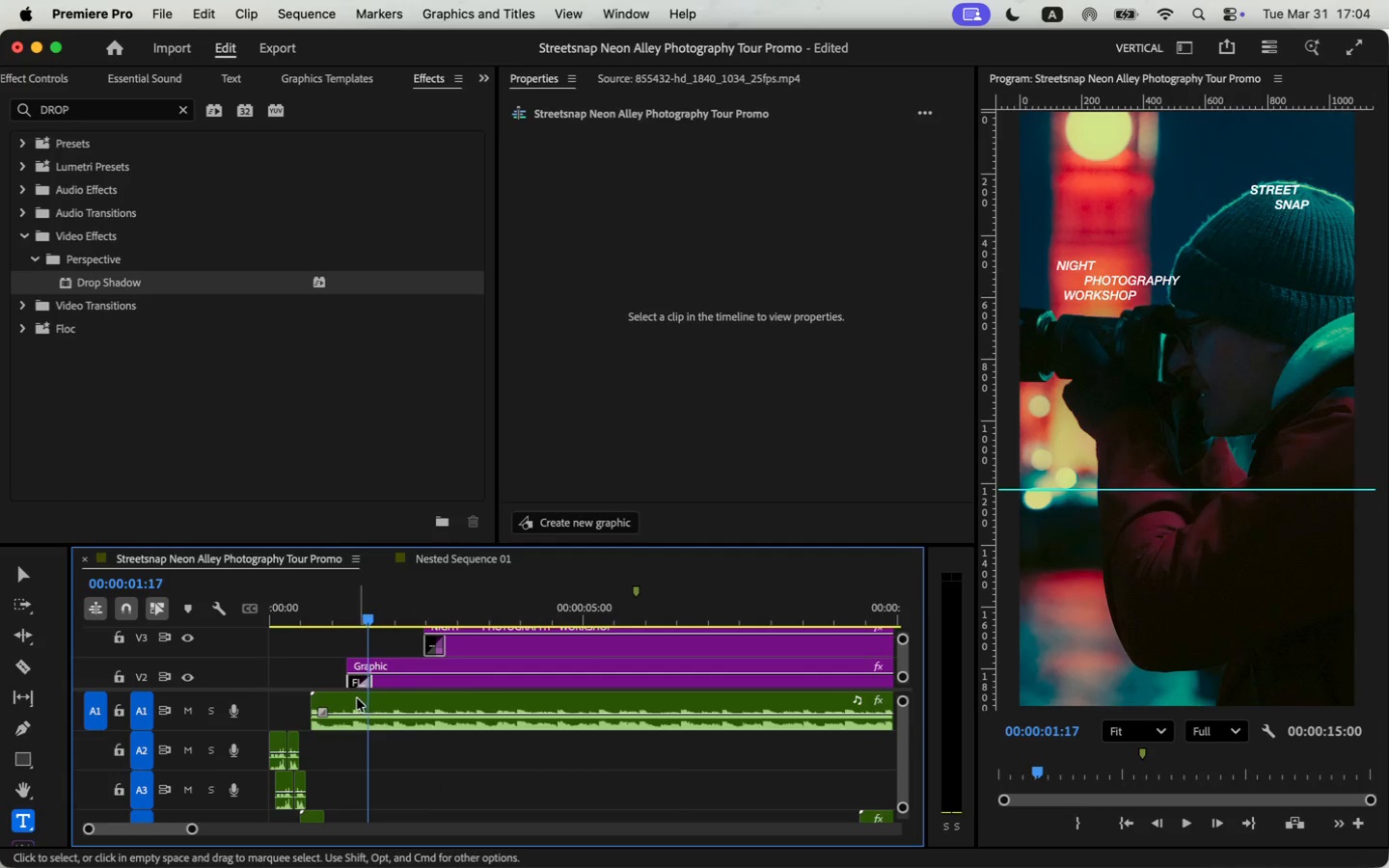 
double_click([363, 681])
 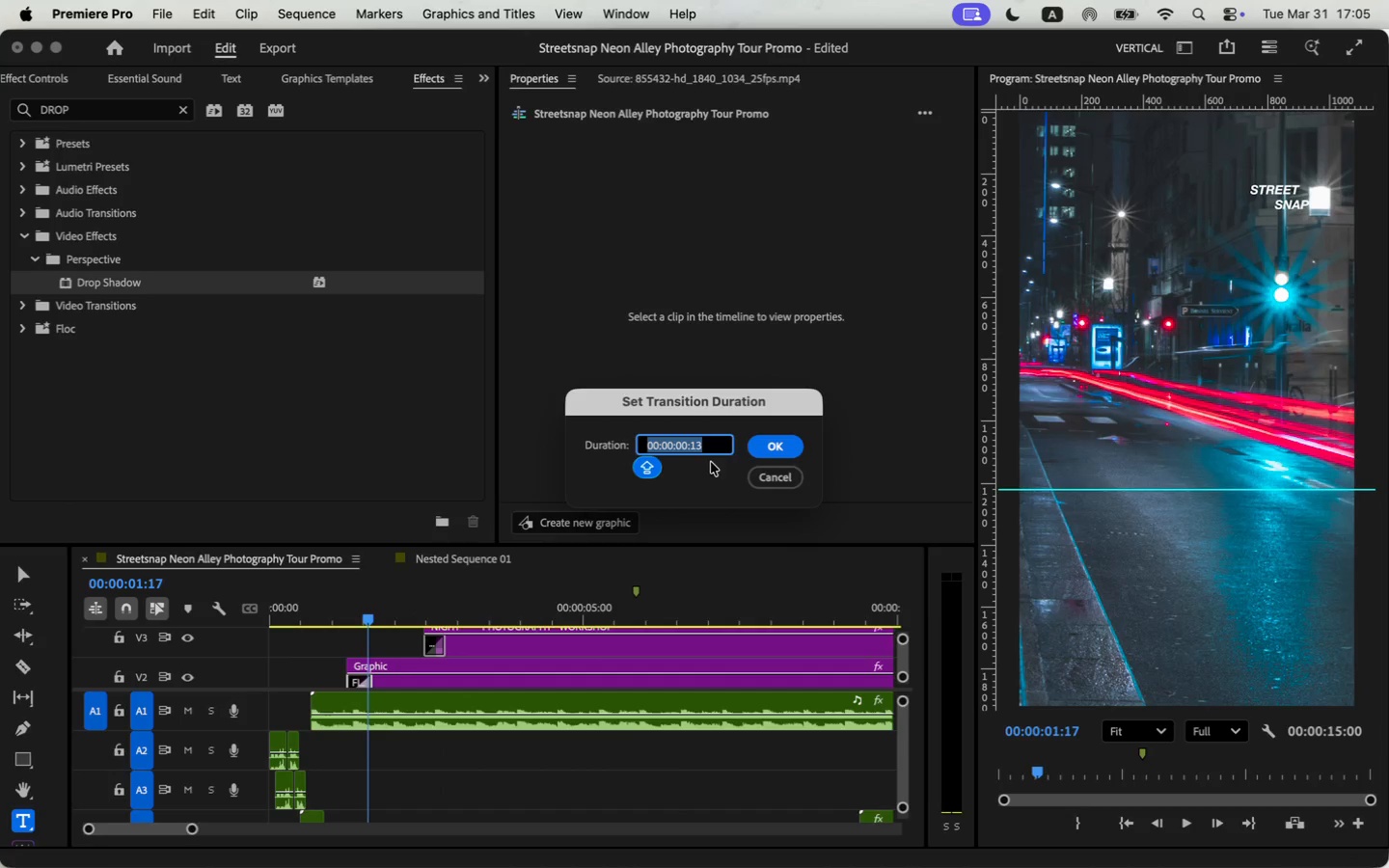 
left_click([794, 471])
 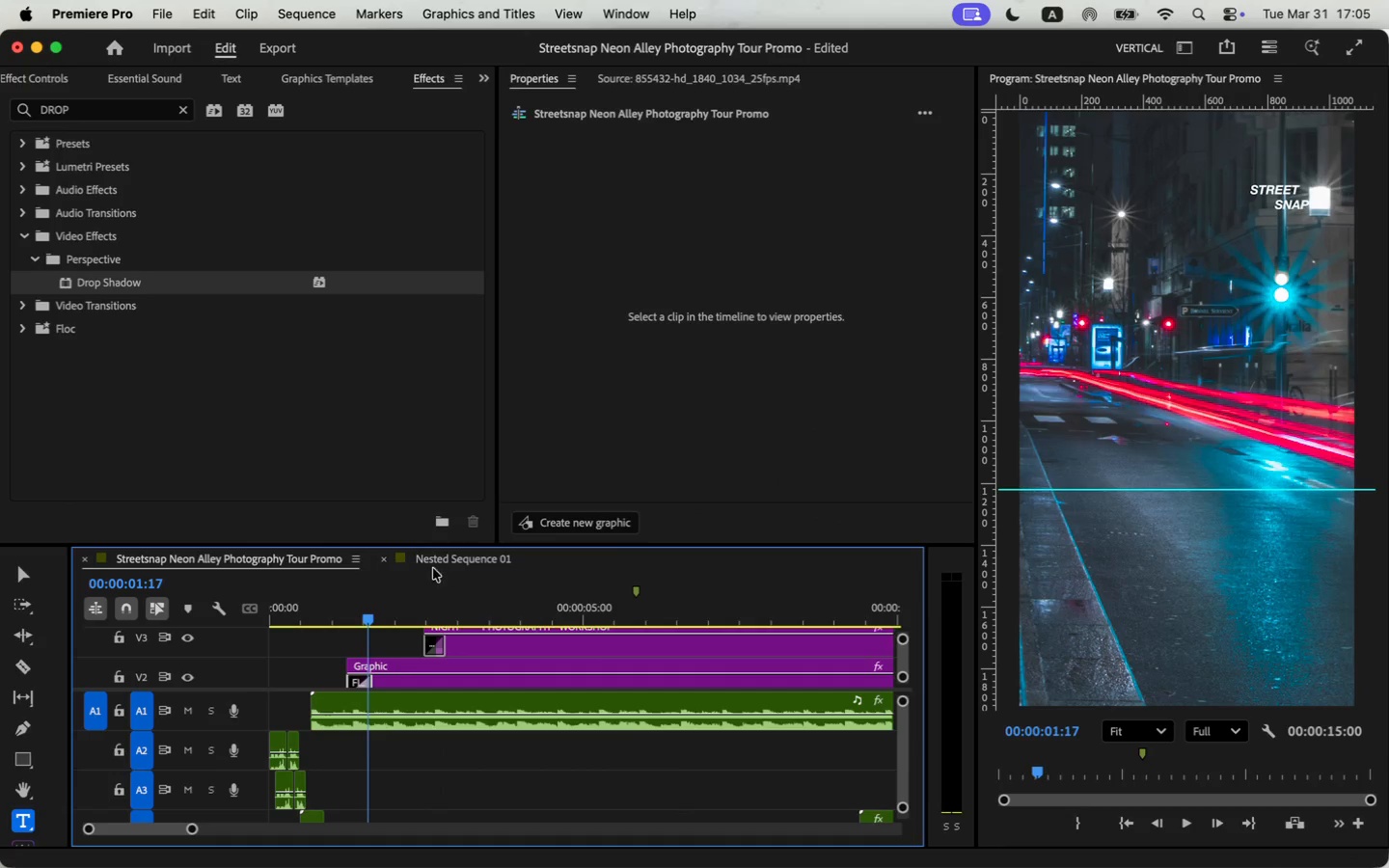 
left_click([337, 613])
 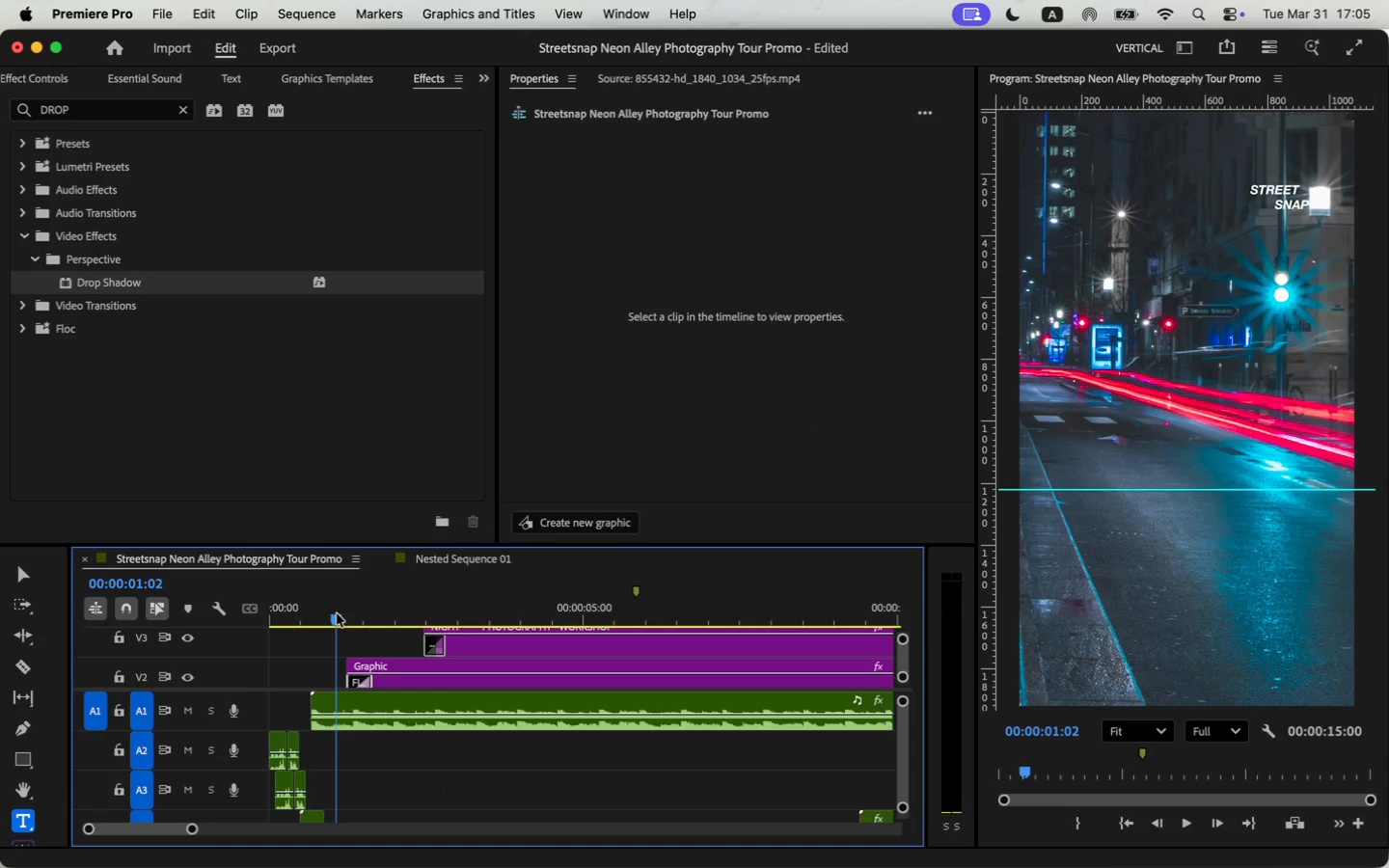 
key(Space)
 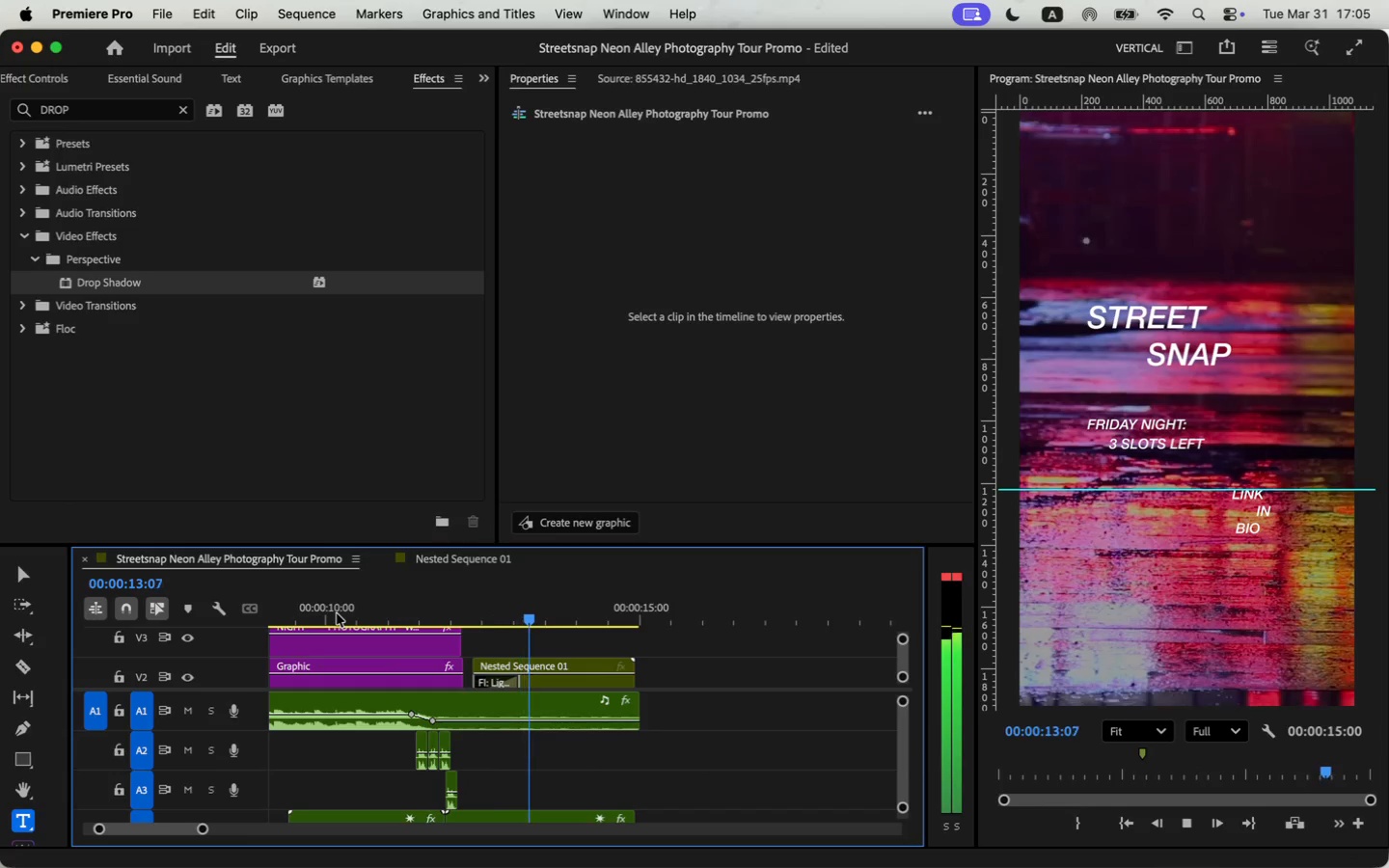 
wait(17.3)
 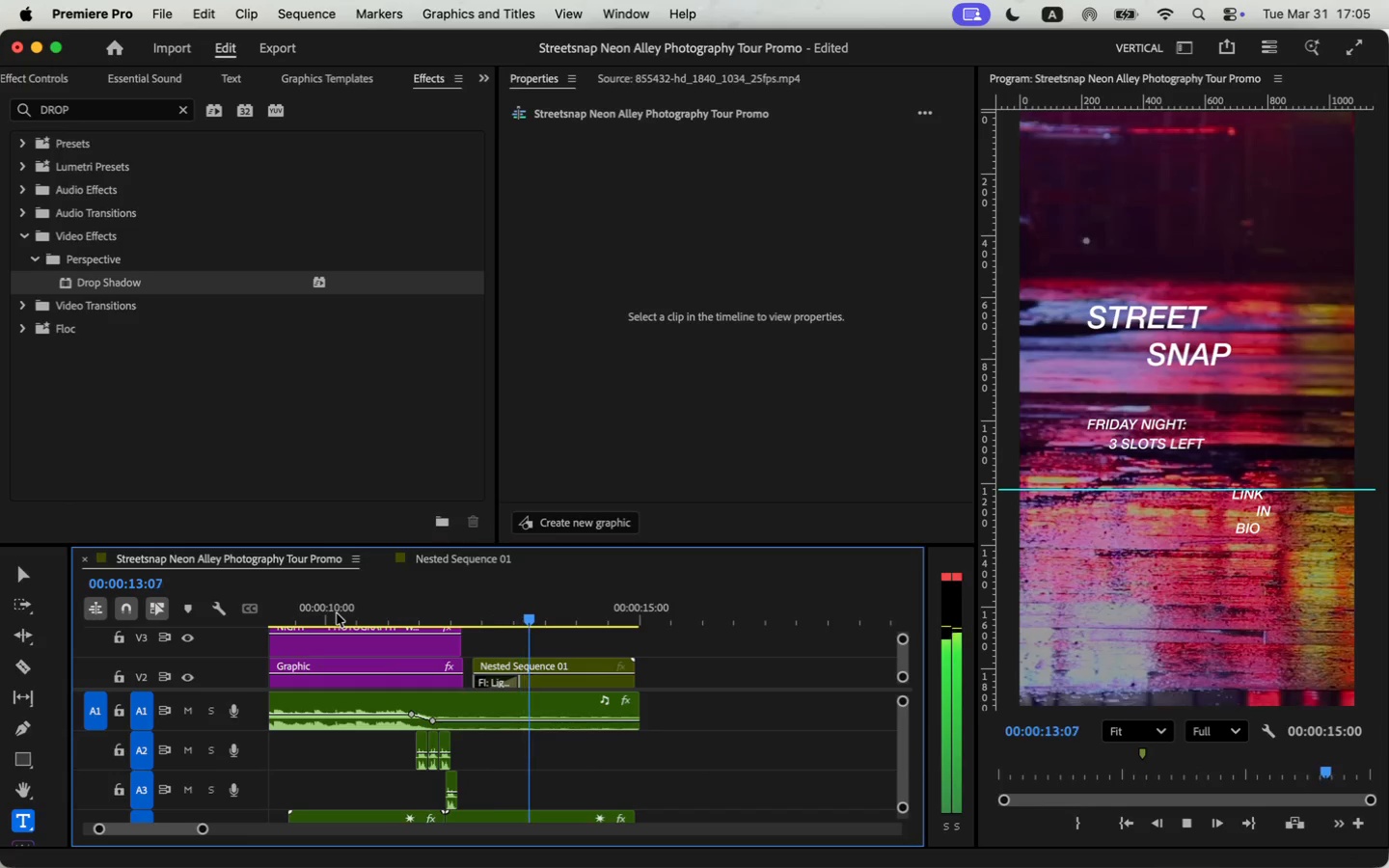 
left_click_drag(start_coordinate=[633, 664], to_coordinate=[641, 664])
 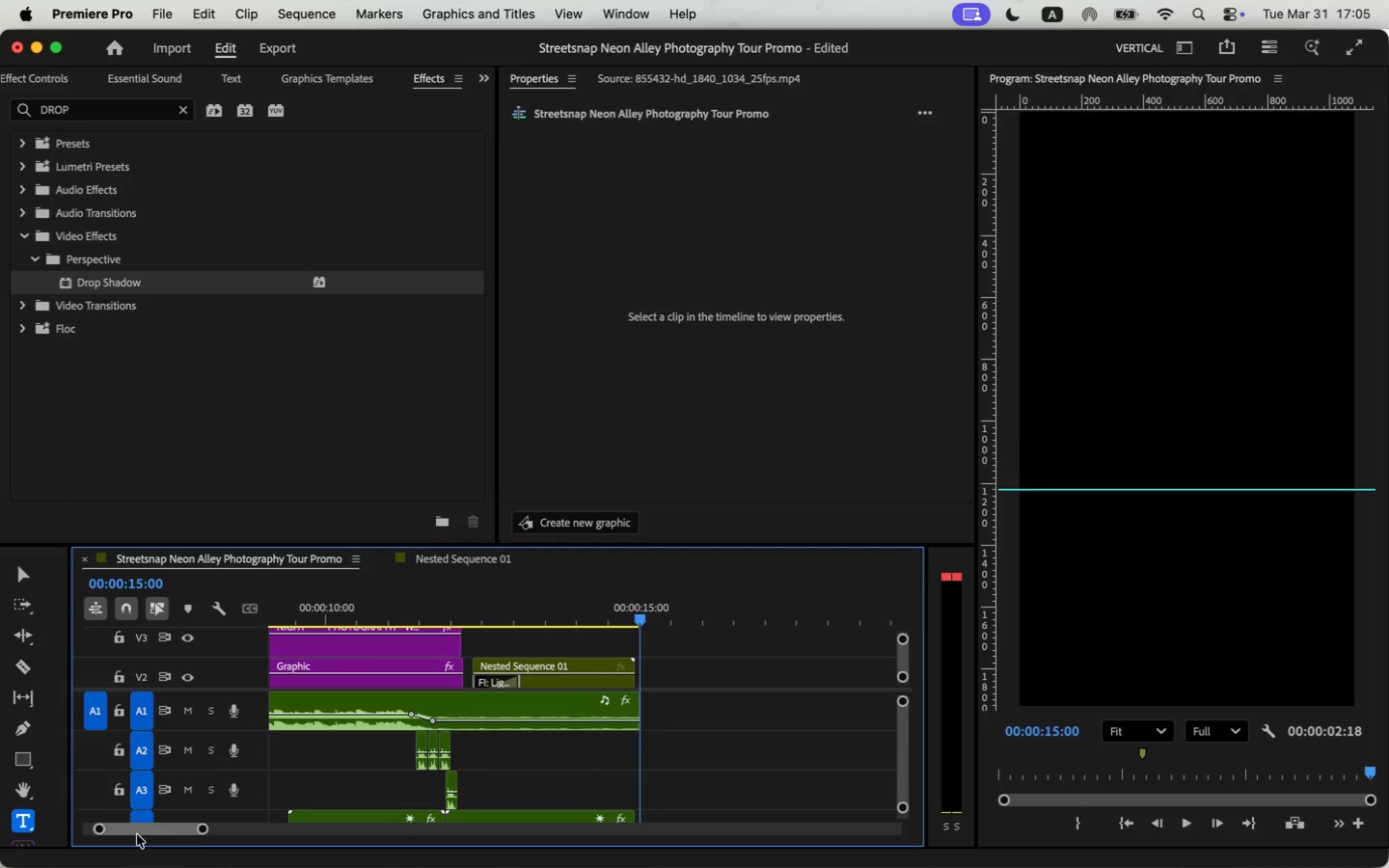 
left_click_drag(start_coordinate=[141, 830], to_coordinate=[46, 827])
 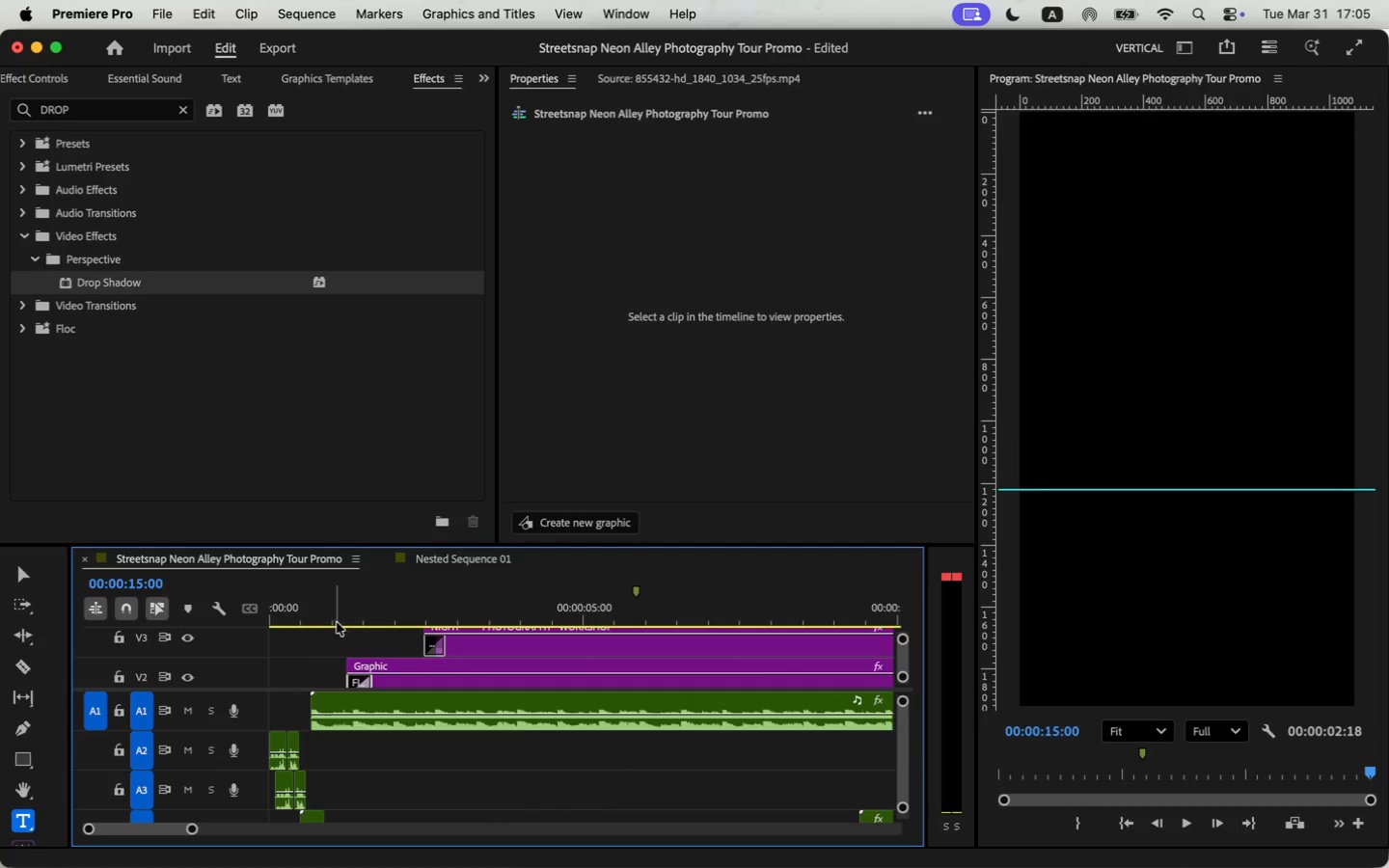 
left_click_drag(start_coordinate=[340, 613], to_coordinate=[224, 619])
 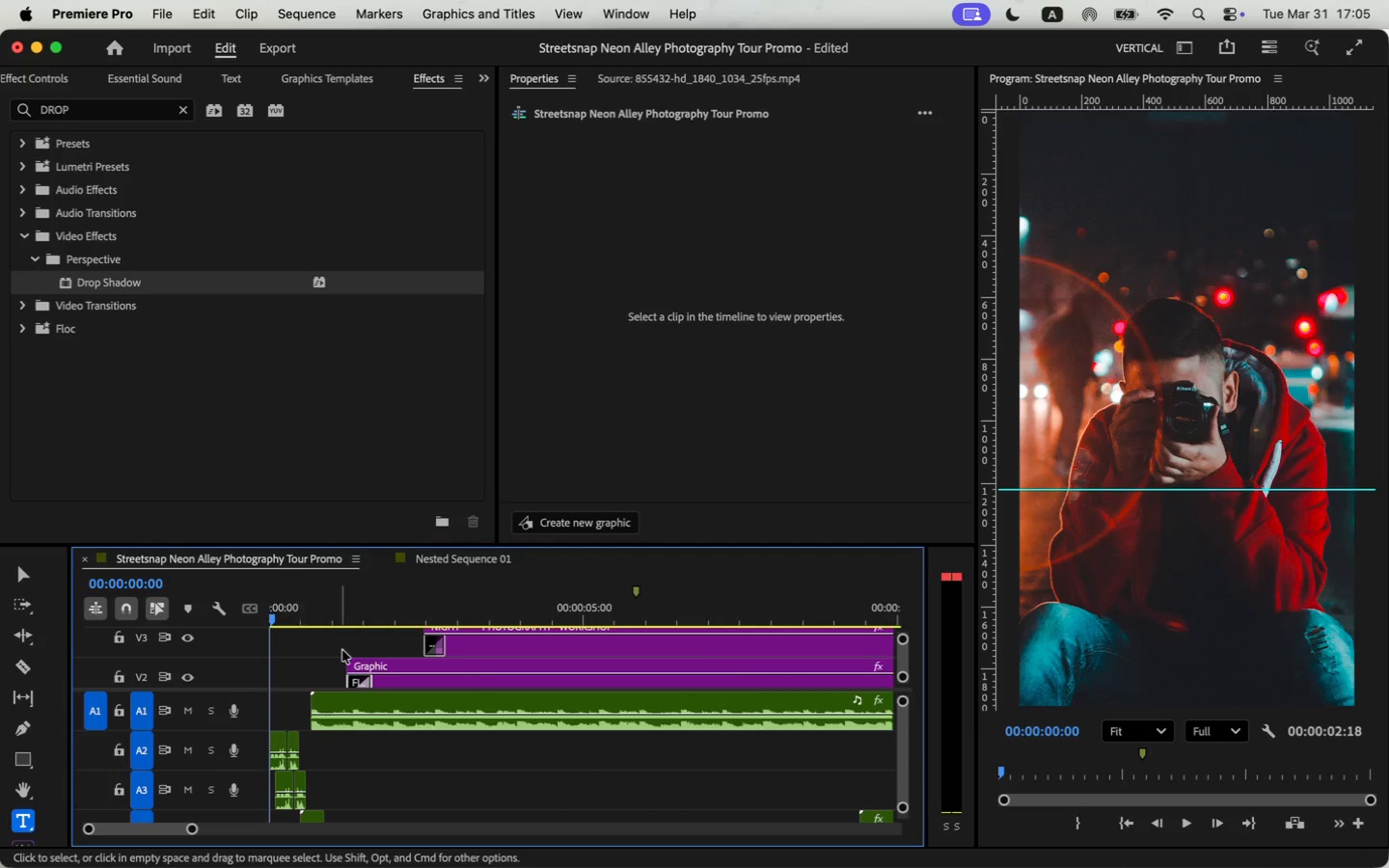 
scroll: coordinate [386, 657], scroll_direction: up, amount: 1.0
 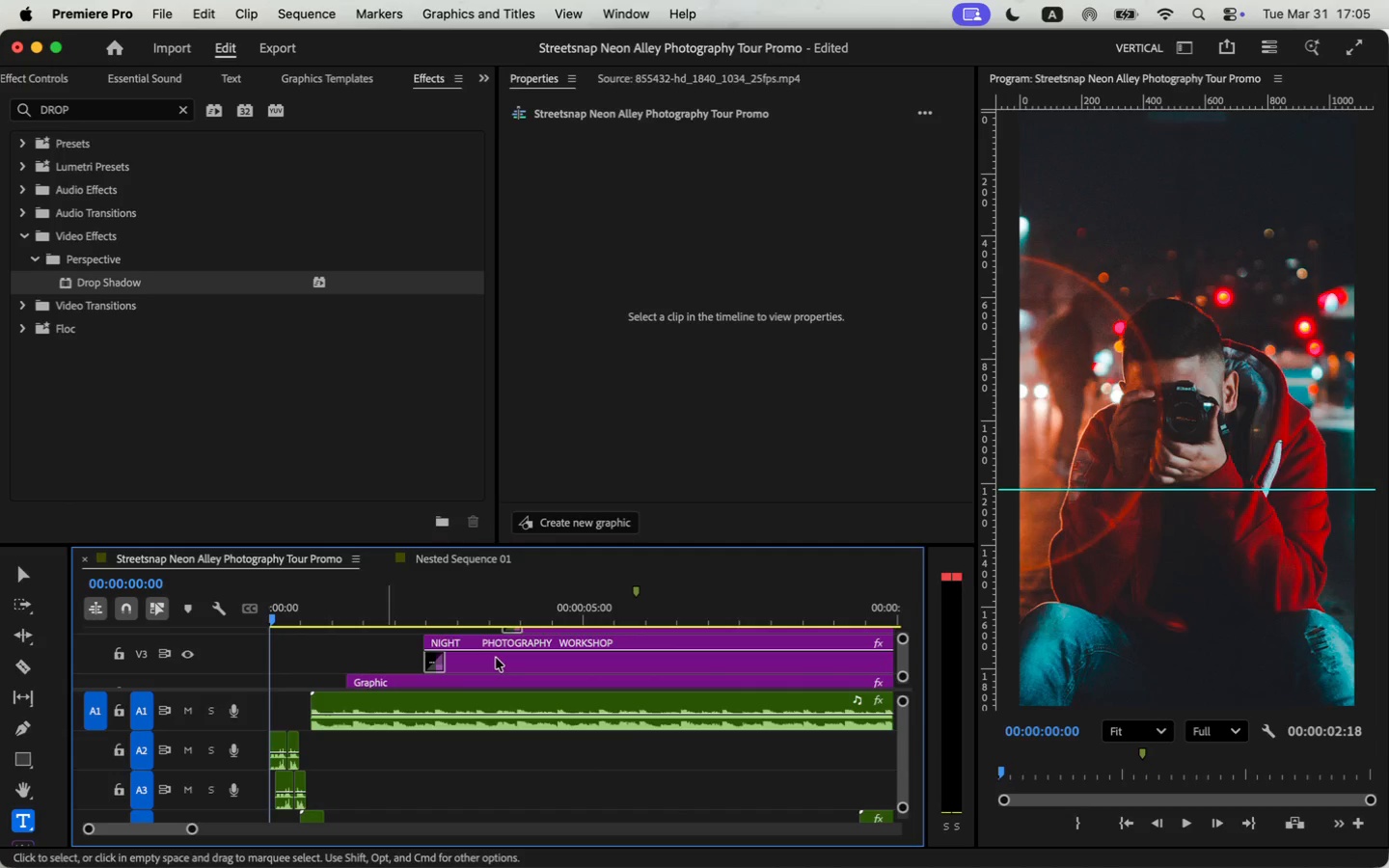 
left_click([496, 658])
 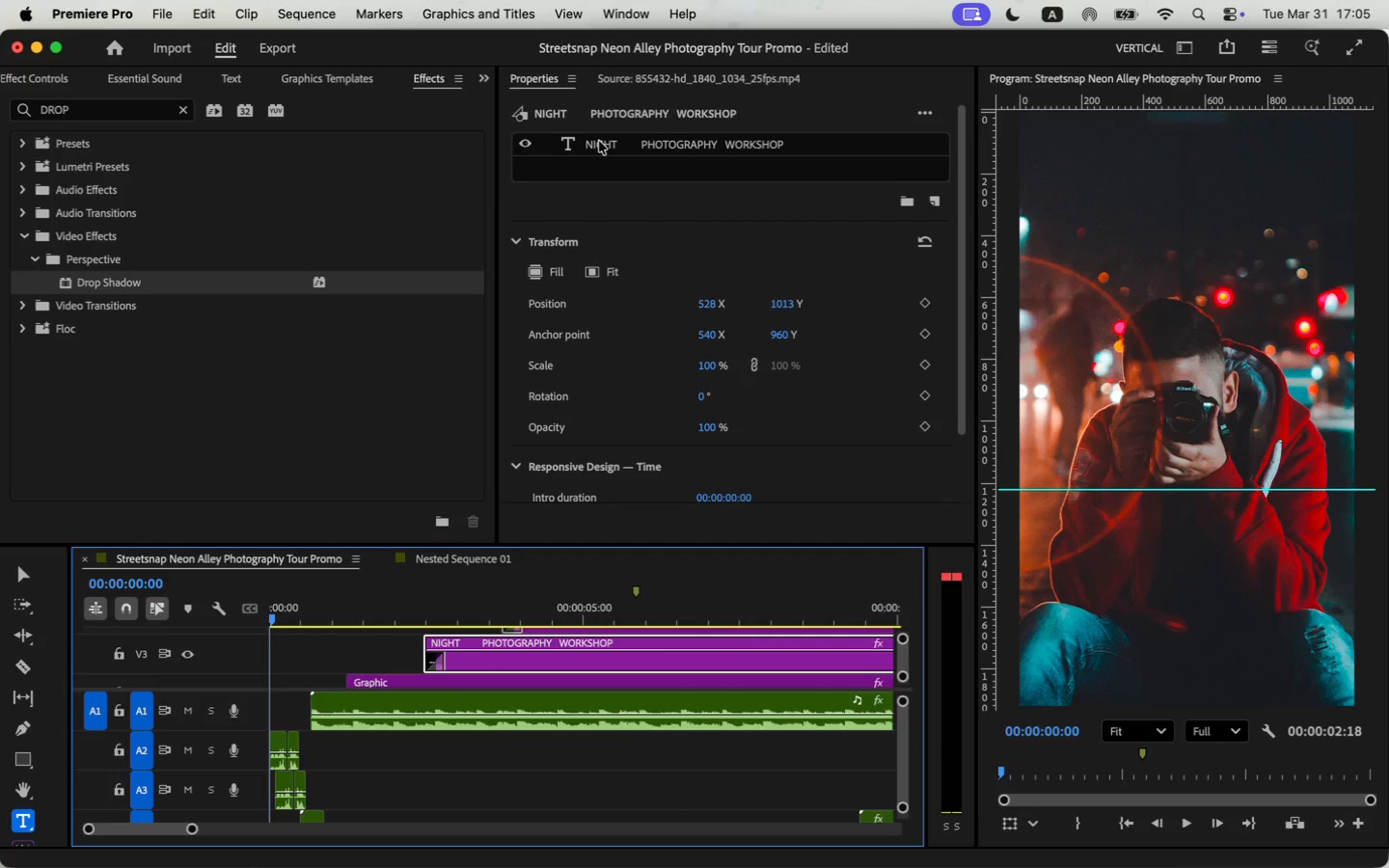 
left_click([597, 144])
 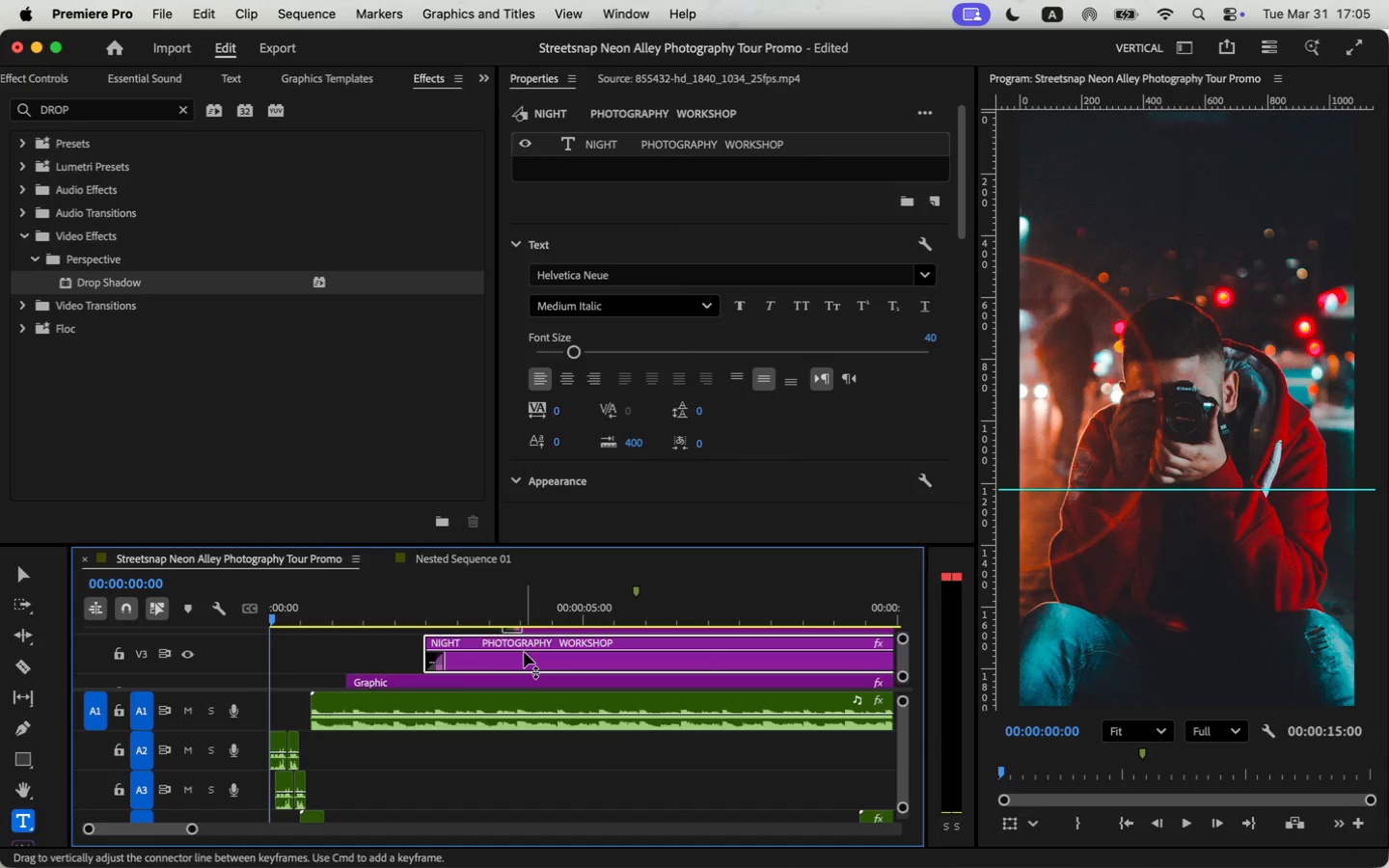 
key(Meta+CommandLeft)
 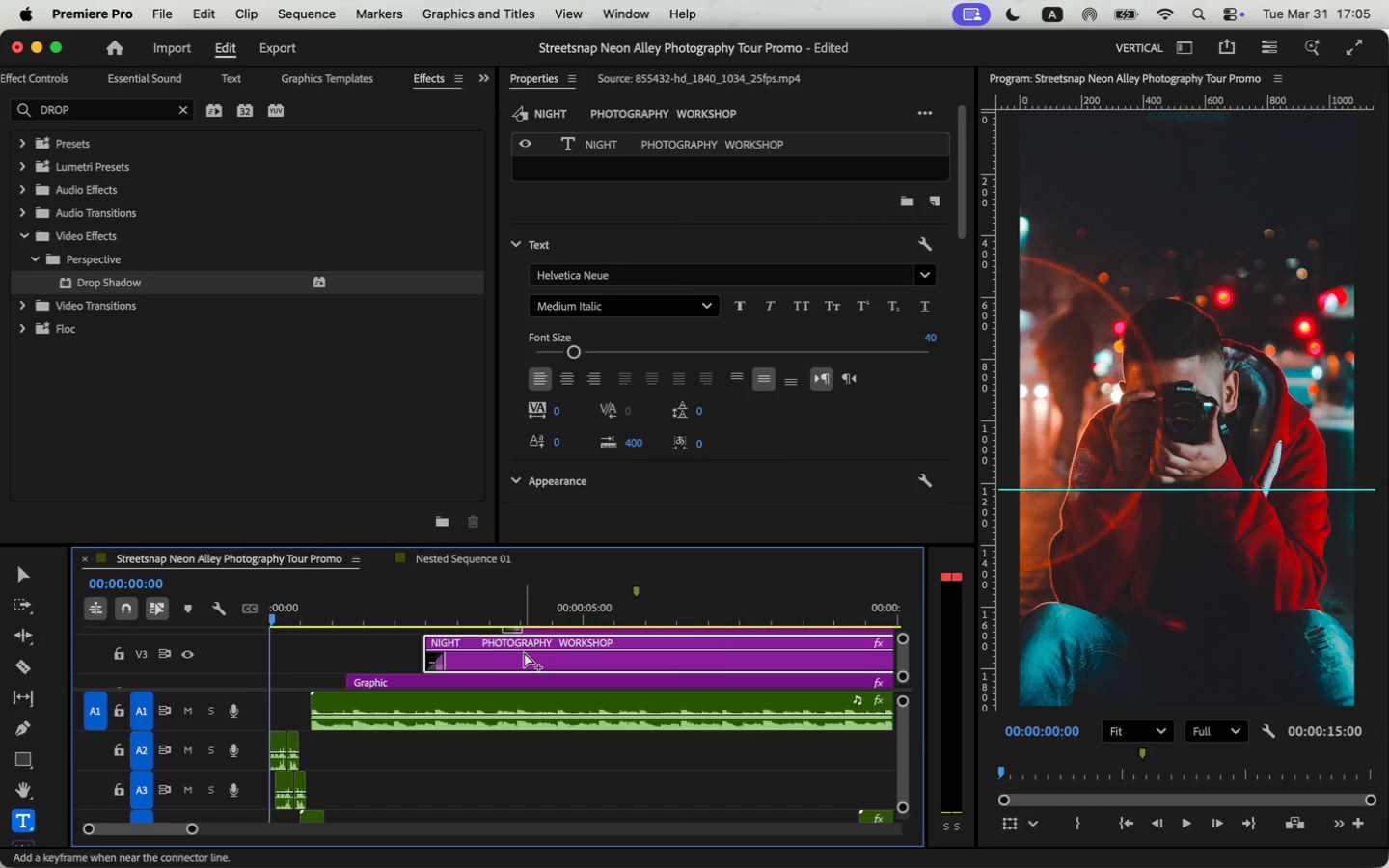 
key(Meta+C)
 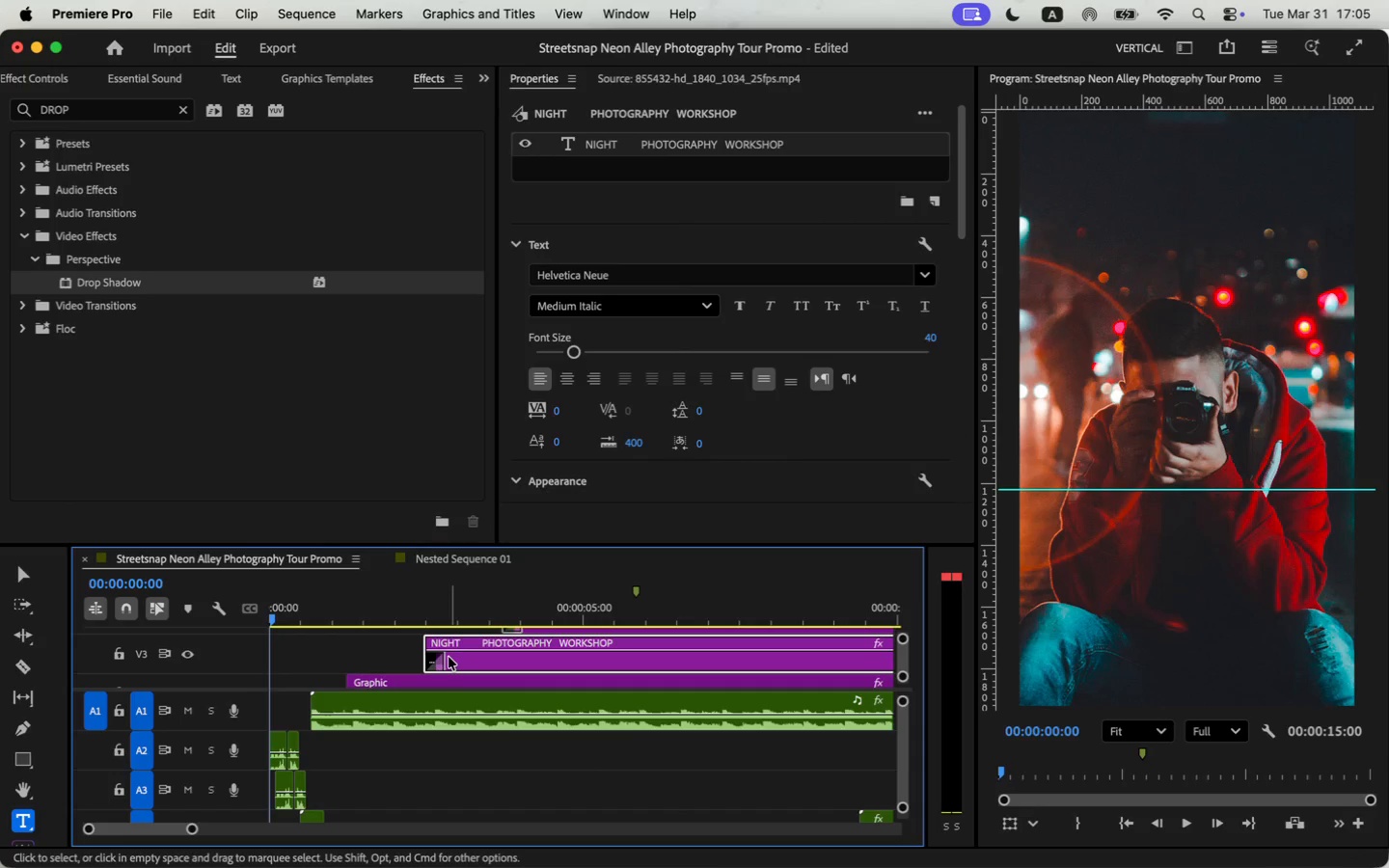 
scroll: coordinate [450, 657], scroll_direction: up, amount: 2.0
 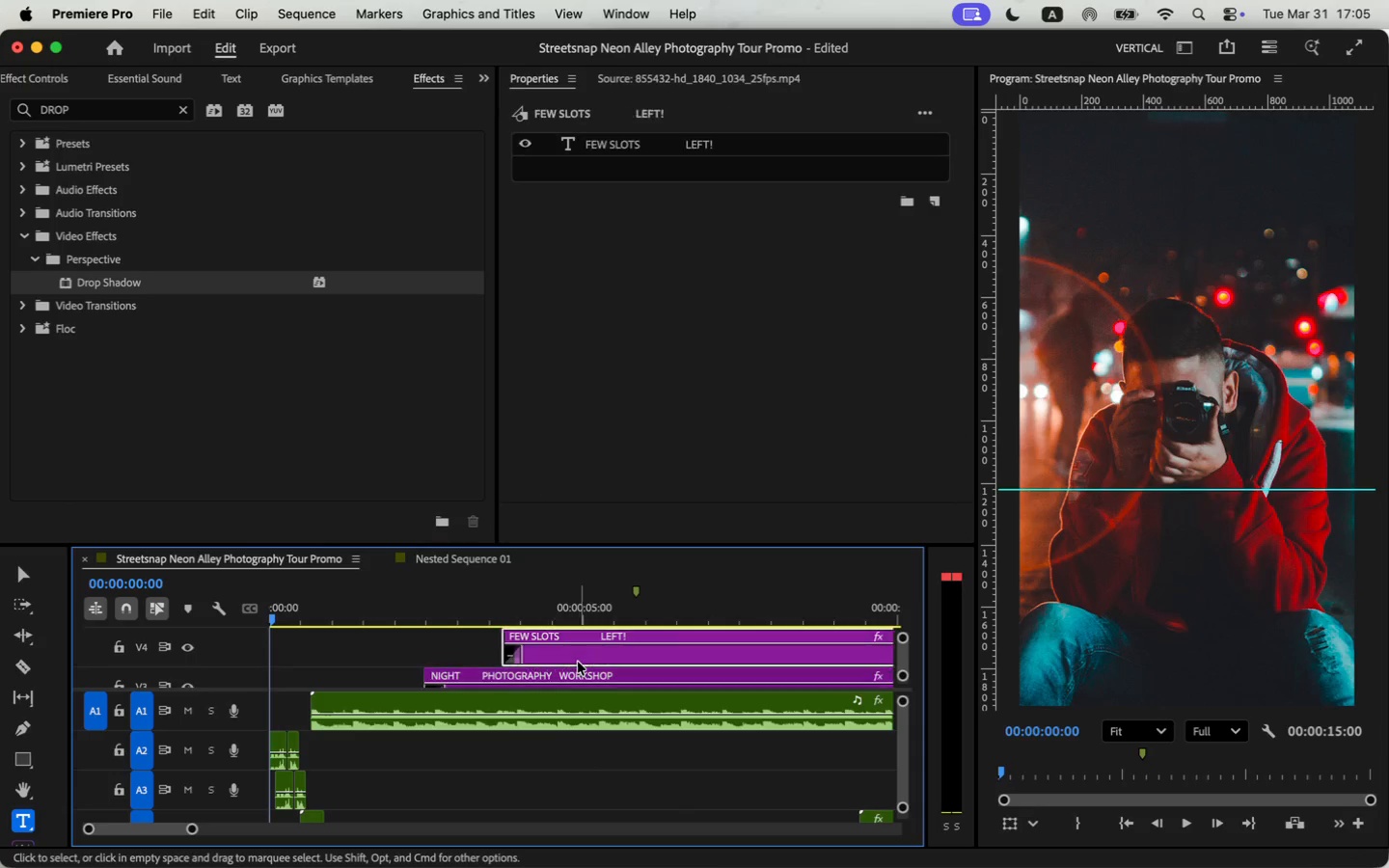 
key(Meta+CommandLeft)
 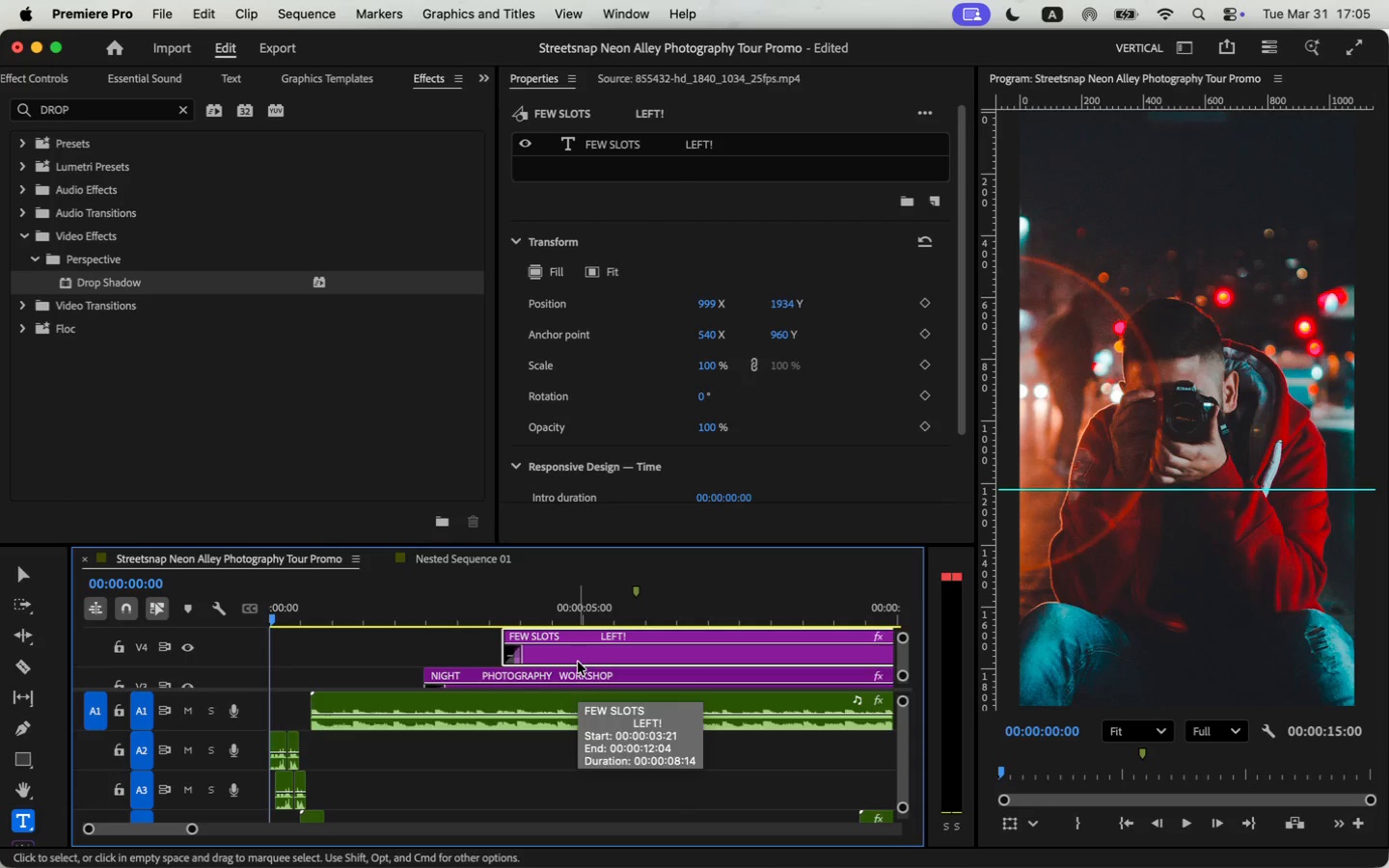 
hold_key(key=OptionLeft, duration=1.72)
left_click_drag(start_coordinate=[579, 661], to_coordinate=[586, 620])
 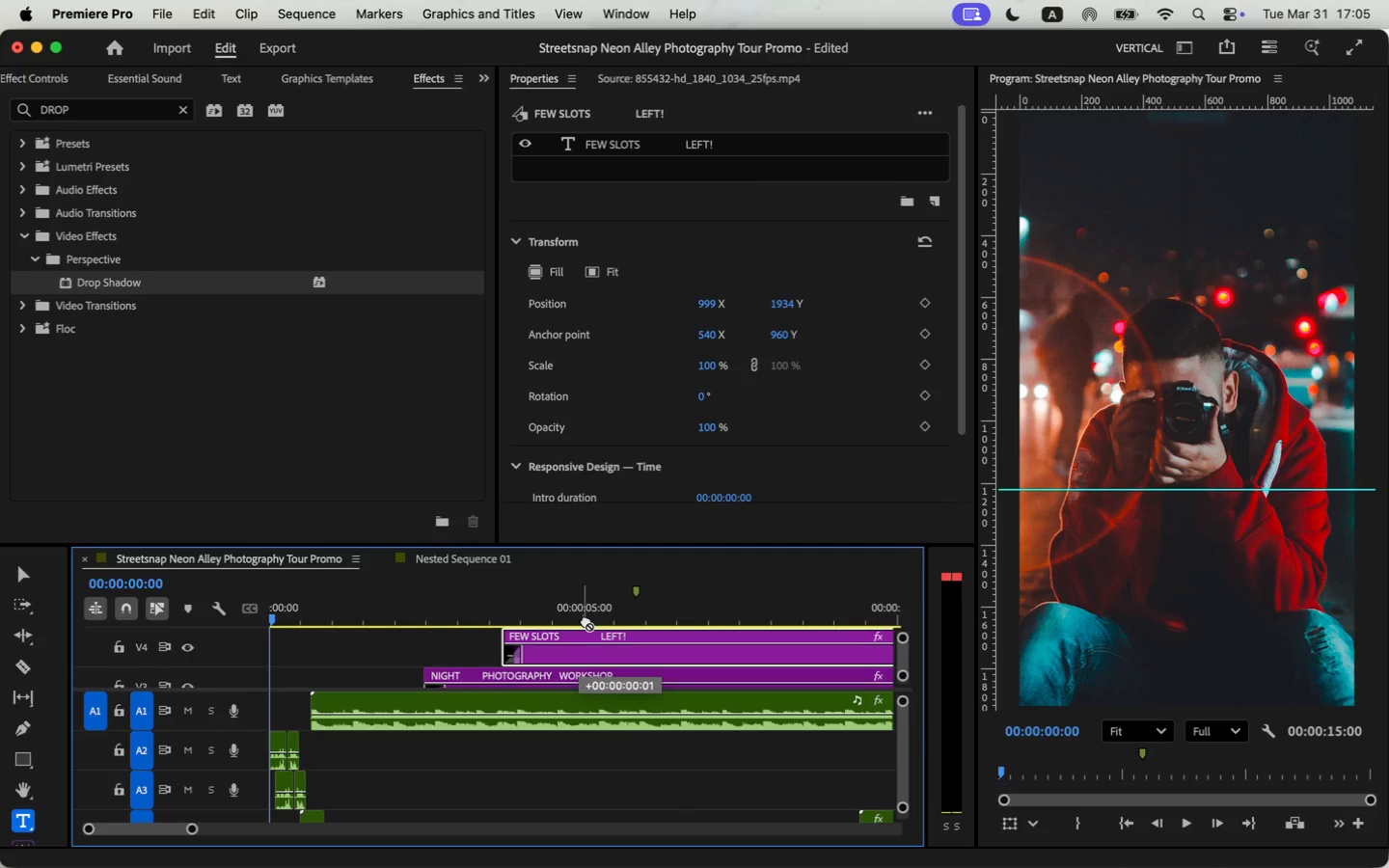 
scroll: coordinate [531, 657], scroll_direction: up, amount: 11.0
 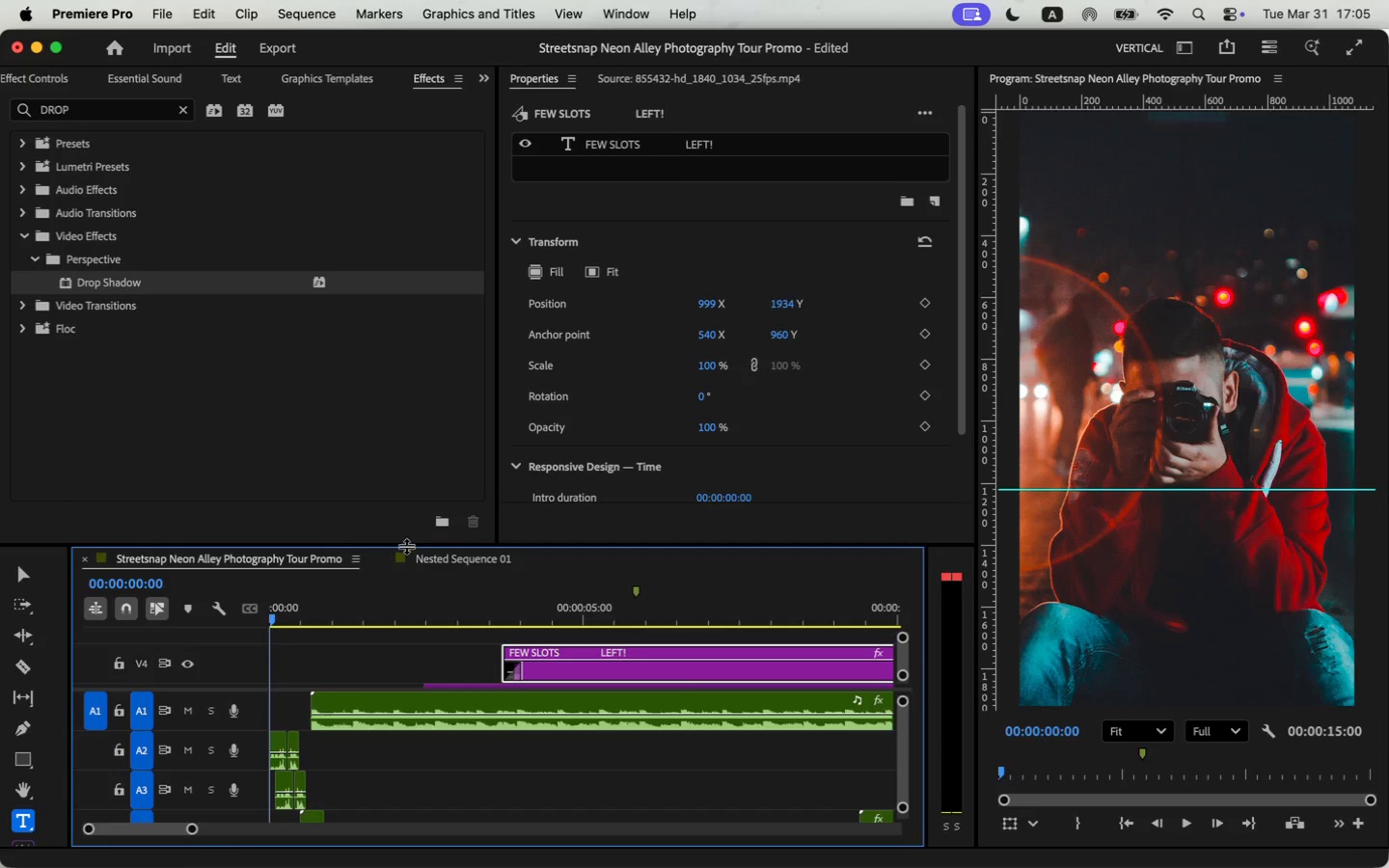 
left_click_drag(start_coordinate=[407, 544], to_coordinate=[418, 339])
 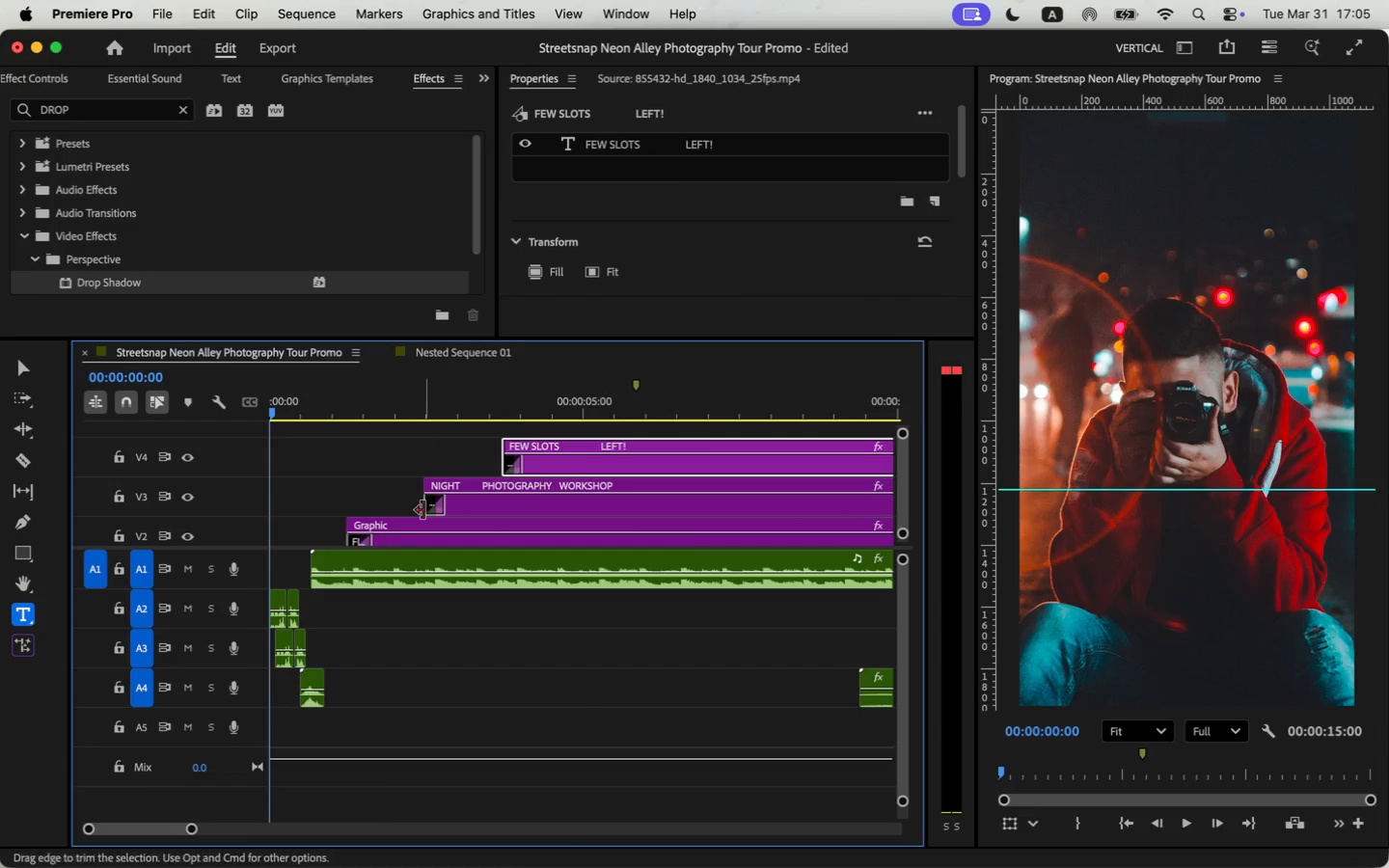 
scroll: coordinate [423, 514], scroll_direction: none, amount: 0.0
 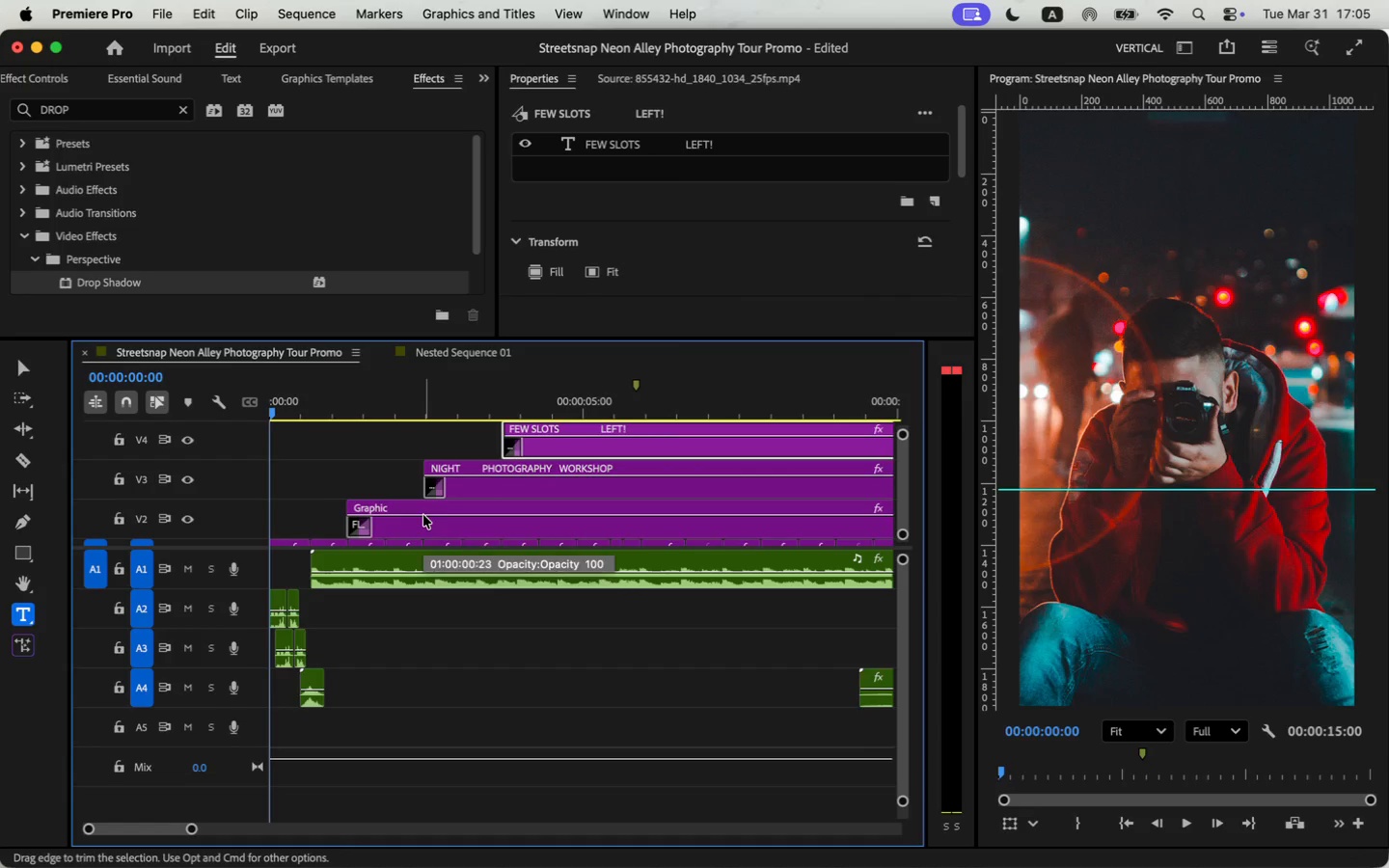 
scroll: coordinate [423, 515], scroll_direction: down, amount: 2.0
 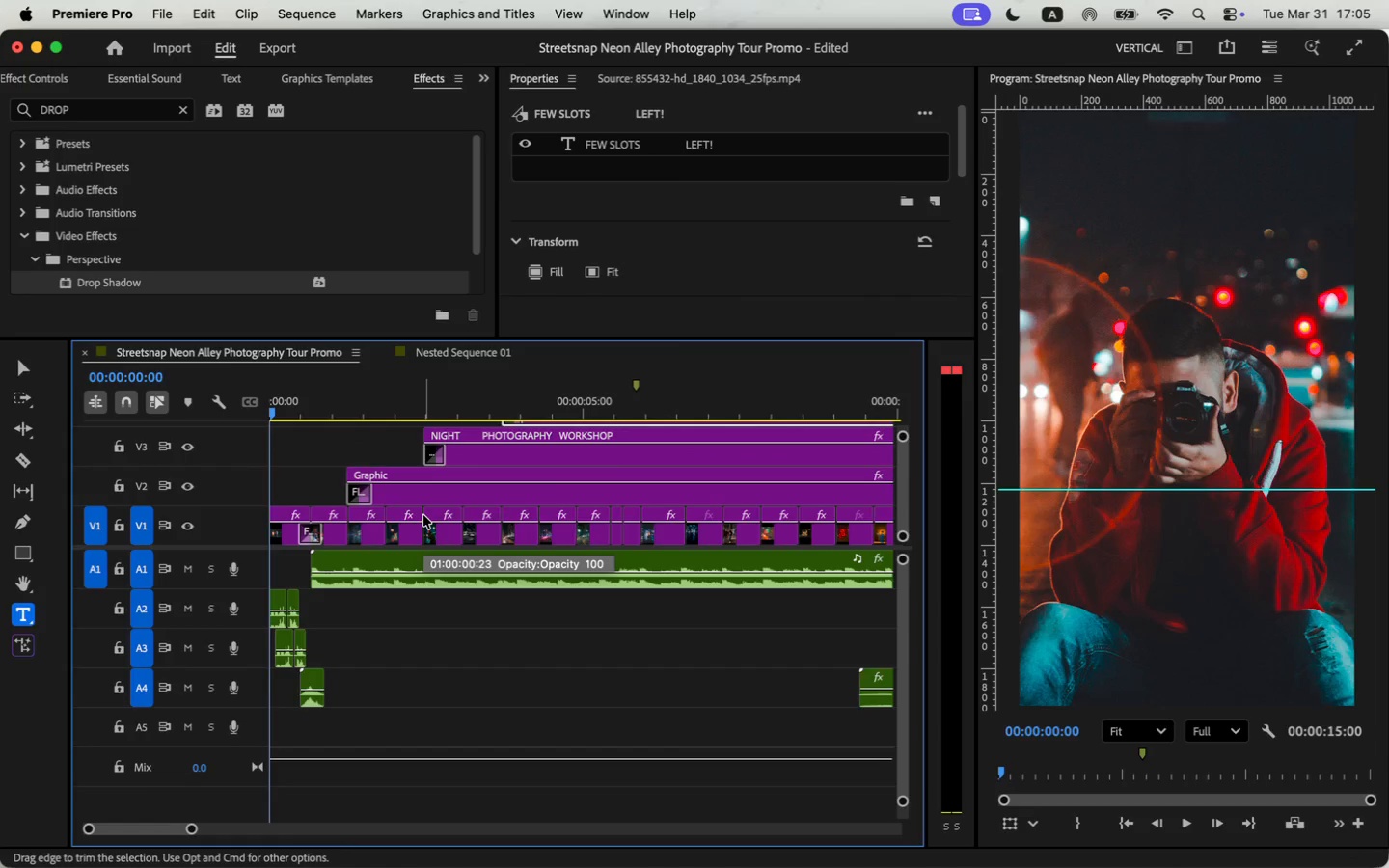 
scroll: coordinate [588, 451], scroll_direction: up, amount: 9.0
 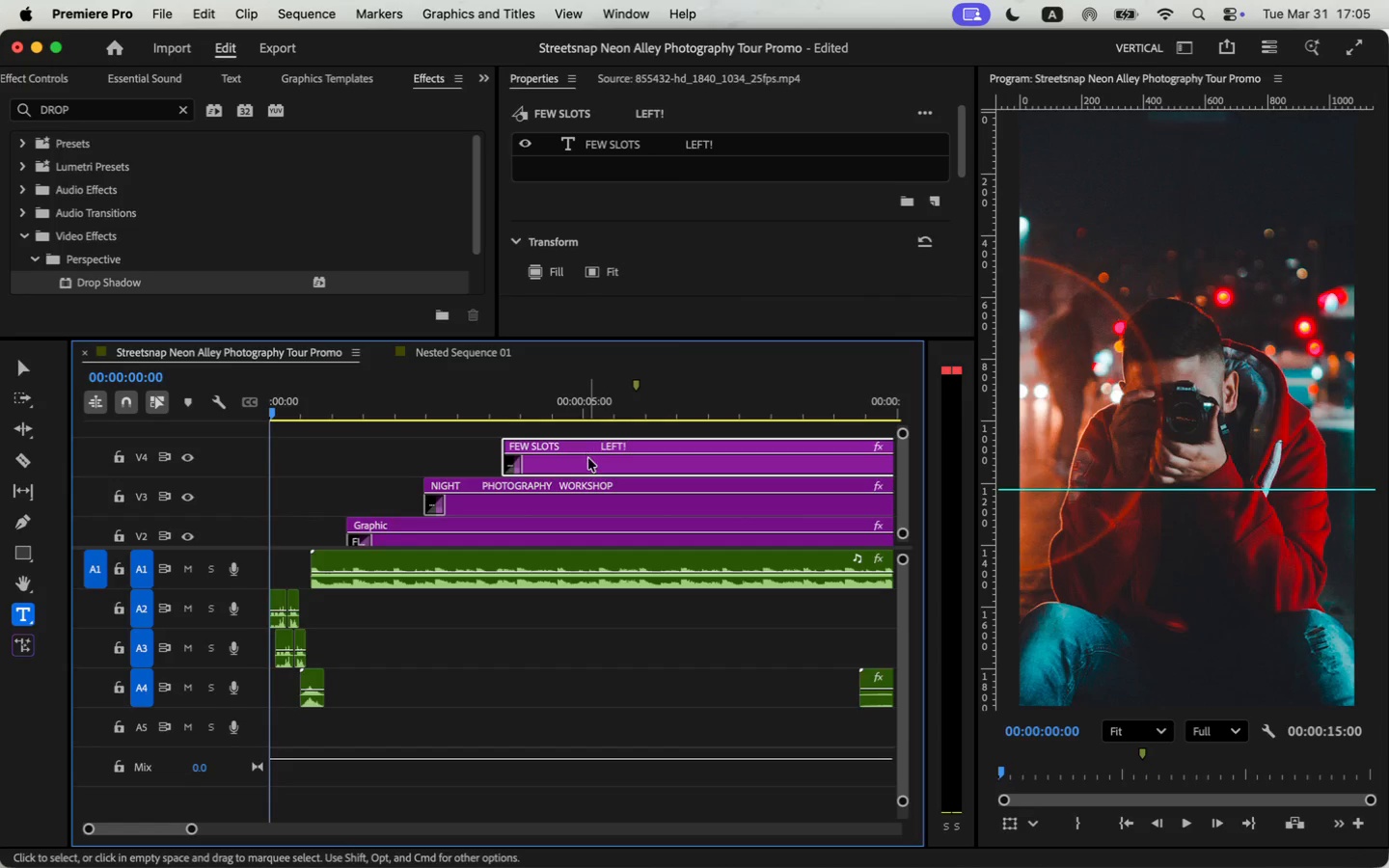 
left_click([588, 459])
 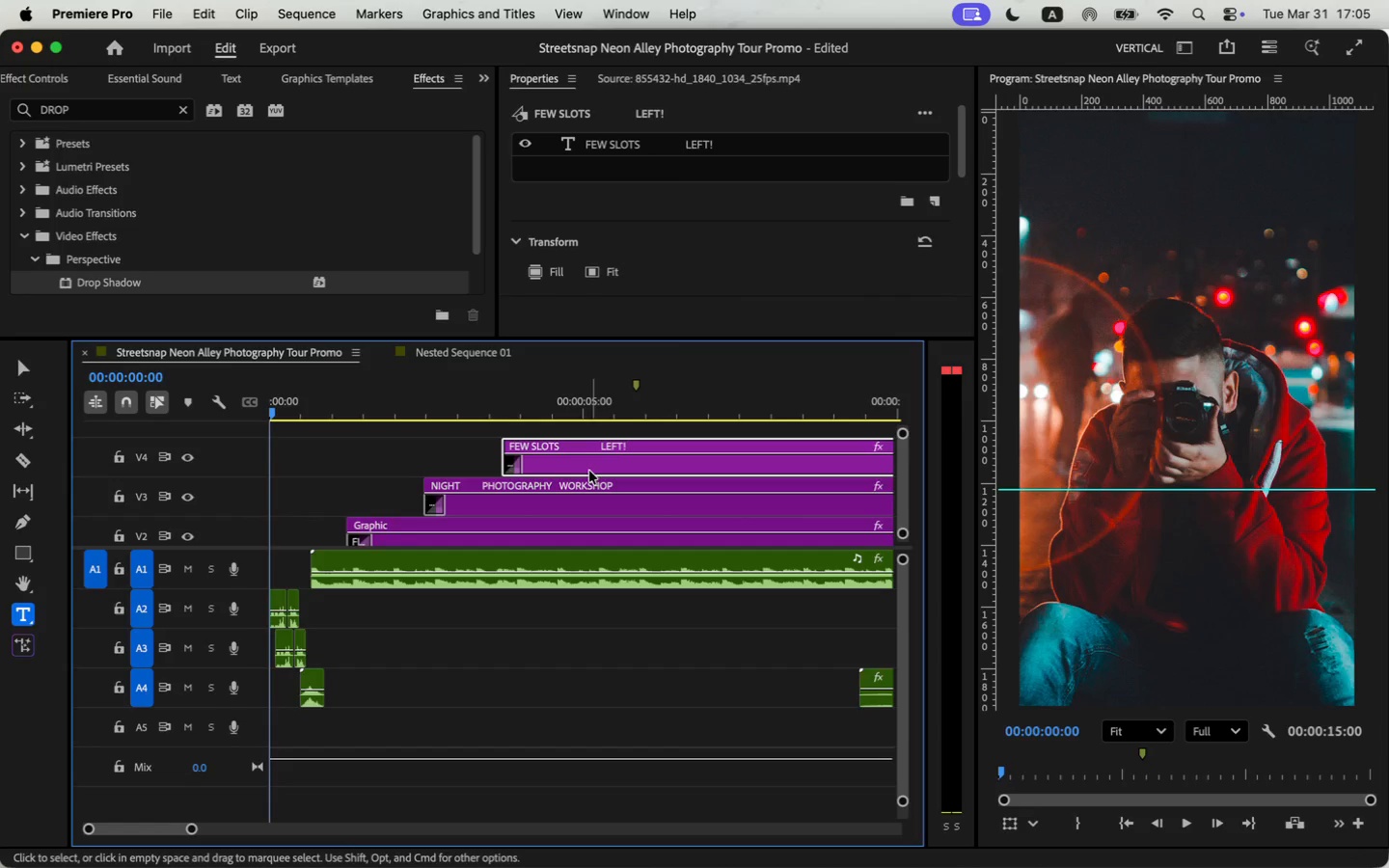 
scroll: coordinate [596, 467], scroll_direction: up, amount: 4.0
 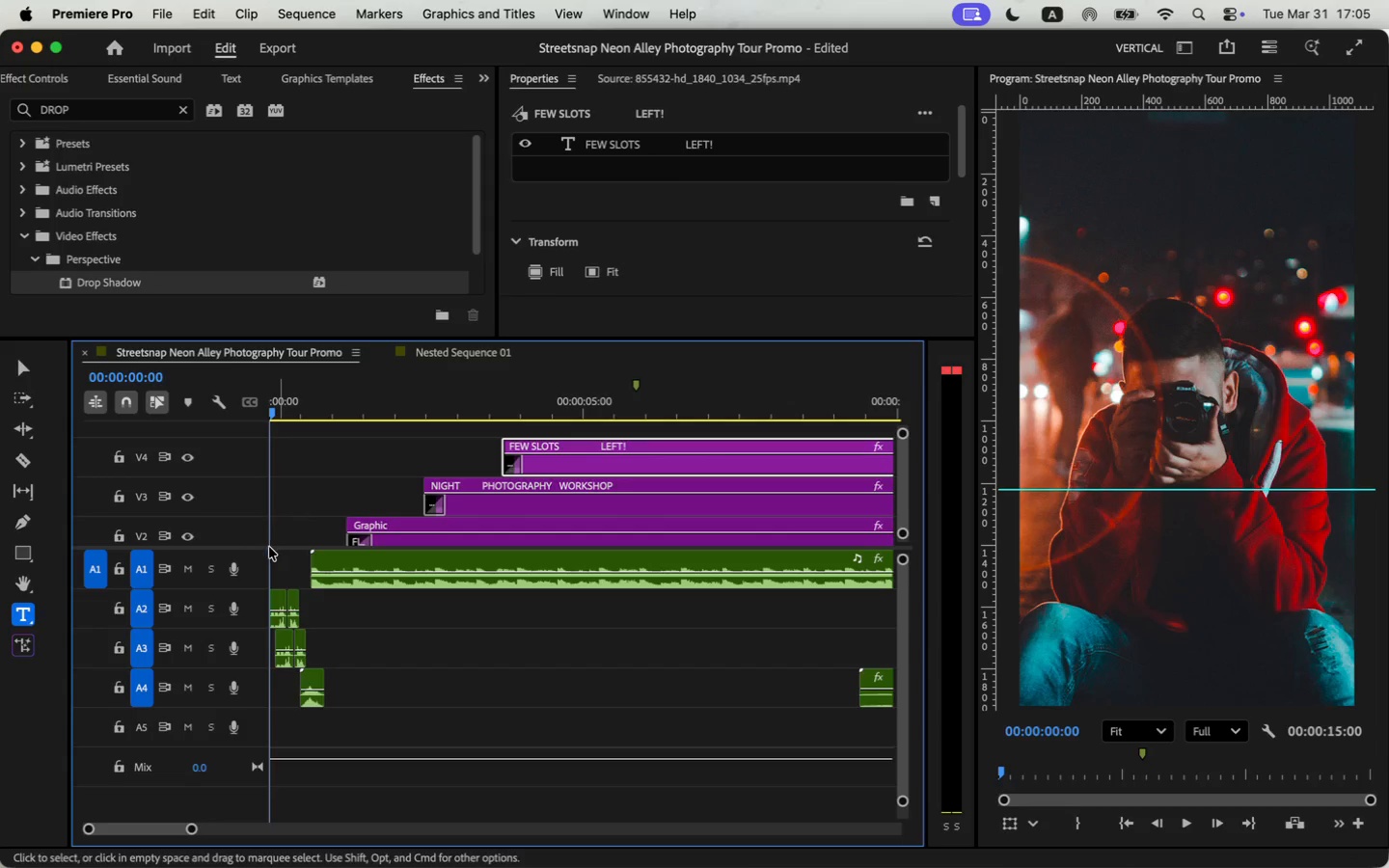 
left_click_drag(start_coordinate=[260, 549], to_coordinate=[266, 688])
 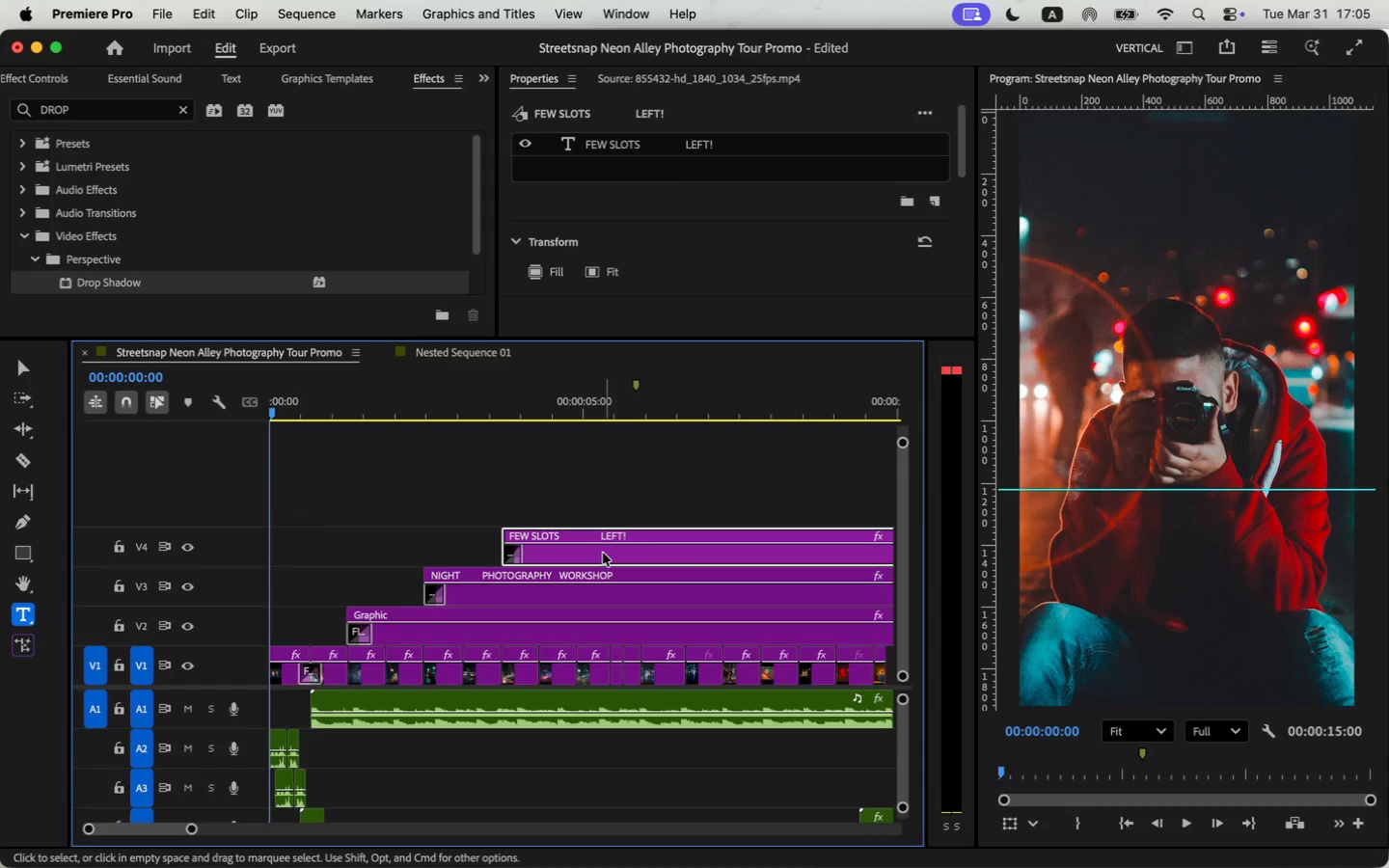 
hold_key(key=OptionLeft, duration=1.07)
left_click_drag(start_coordinate=[609, 552], to_coordinate=[611, 517])
 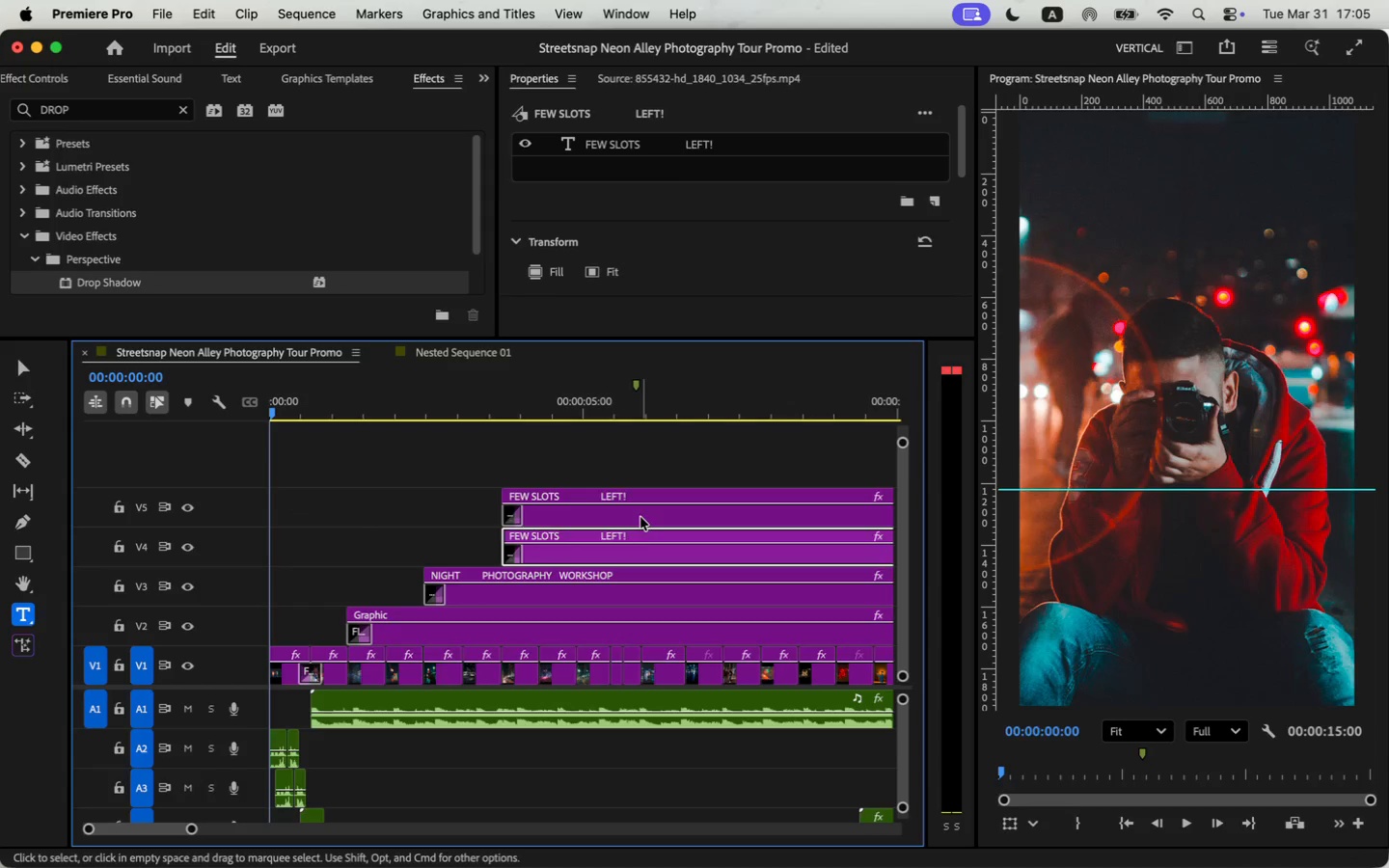 
left_click_drag(start_coordinate=[640, 517], to_coordinate=[327, 517])
 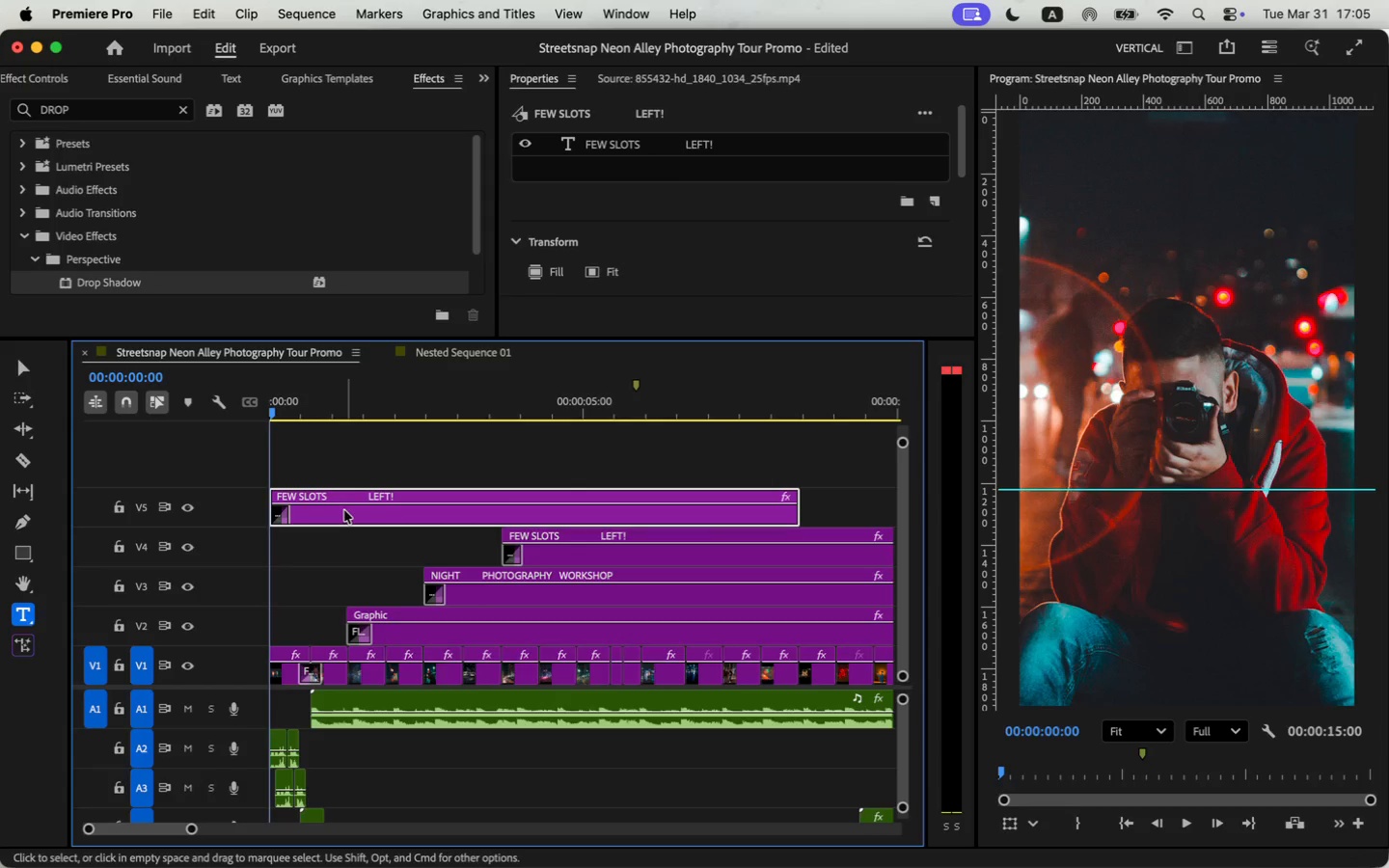 
key(C)
 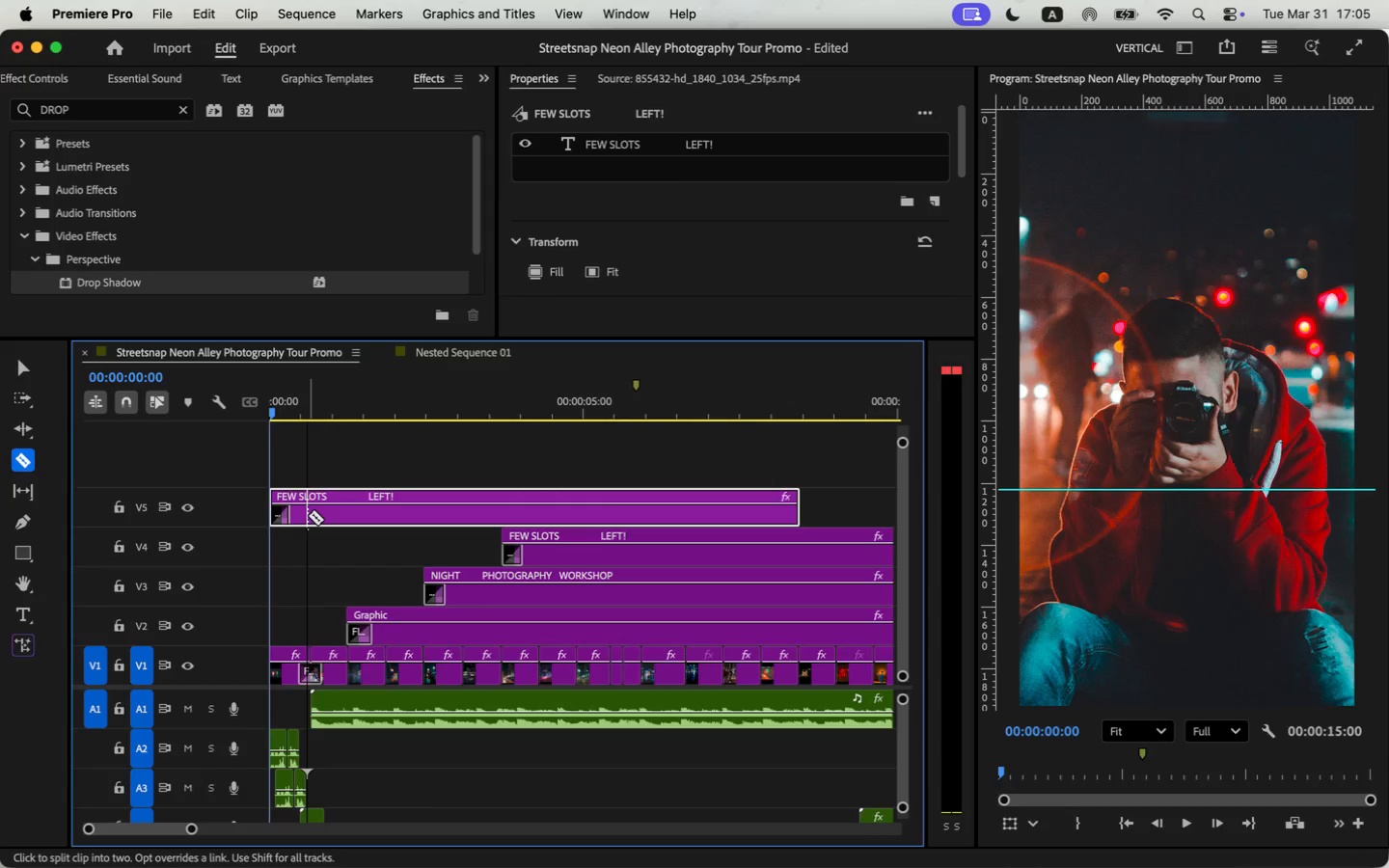 
left_click([310, 515])
 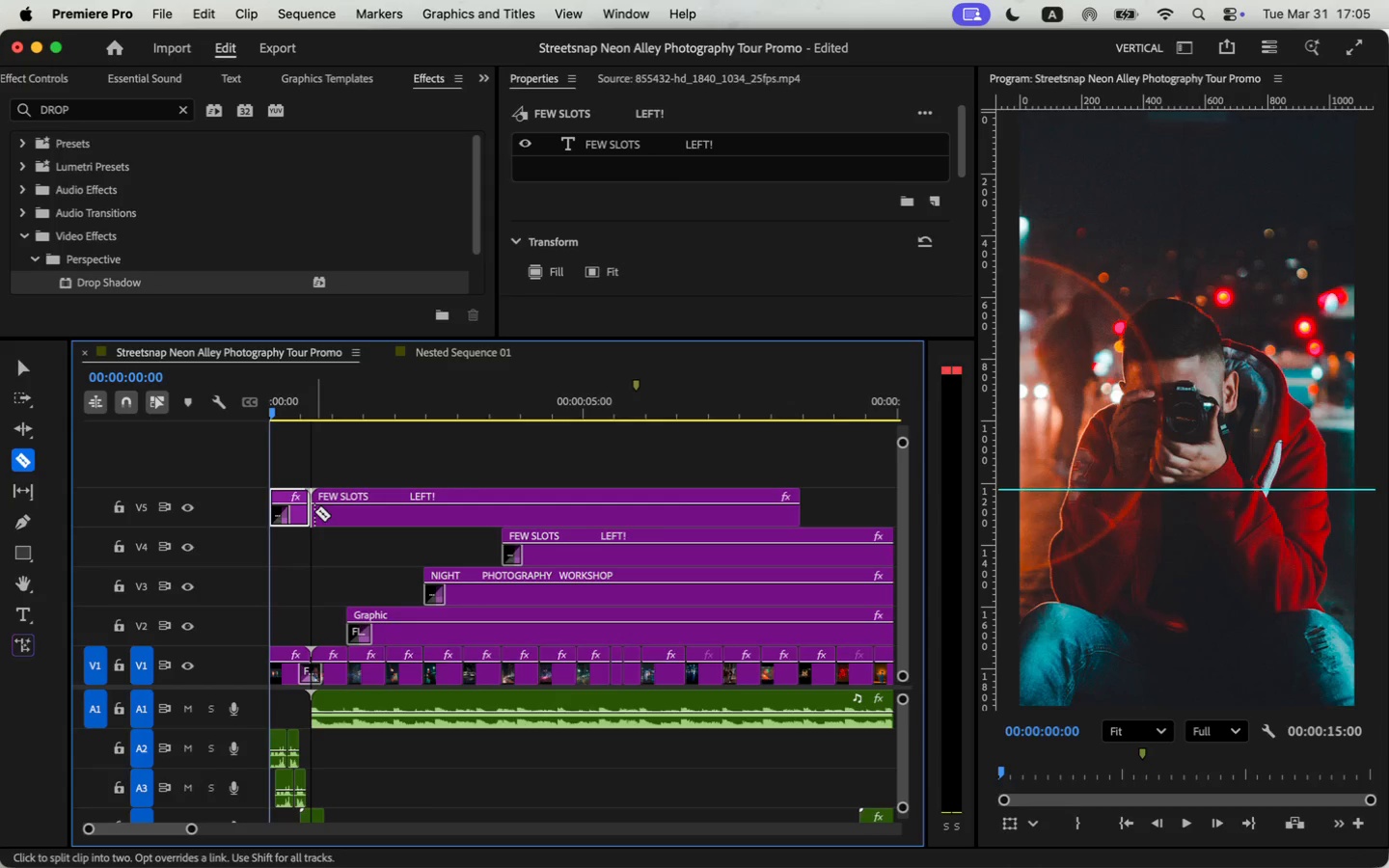 
key(V)
 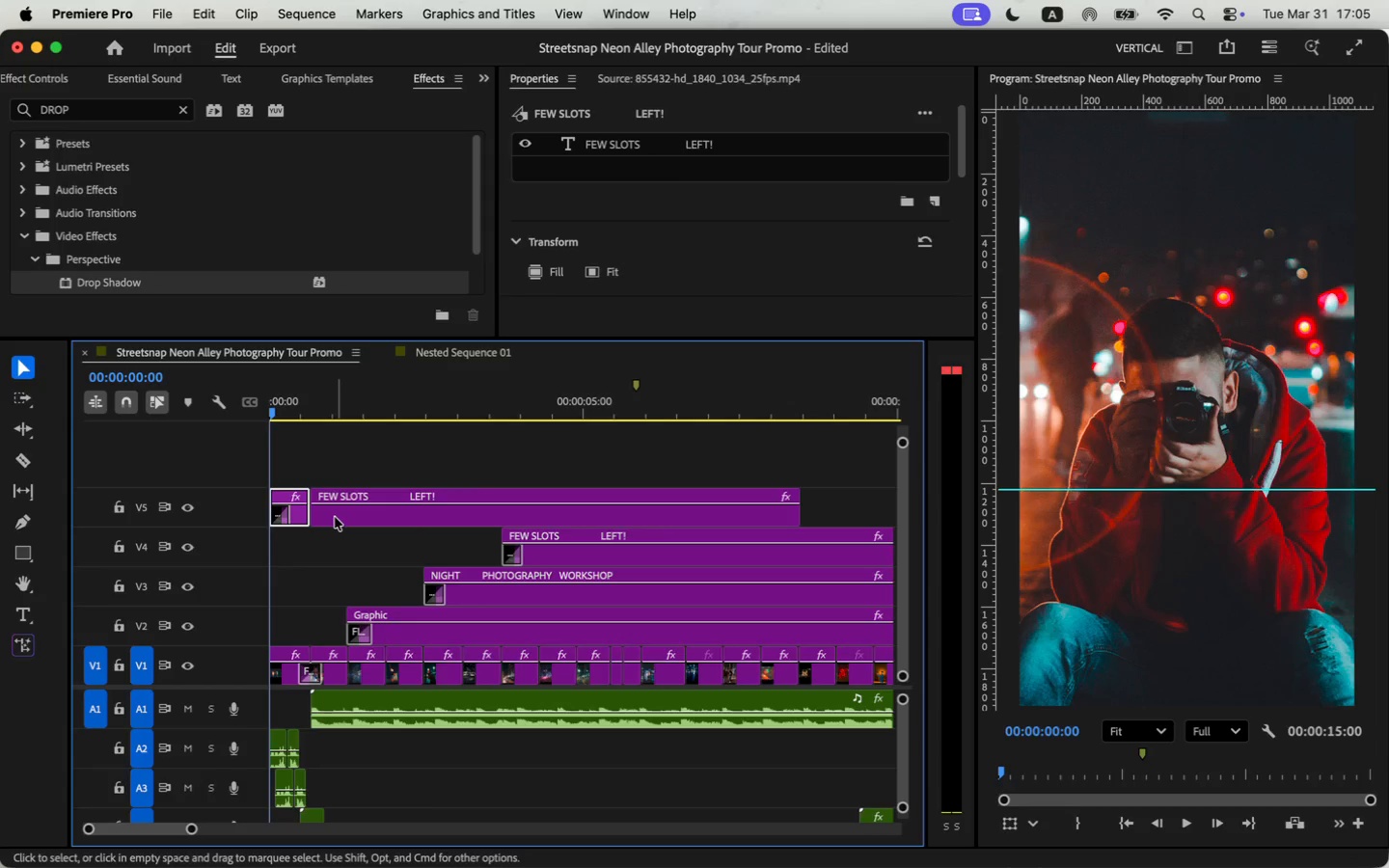 
left_click([335, 517])
 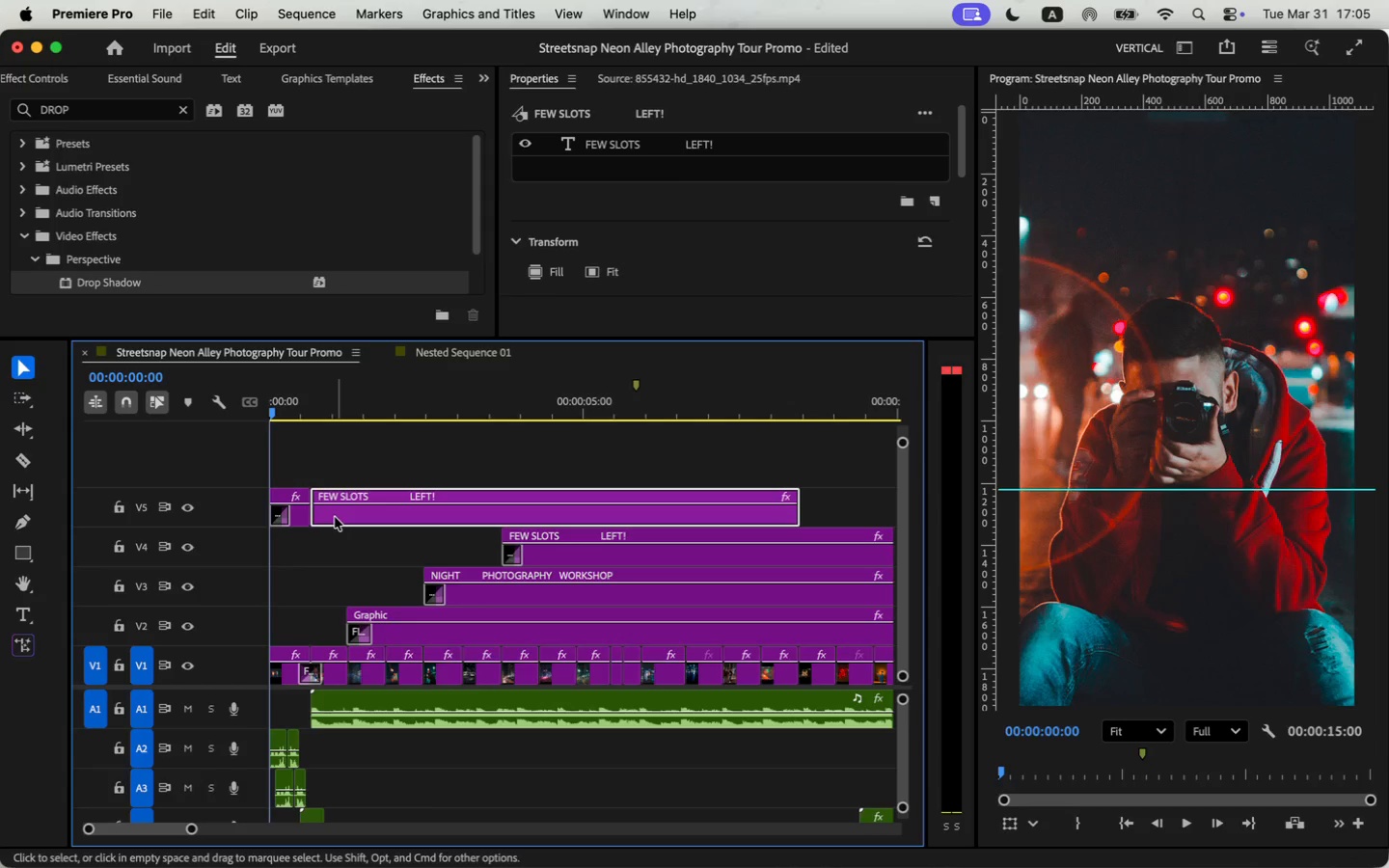 
key(Backspace)
 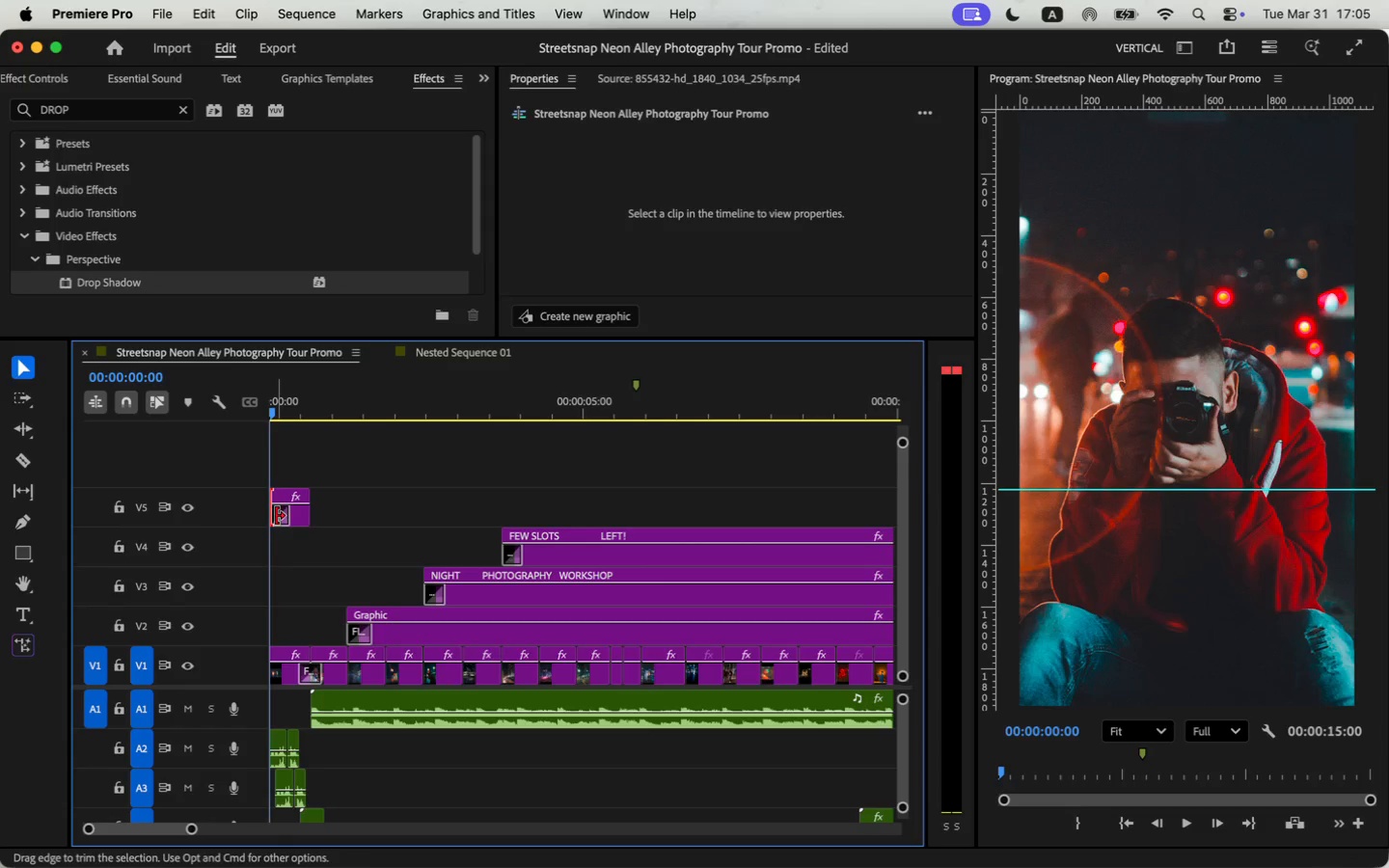 
double_click([281, 515])
 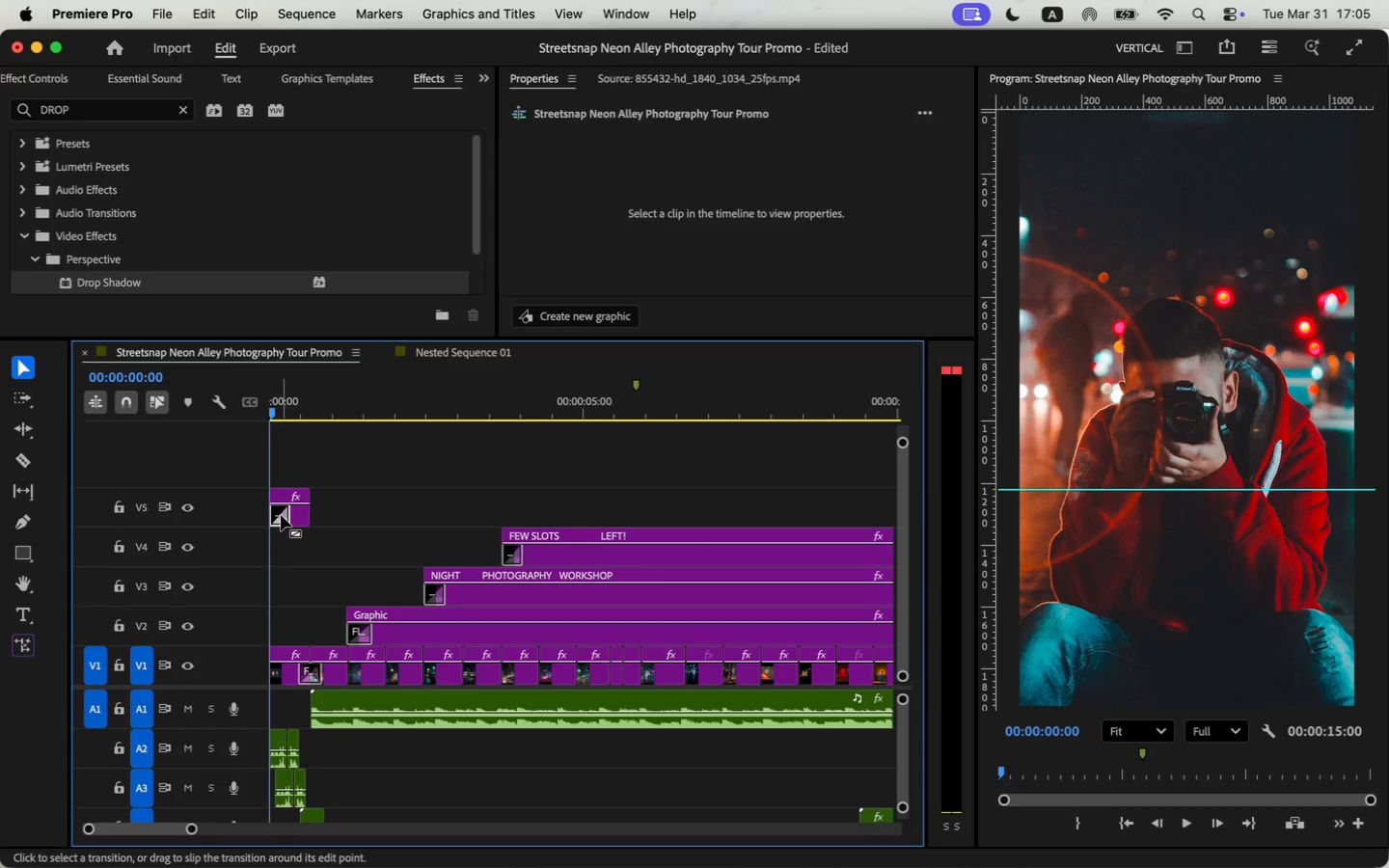 
key(Backspace)
 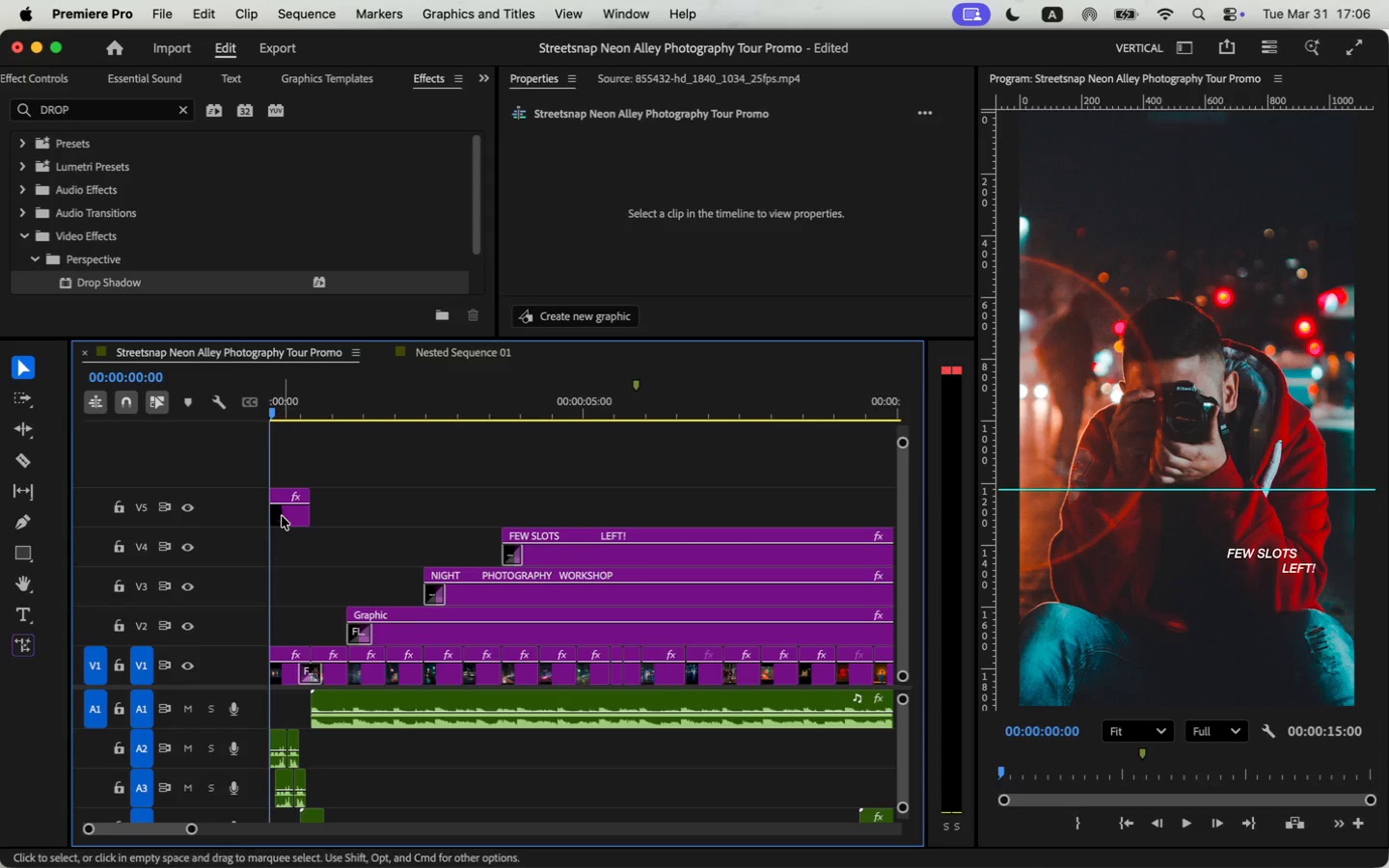 
left_click([282, 516])
 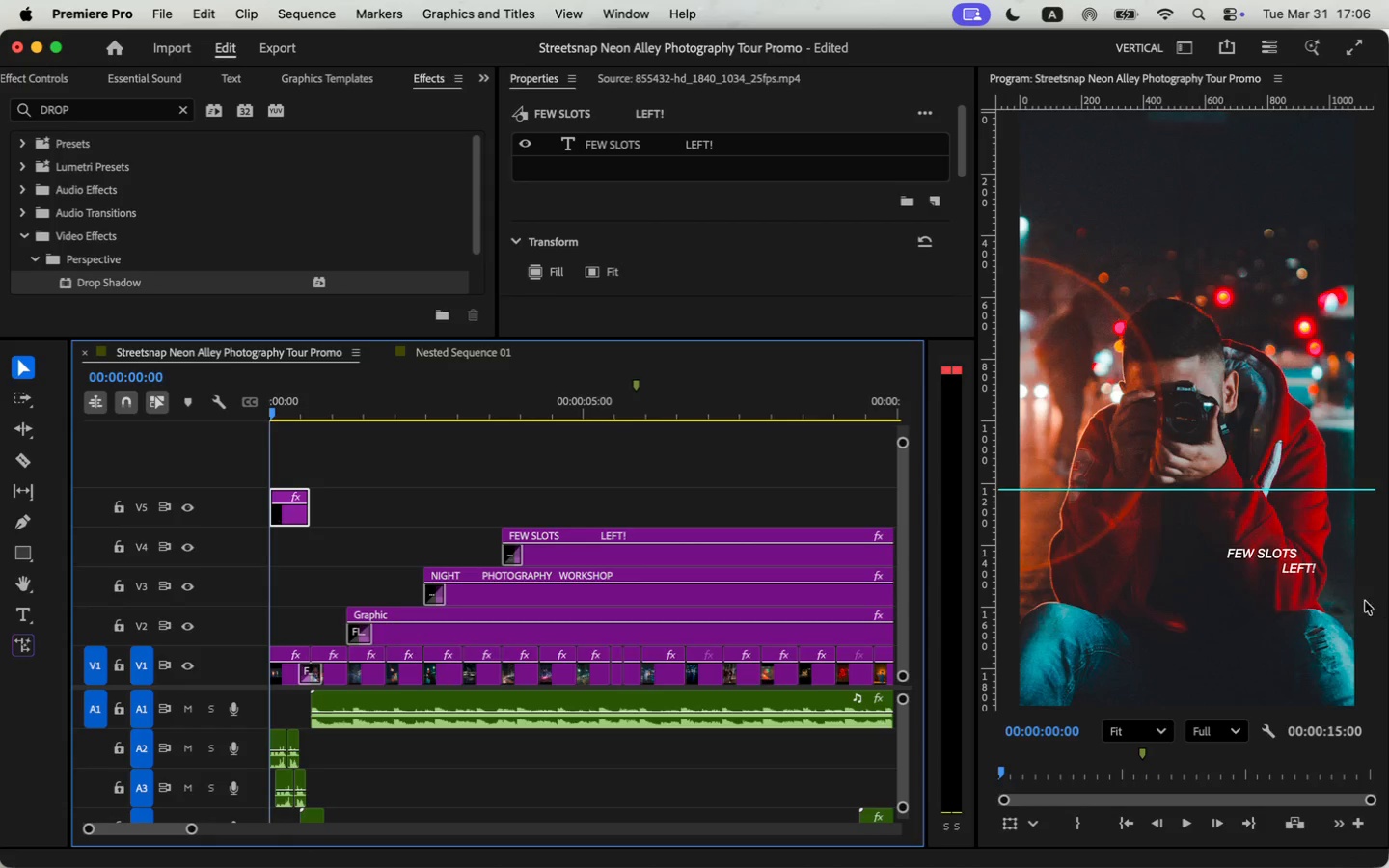 
double_click([1267, 555])
 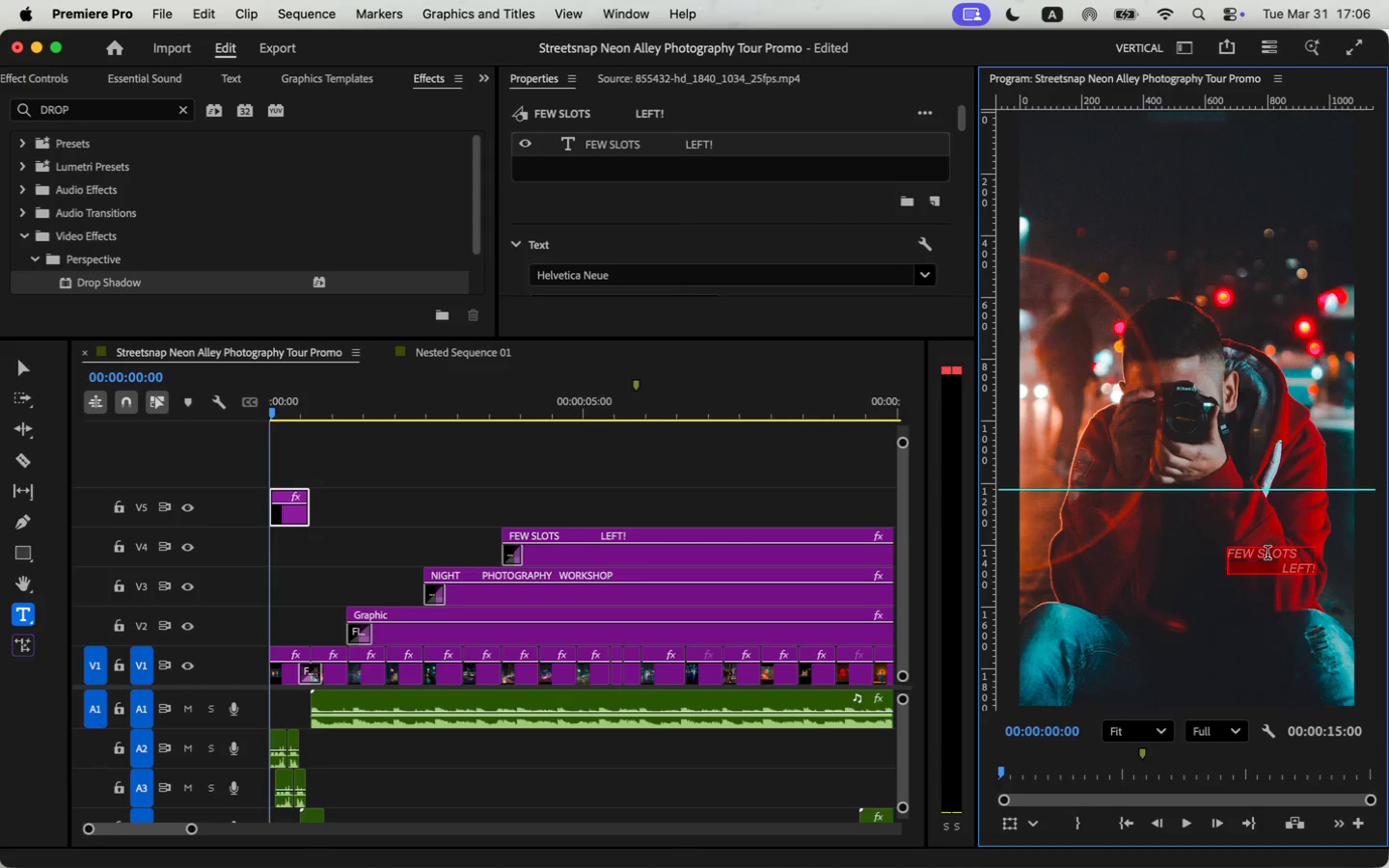 
type(READY TO GO CYBERPUNK?)
 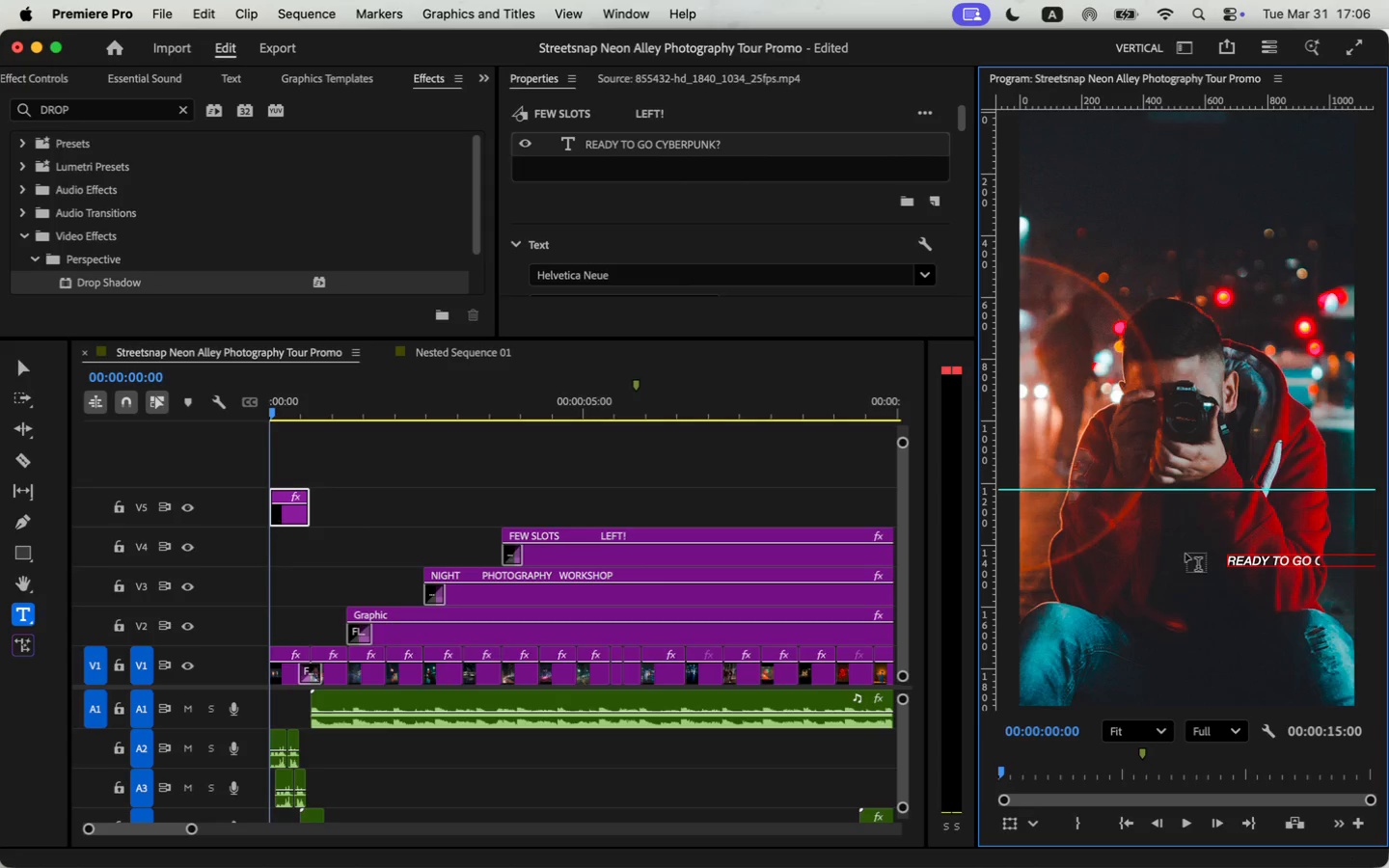 
left_click([232, 81])
 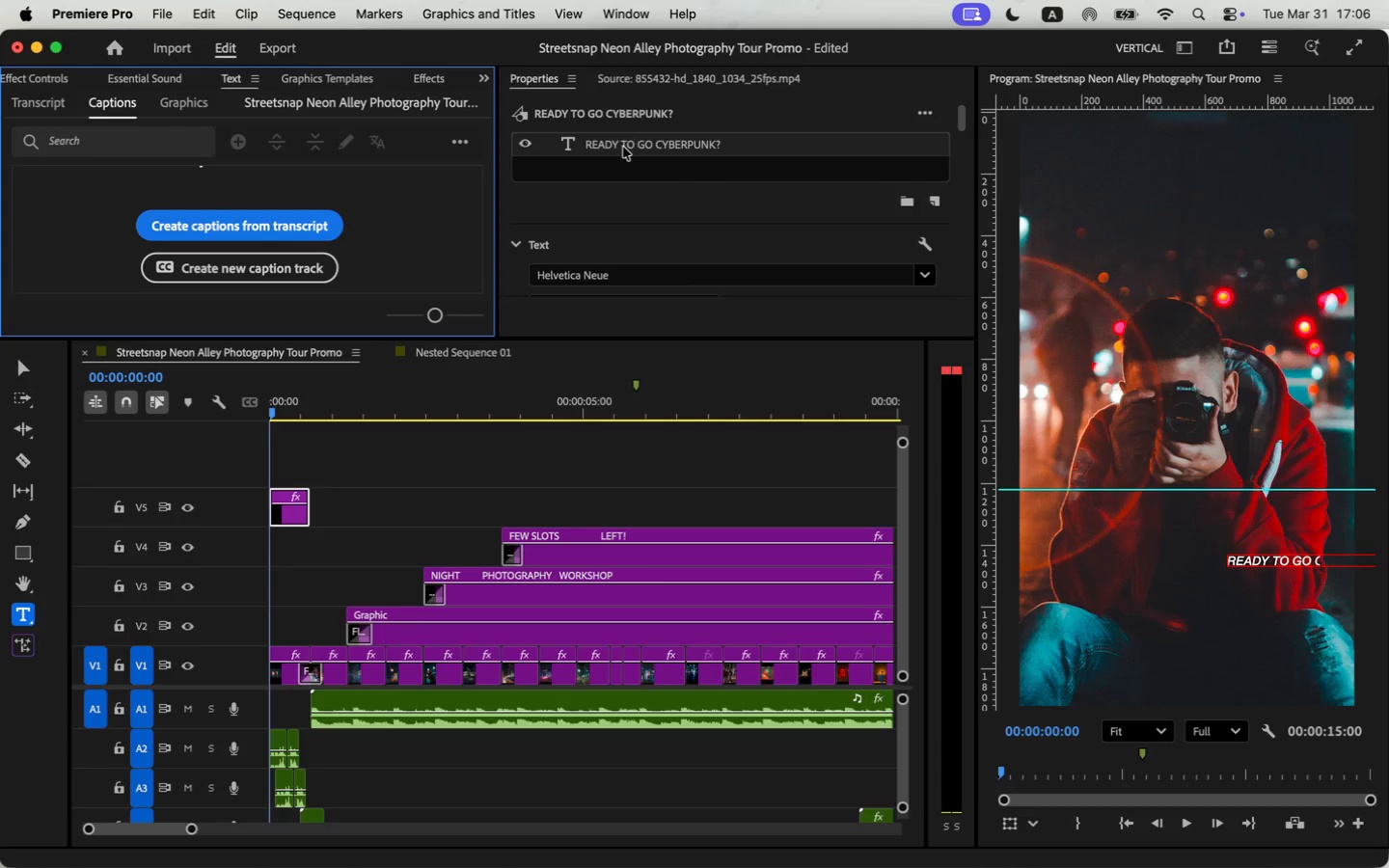 
scroll: coordinate [701, 255], scroll_direction: down, amount: 15.0
 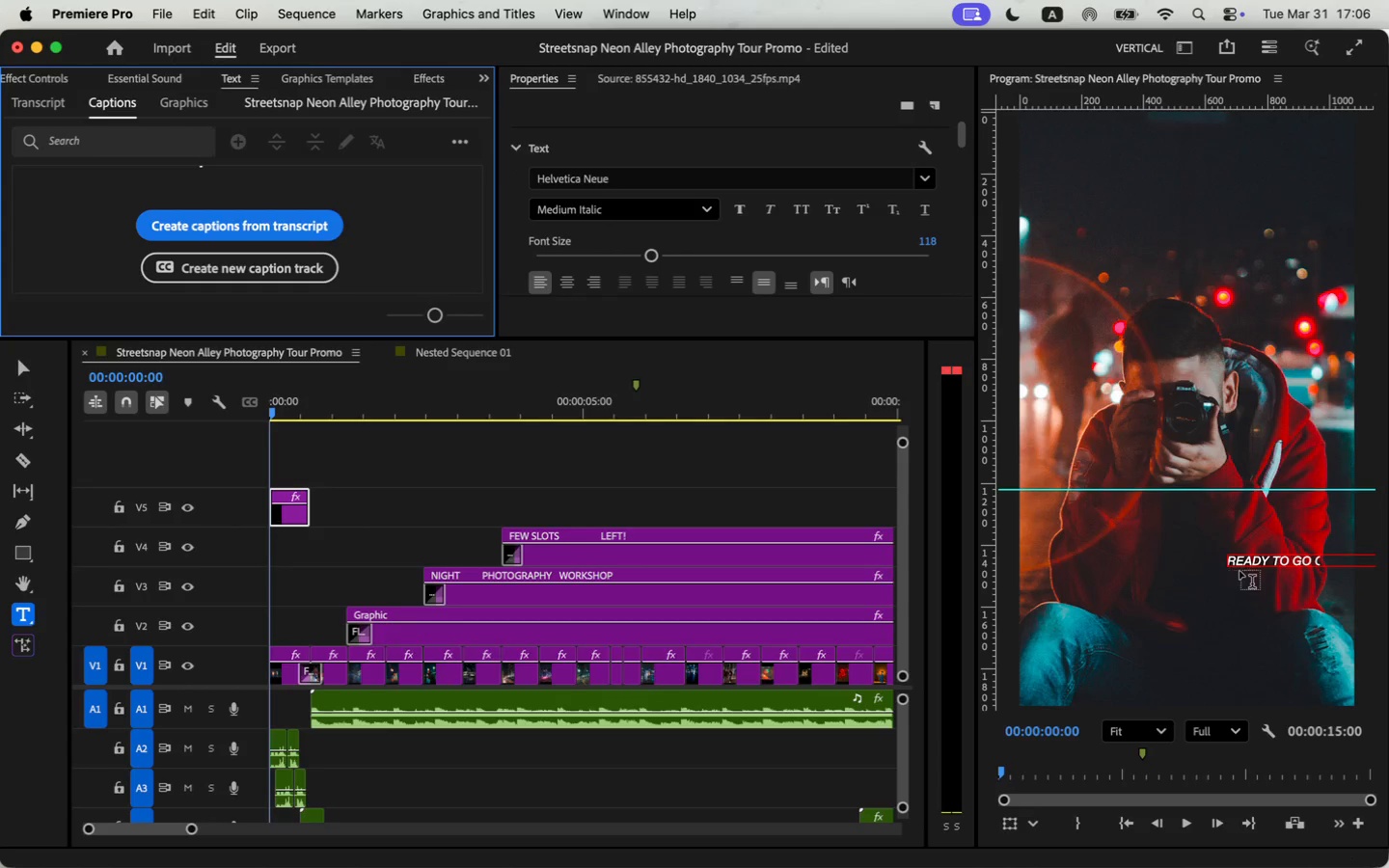 
double_click([1274, 559])
 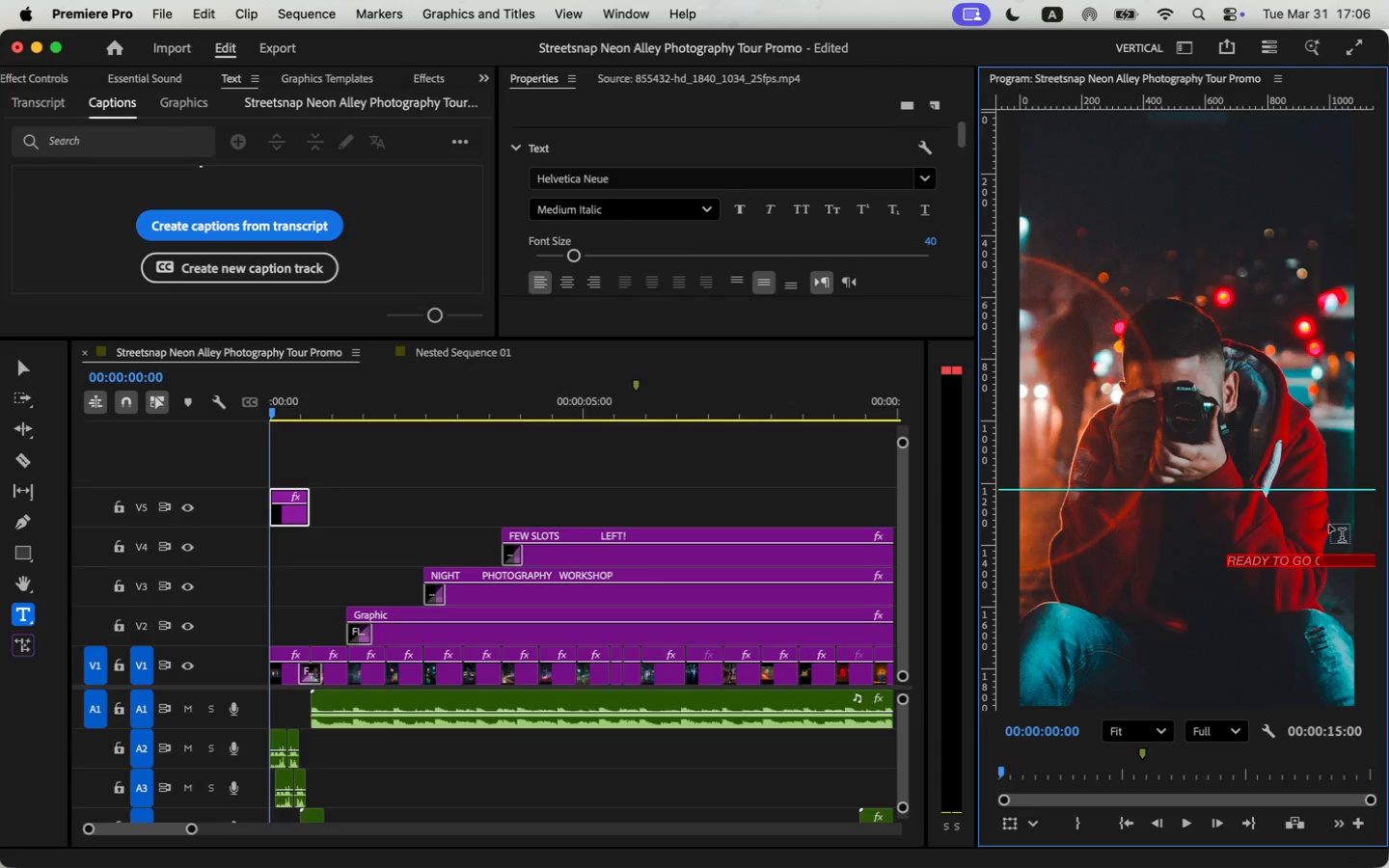 
left_click([1317, 556])
 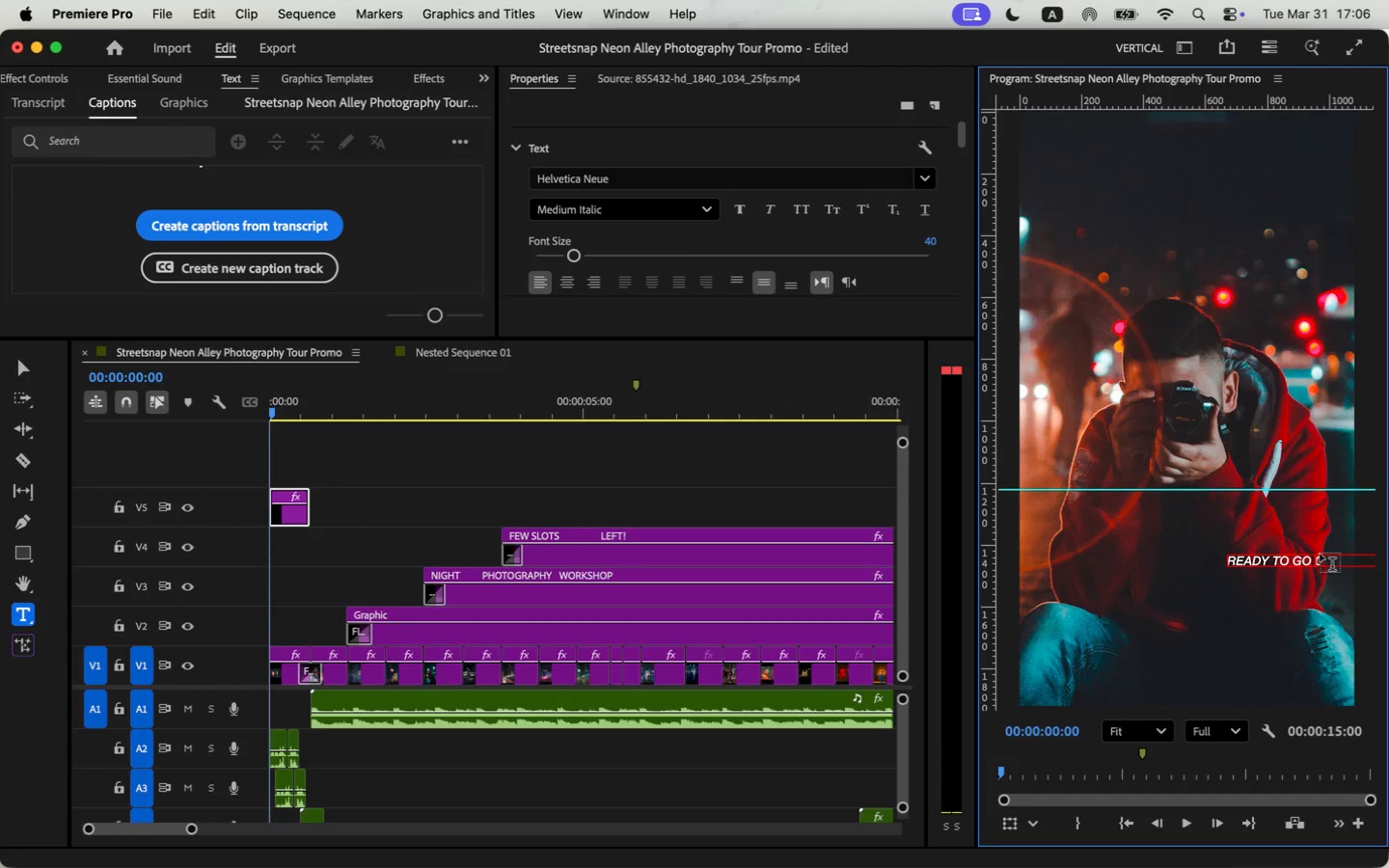 
key(Backspace)
 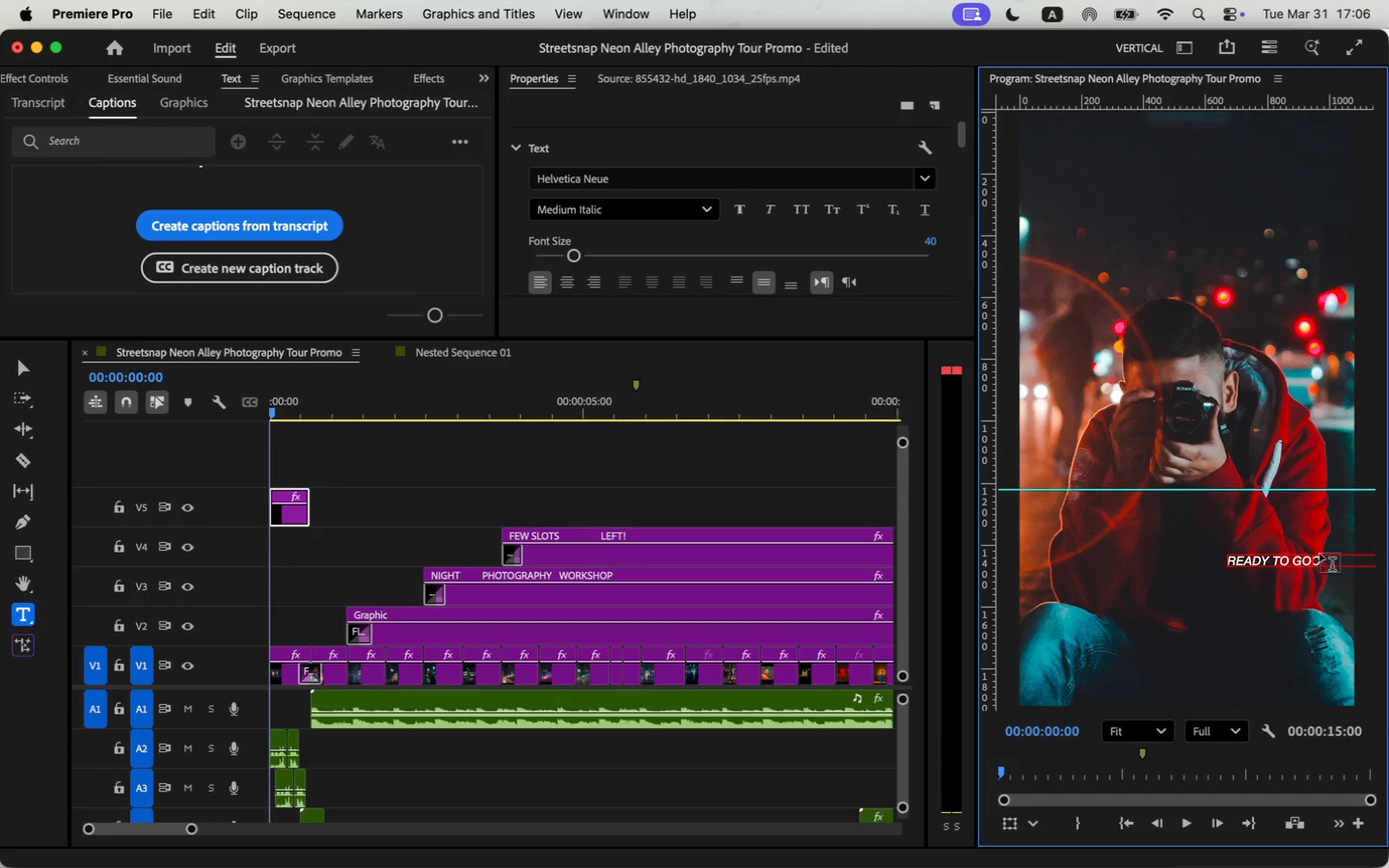 
key(Enter)
 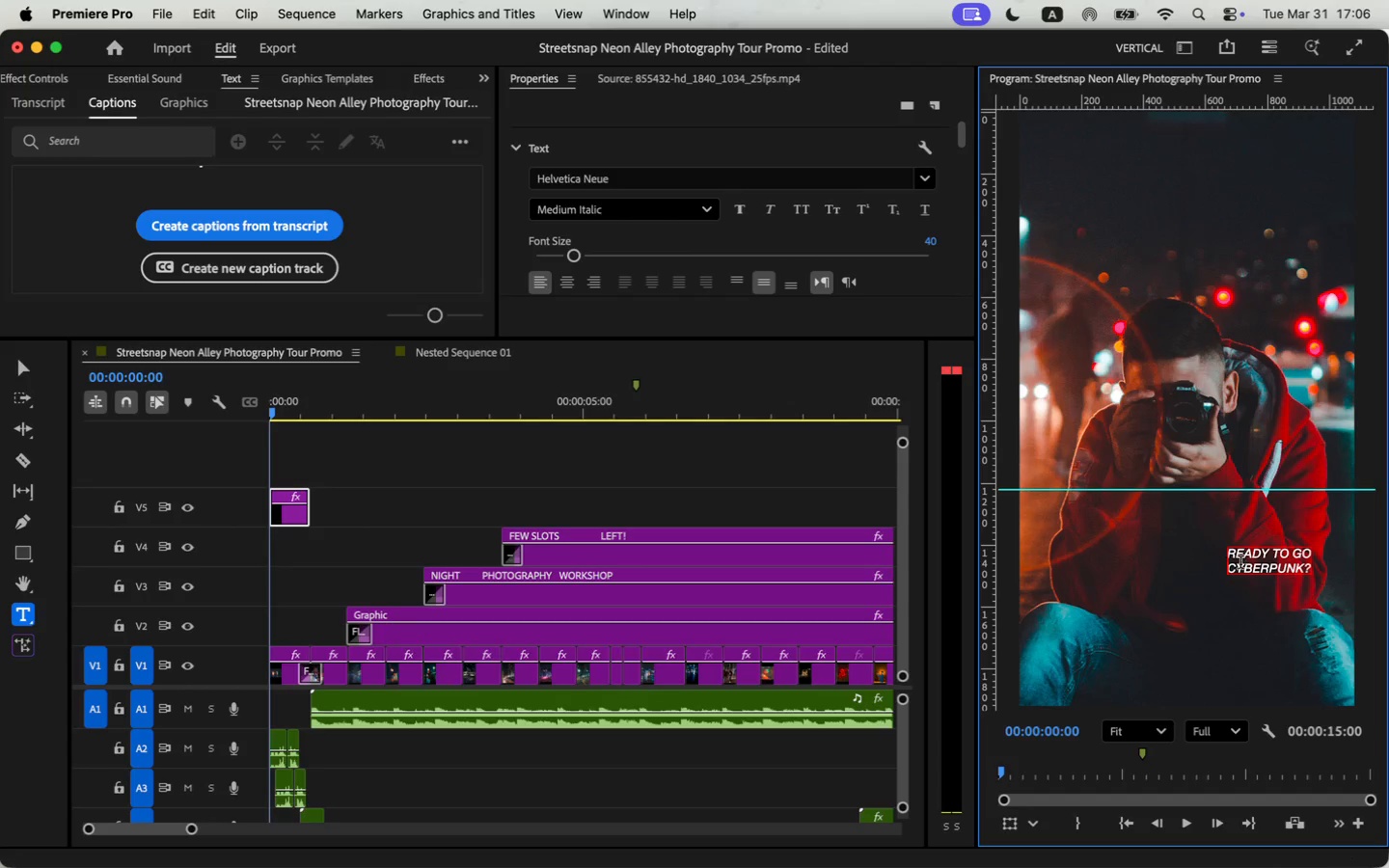 
left_click([1231, 574])
 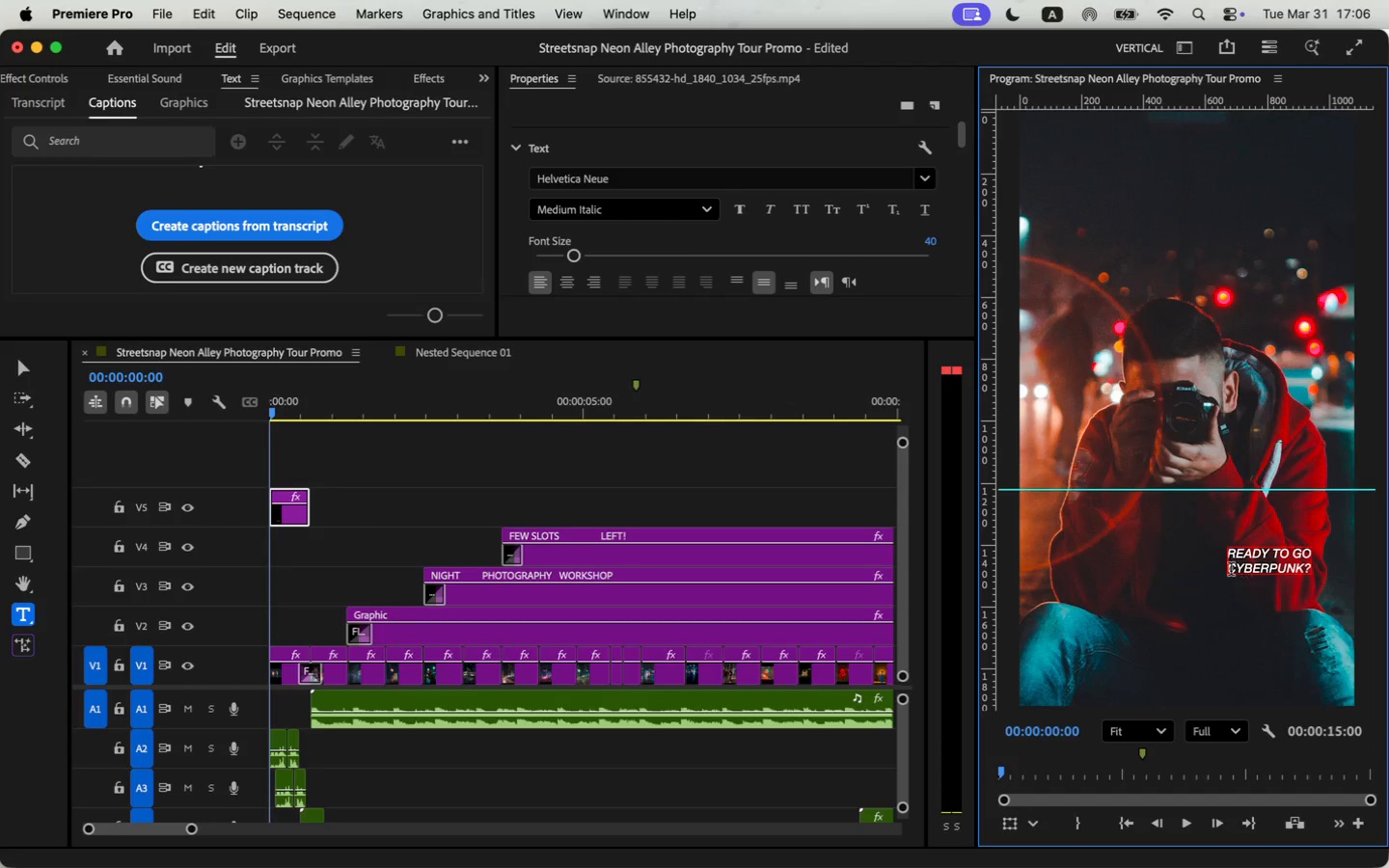 
left_click([1230, 566])
 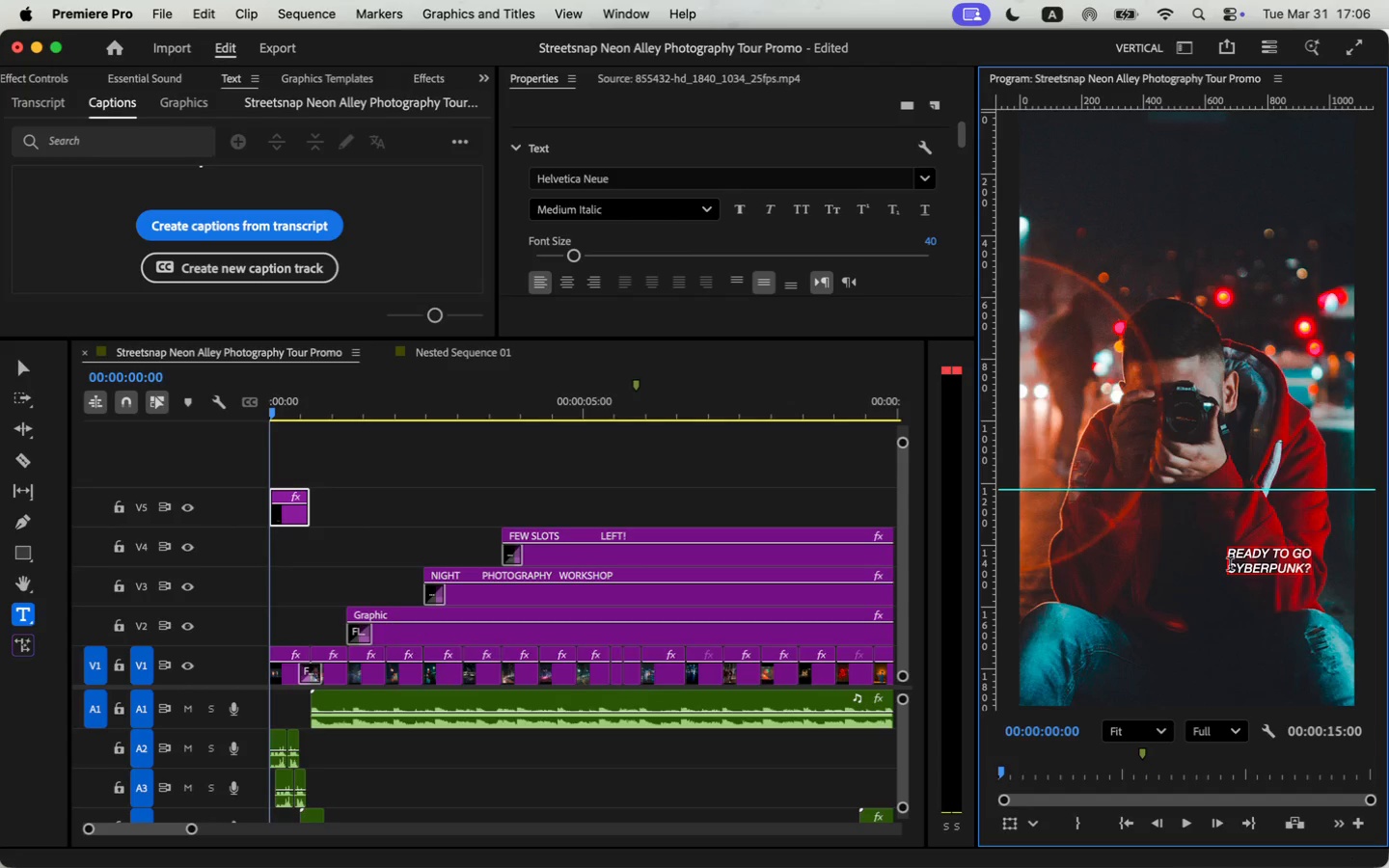 
key(Space)
 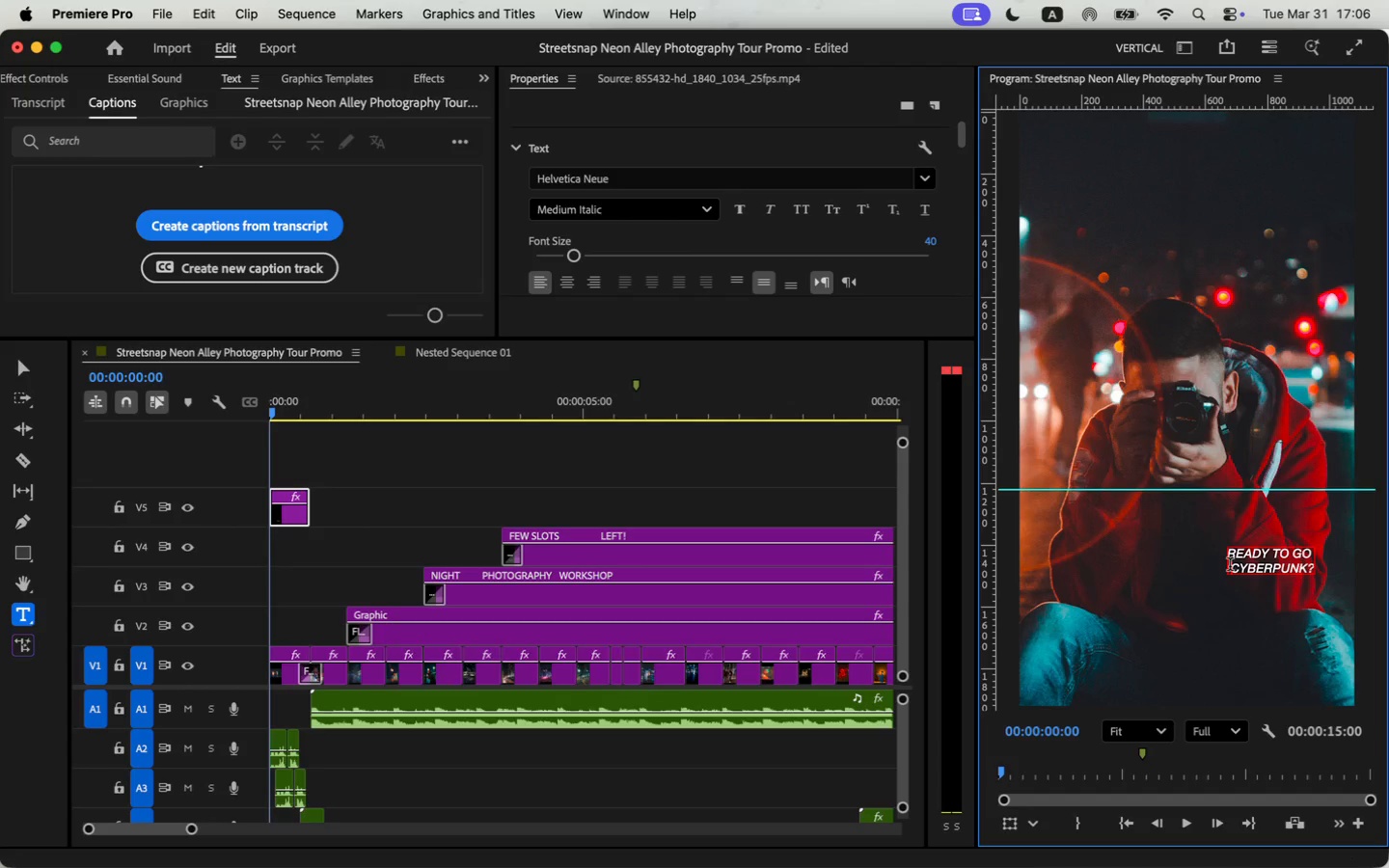 
key(Space)
 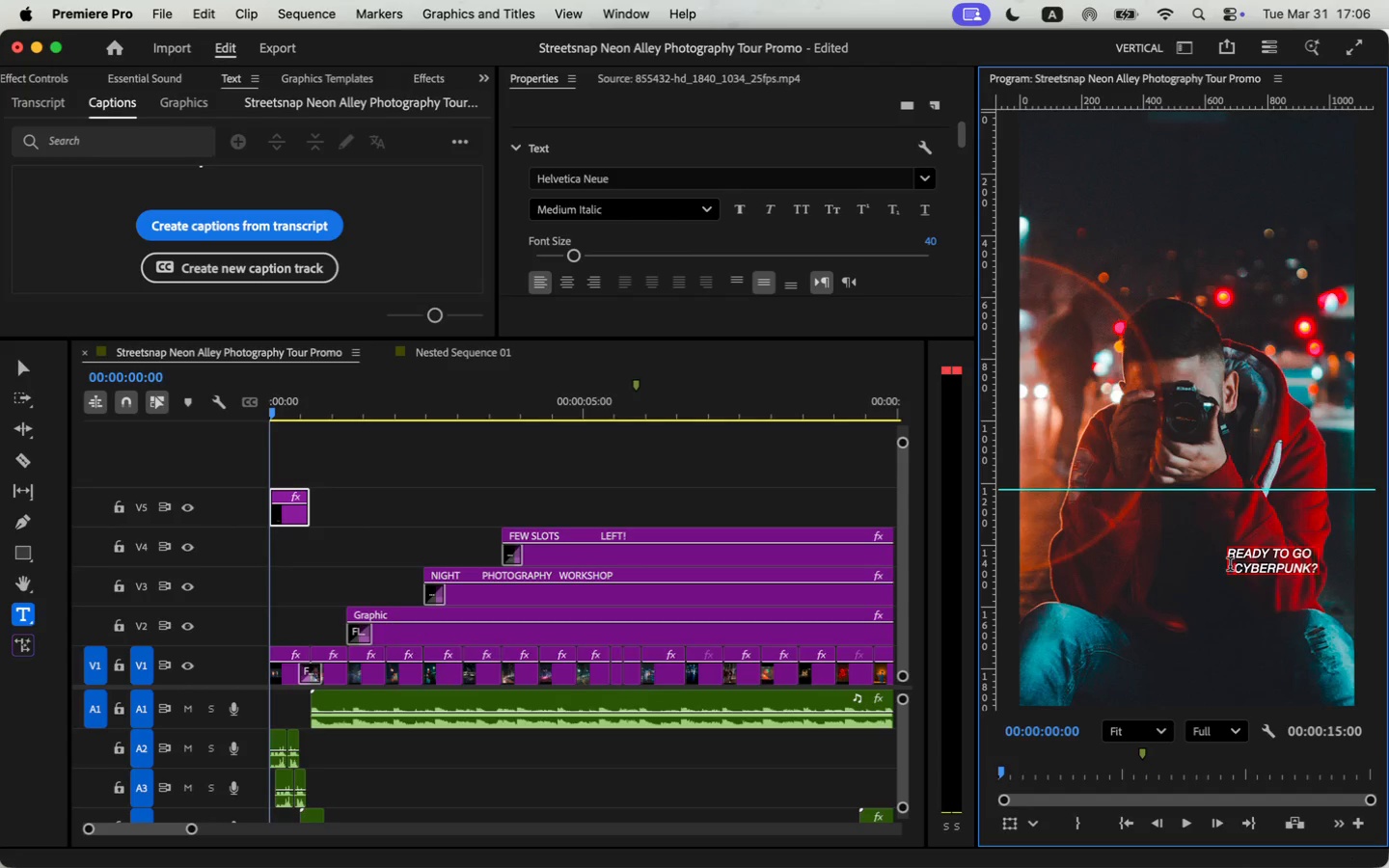 
key(Space)
 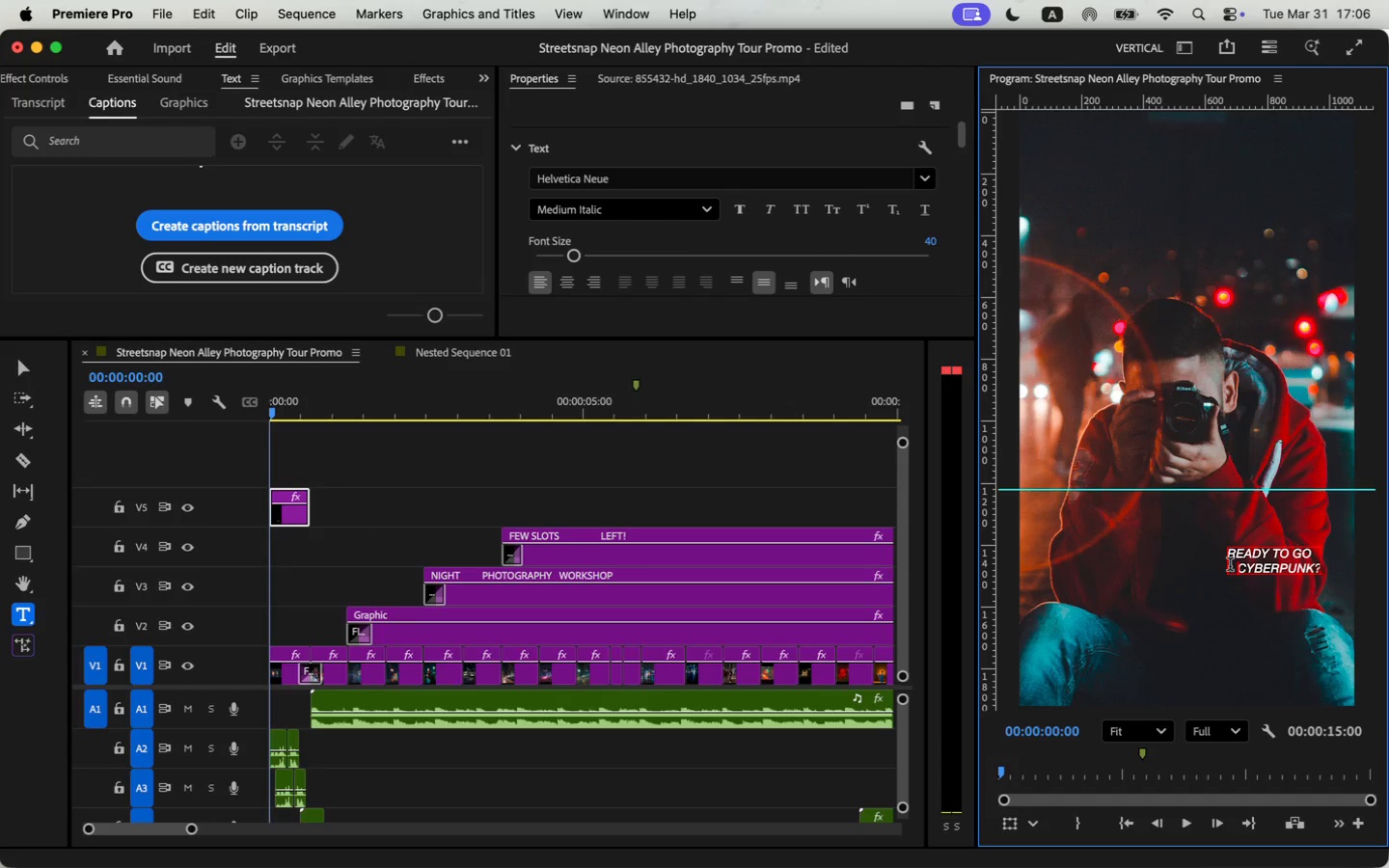 
key(Space)
 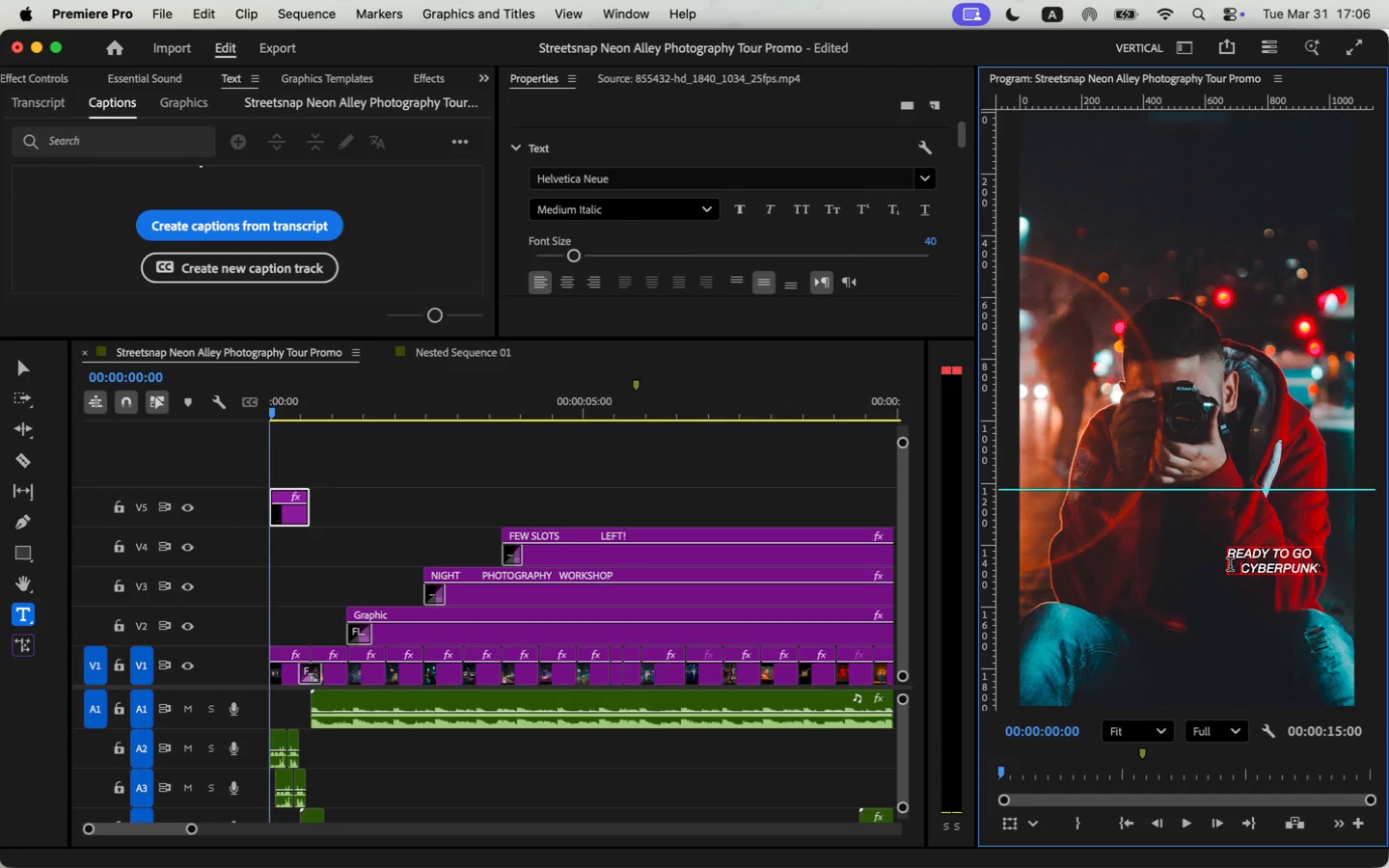 
key(Space)
 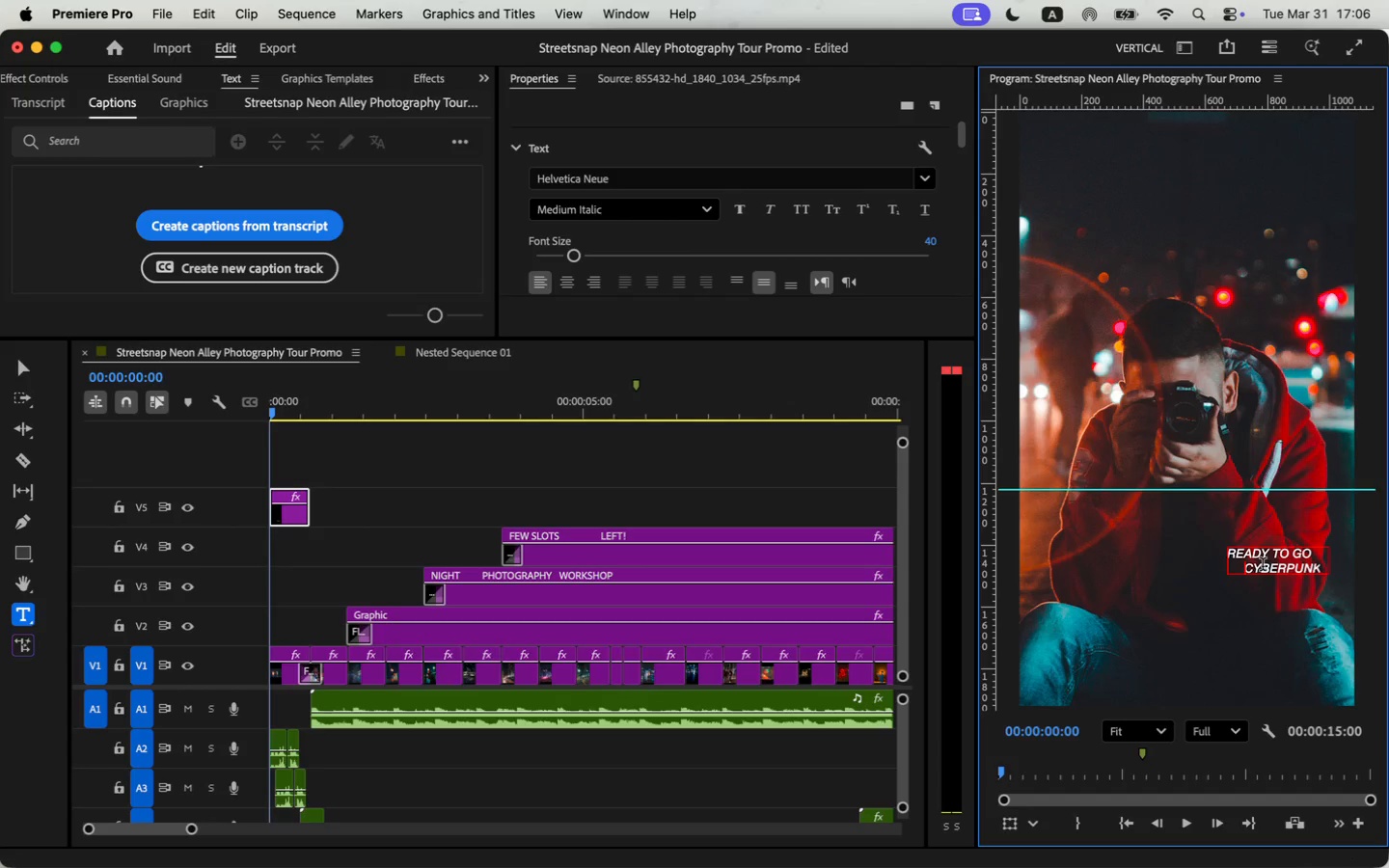 
key(Space)
 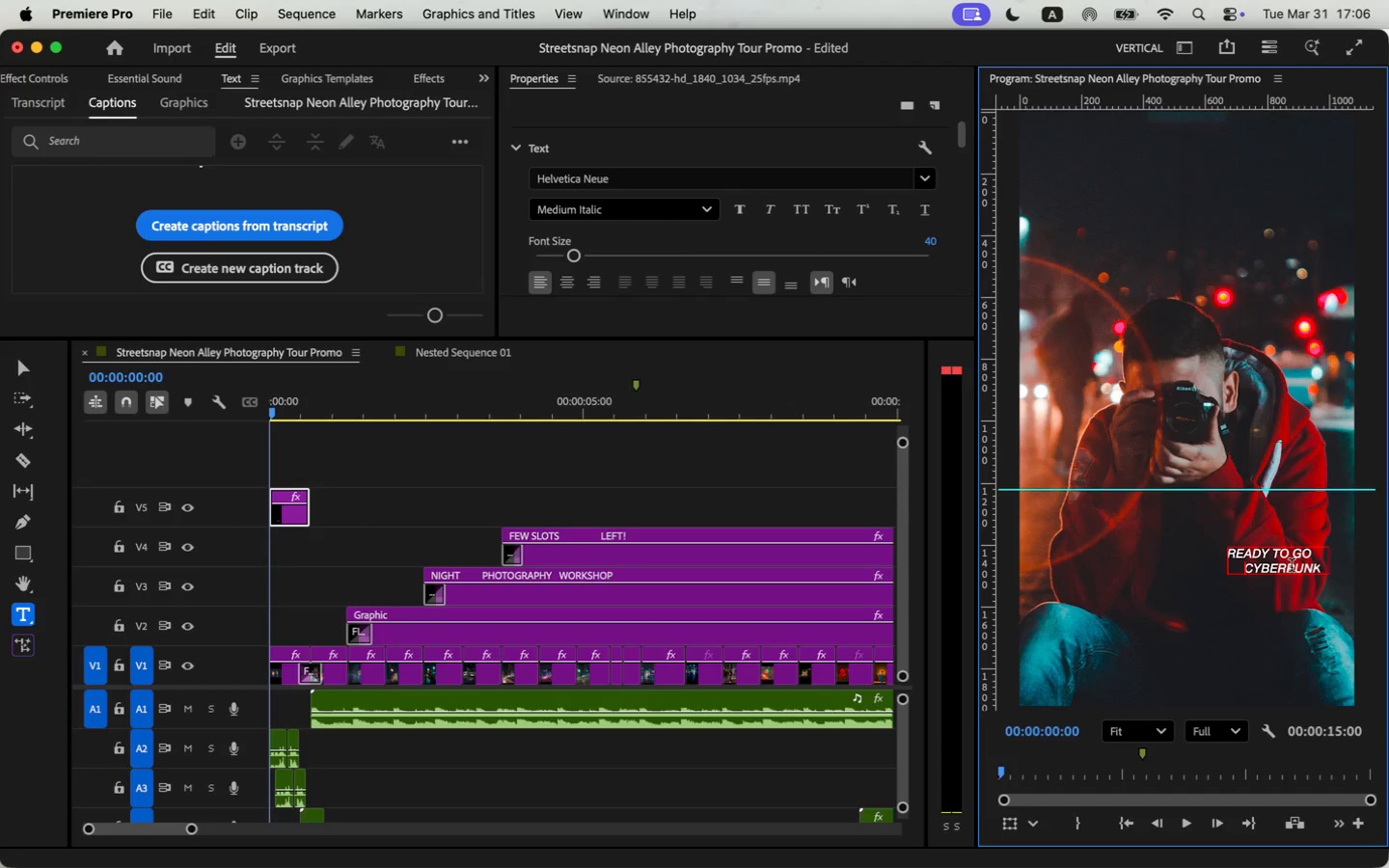 
key(Space)
 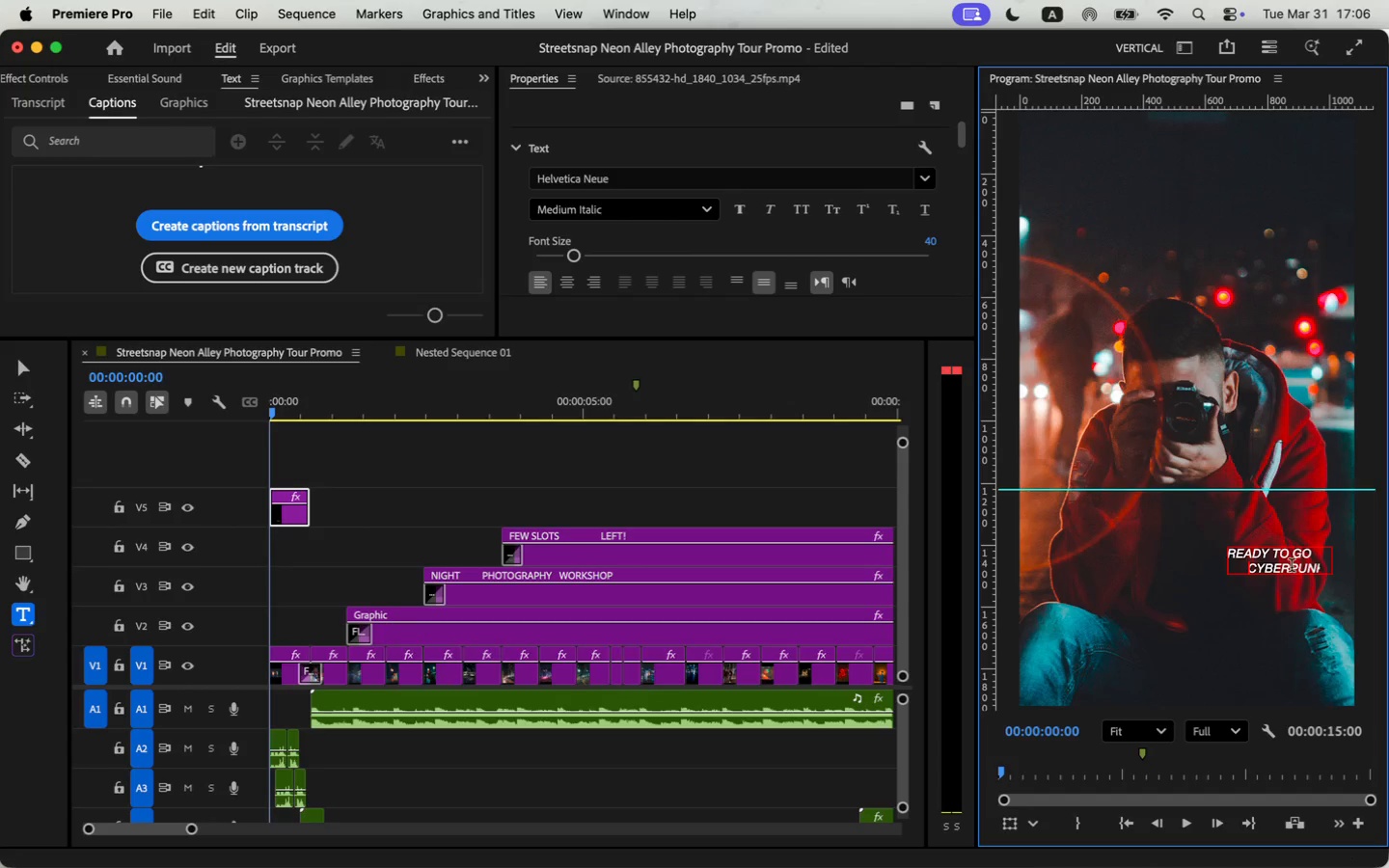 
key(Space)
 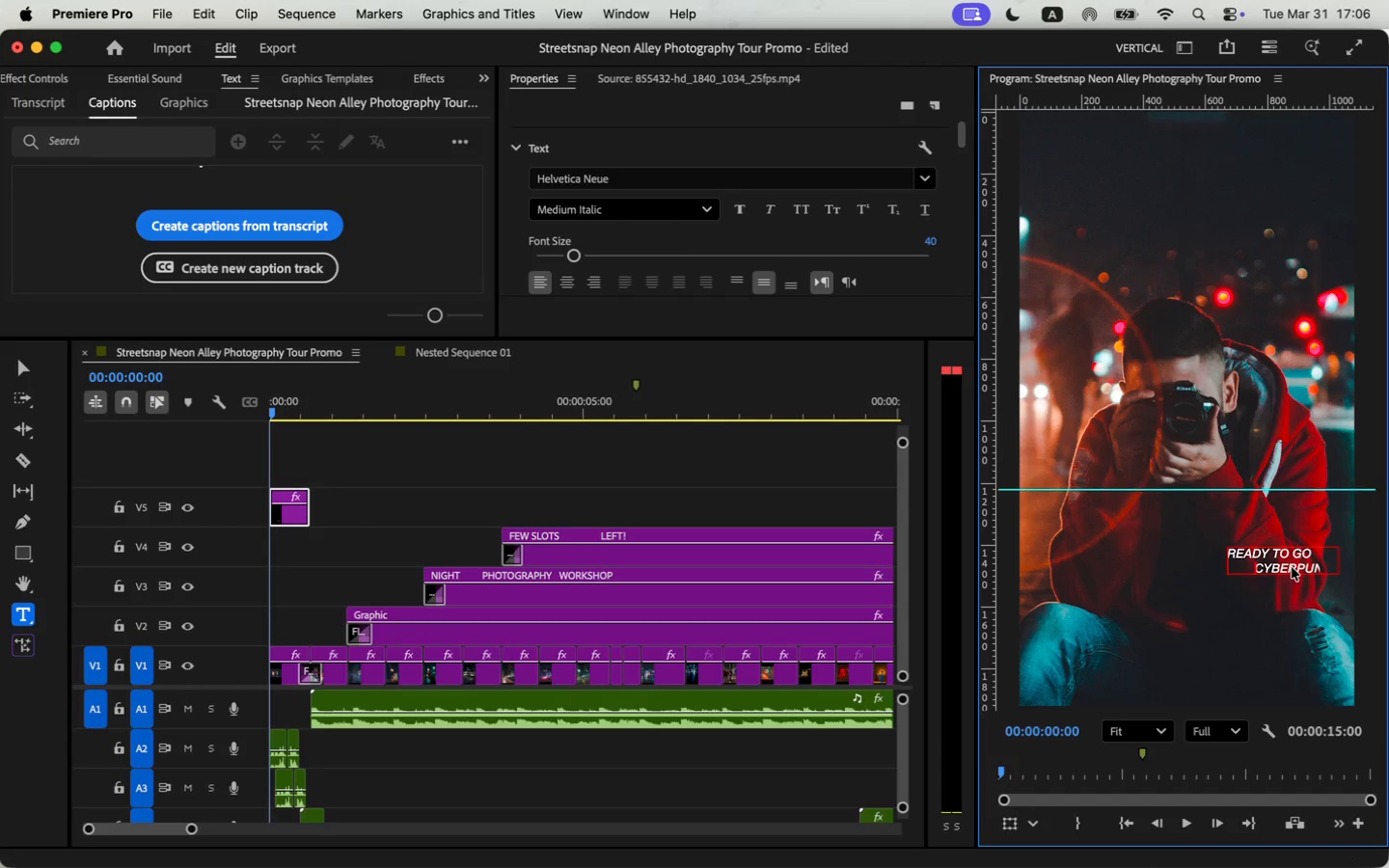 
double_click([1292, 567])
 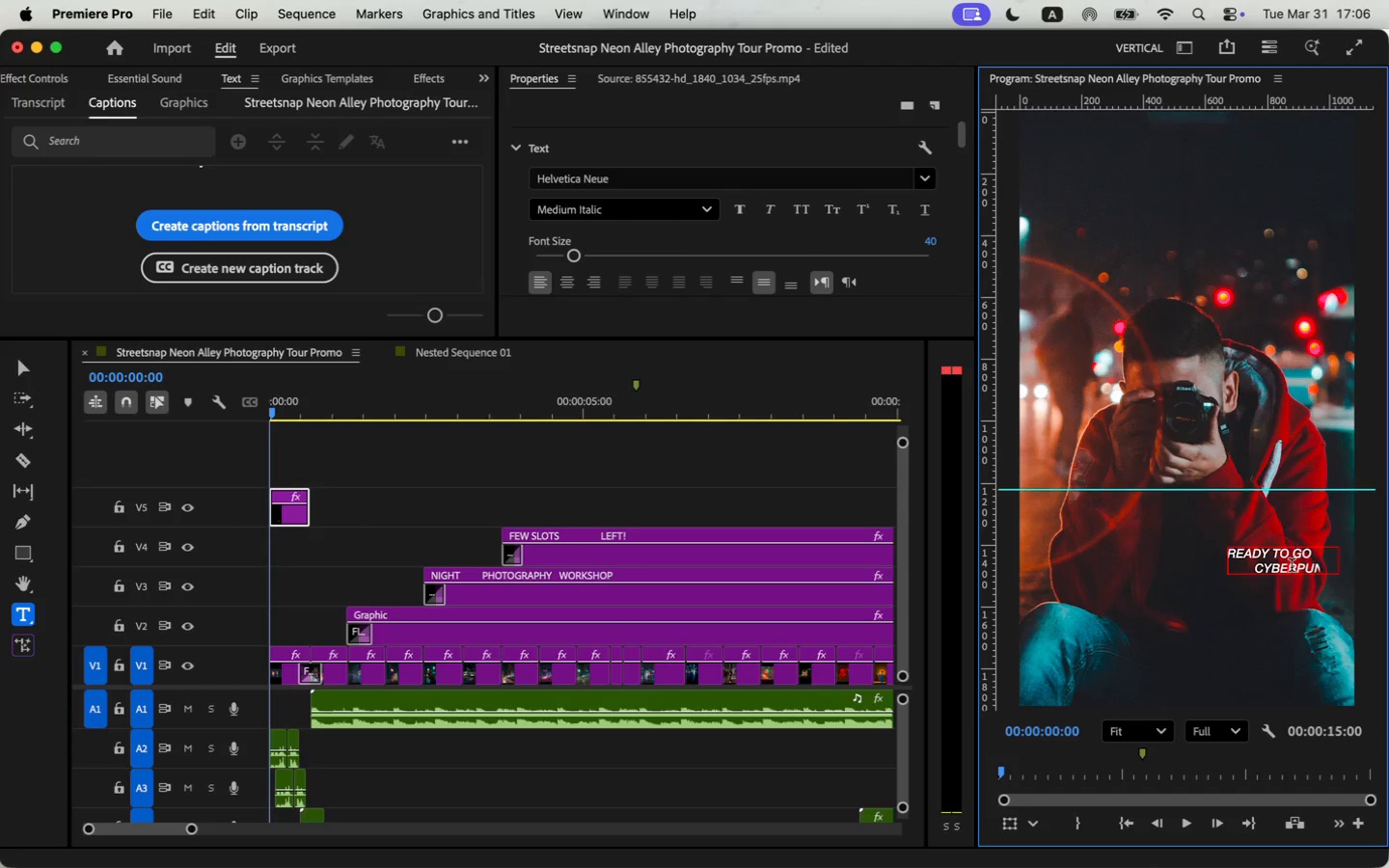 
triple_click([1292, 567])
 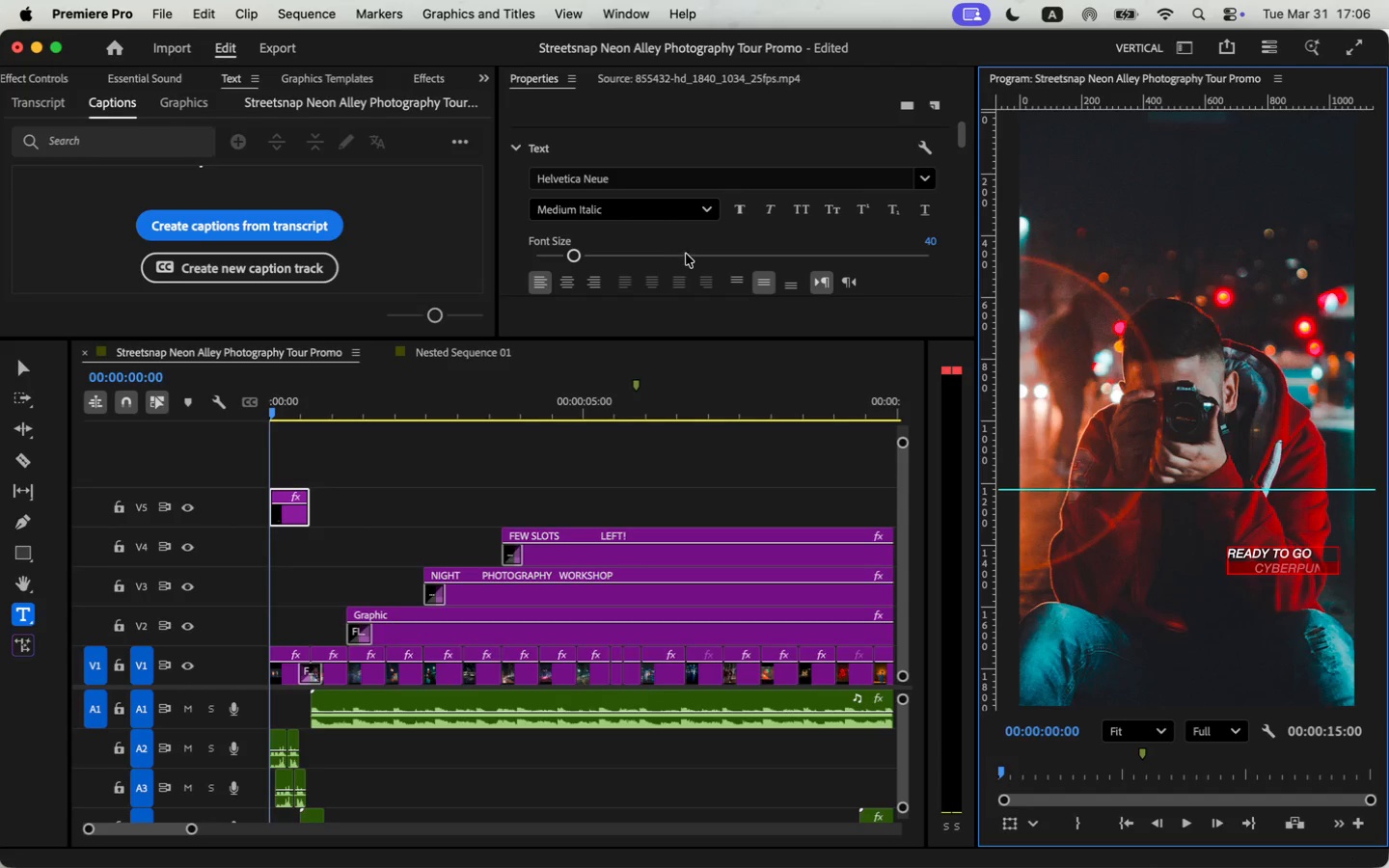 
scroll: coordinate [695, 239], scroll_direction: down, amount: 4.0
 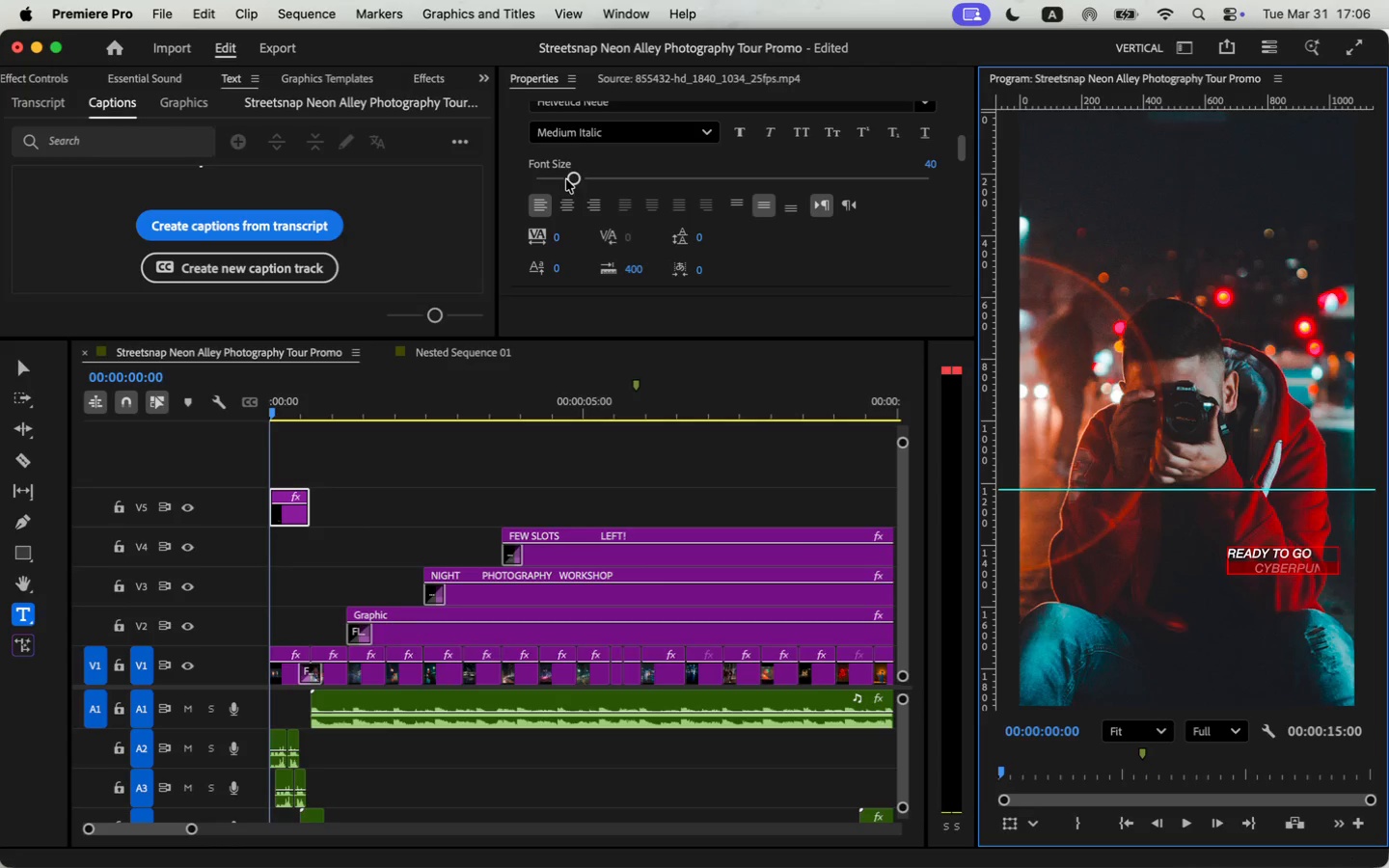 
left_click_drag(start_coordinate=[572, 176], to_coordinate=[583, 173])
 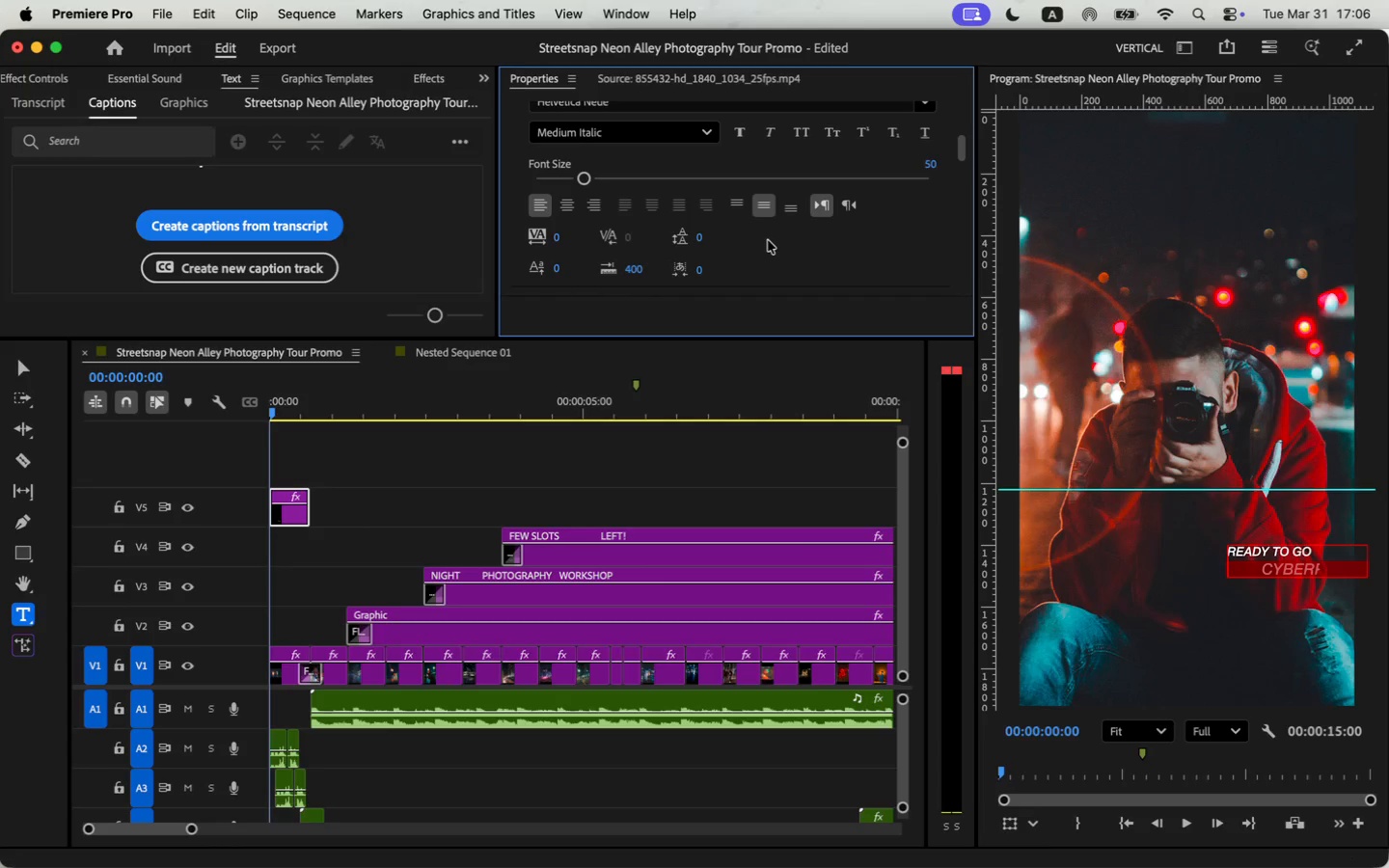 
scroll: coordinate [923, 214], scroll_direction: down, amount: 3.0
 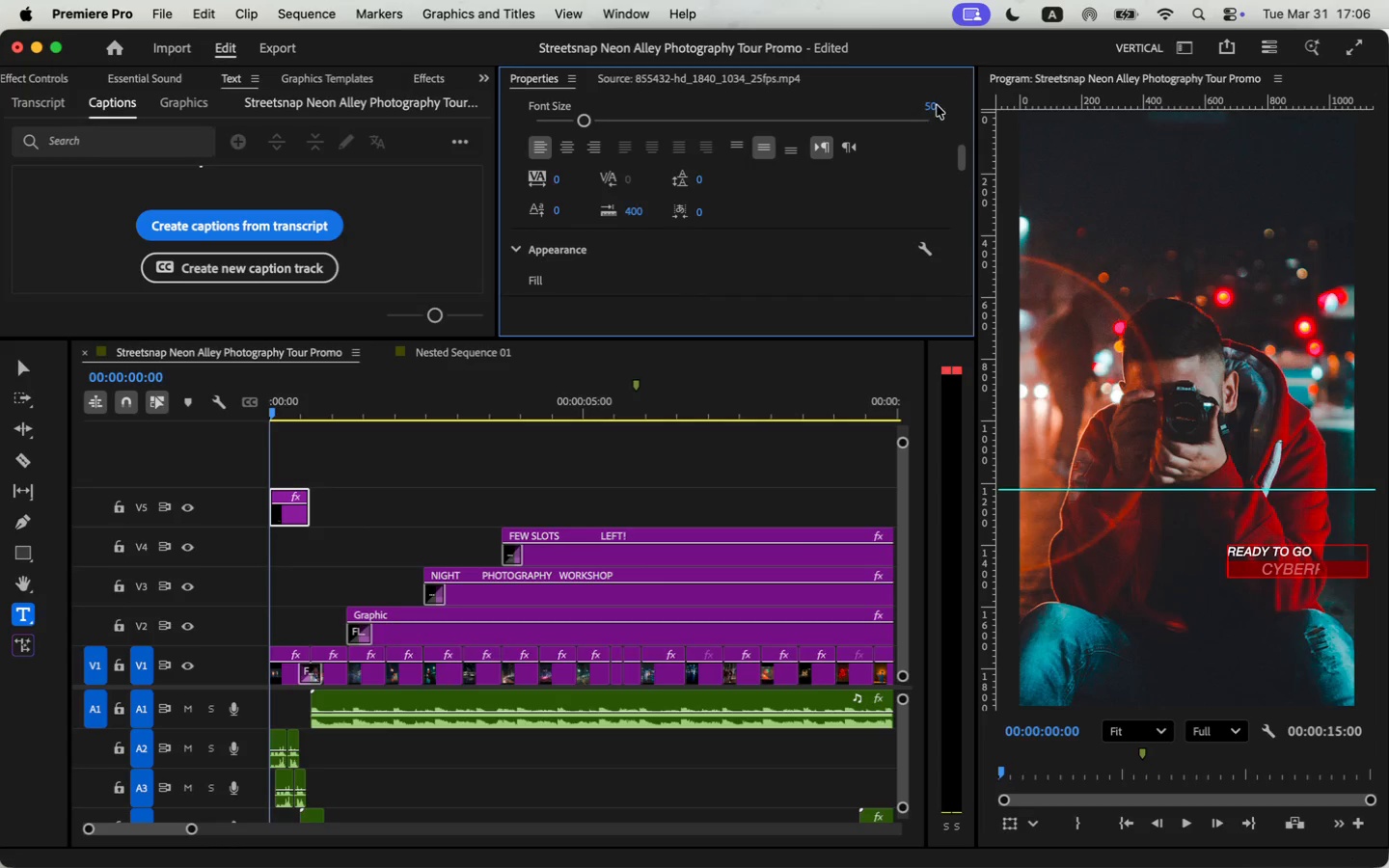 
left_click([932, 107])
 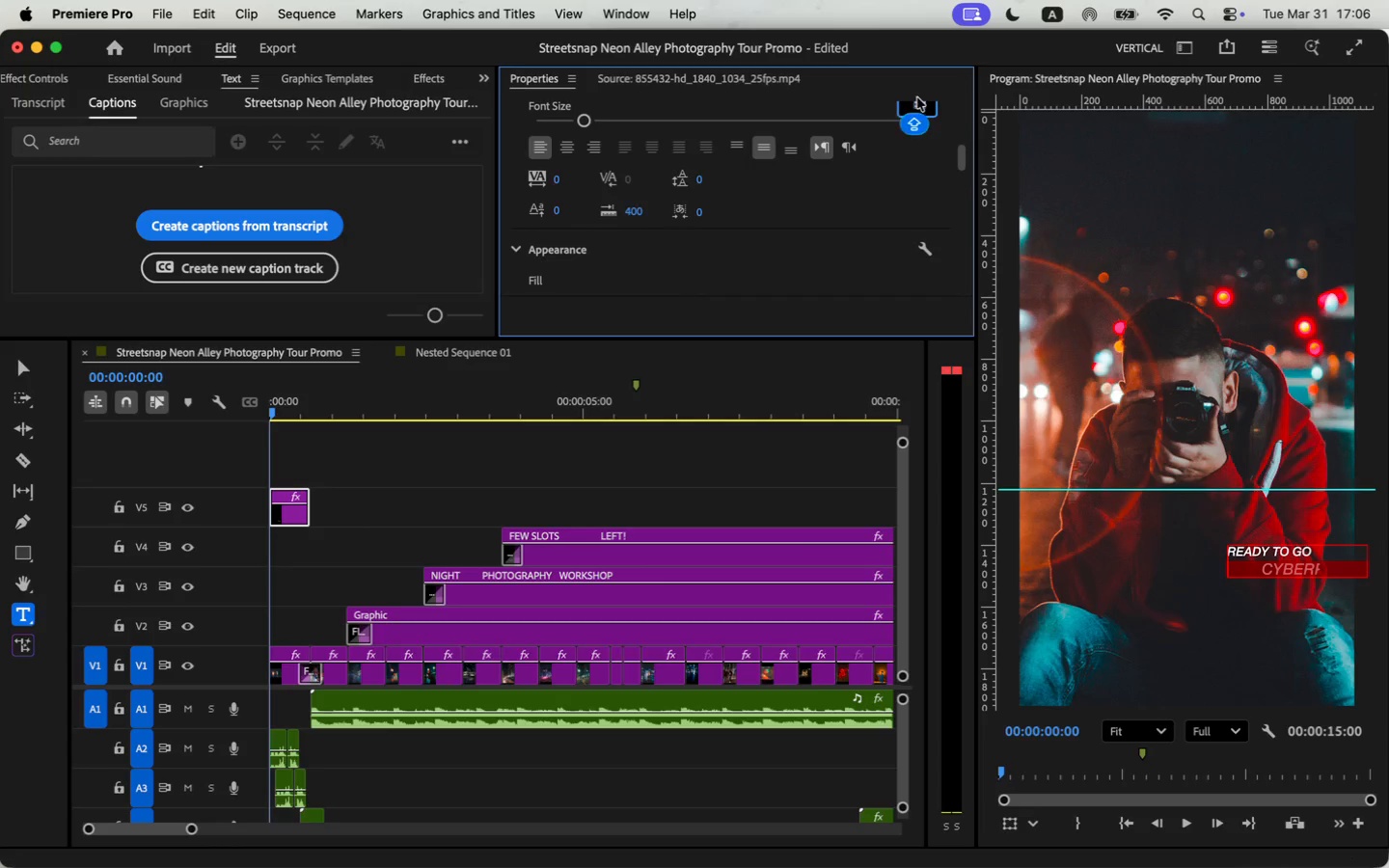 
type(60)
 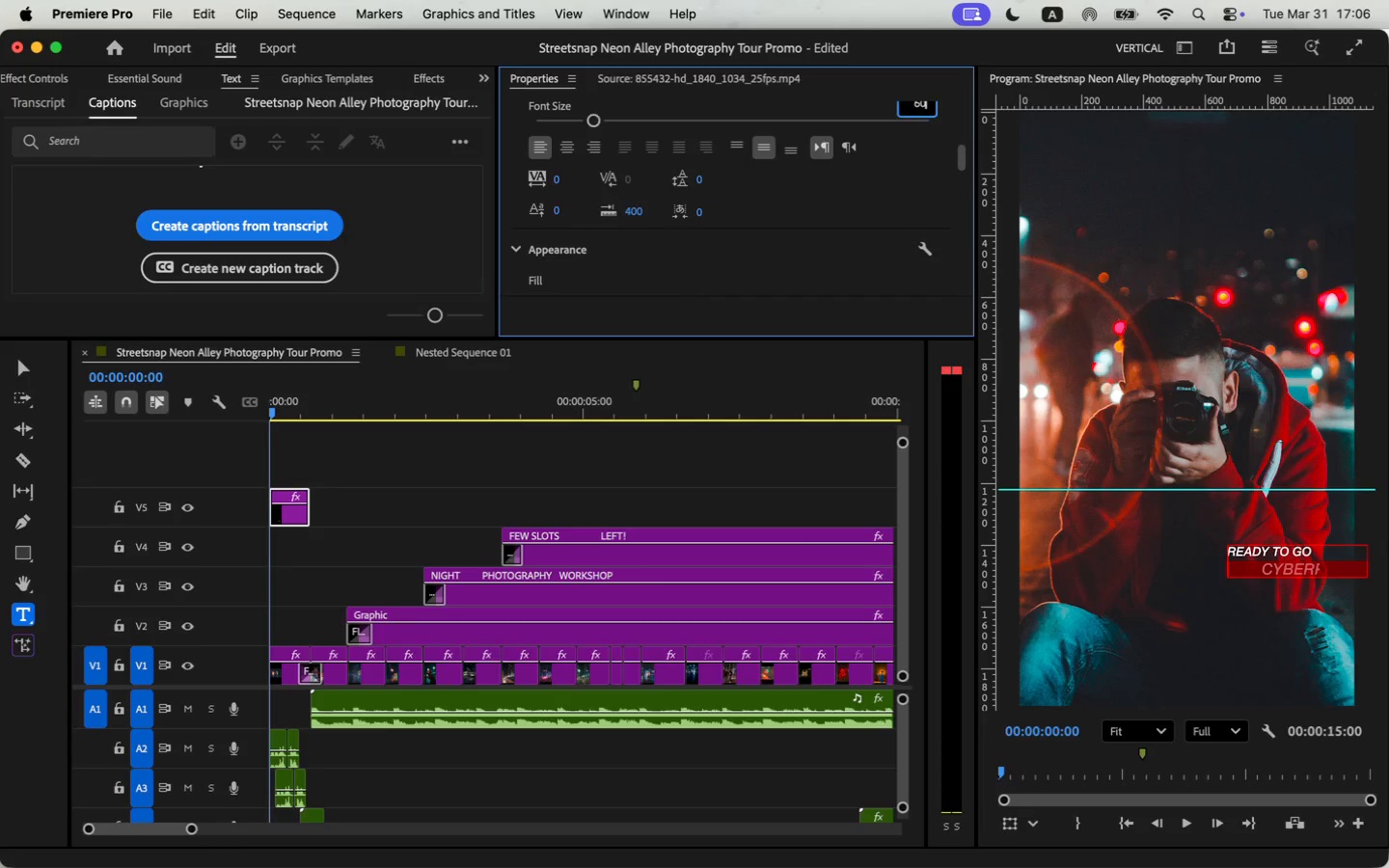 
key(Enter)
 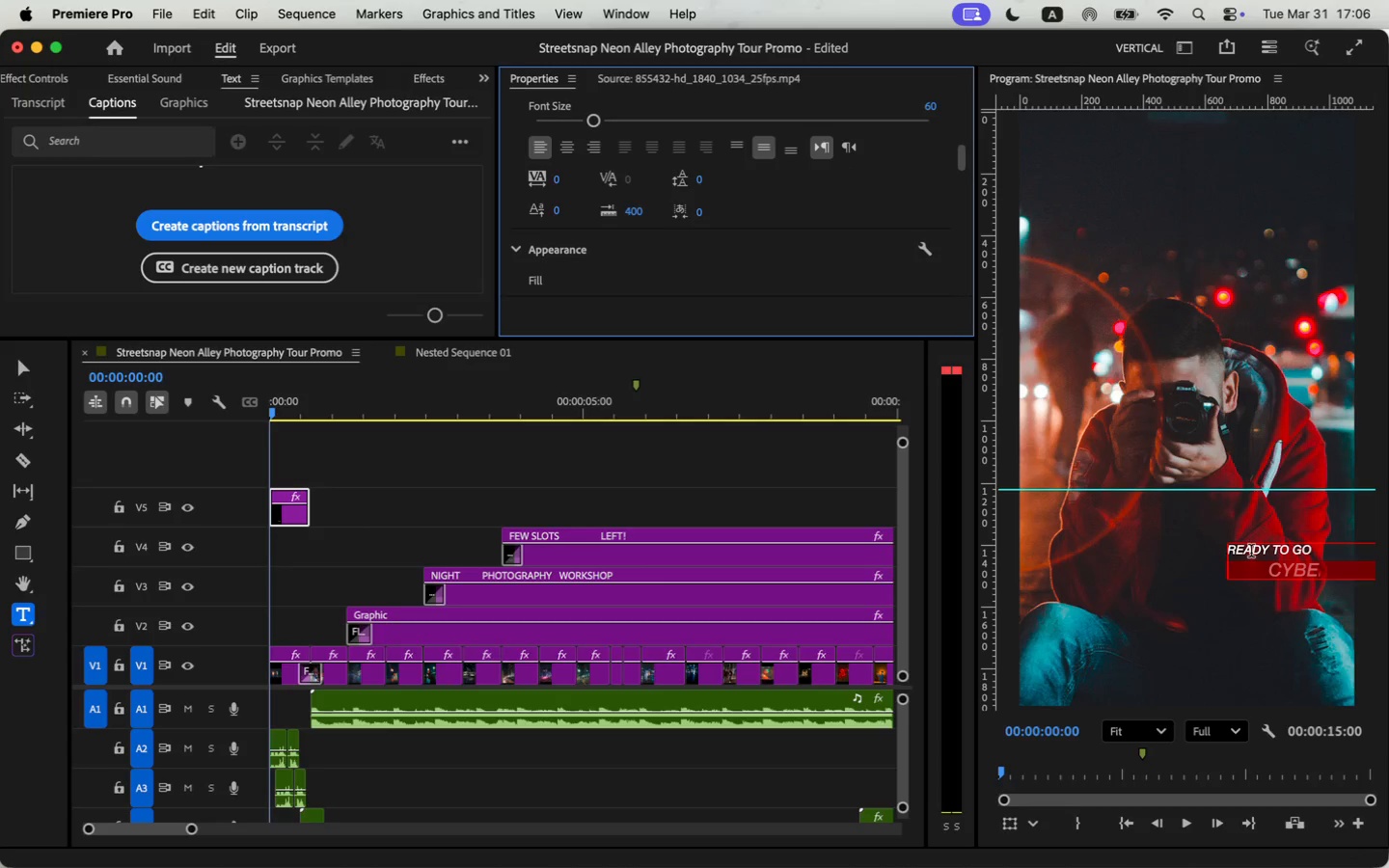 
wait(5.45)
 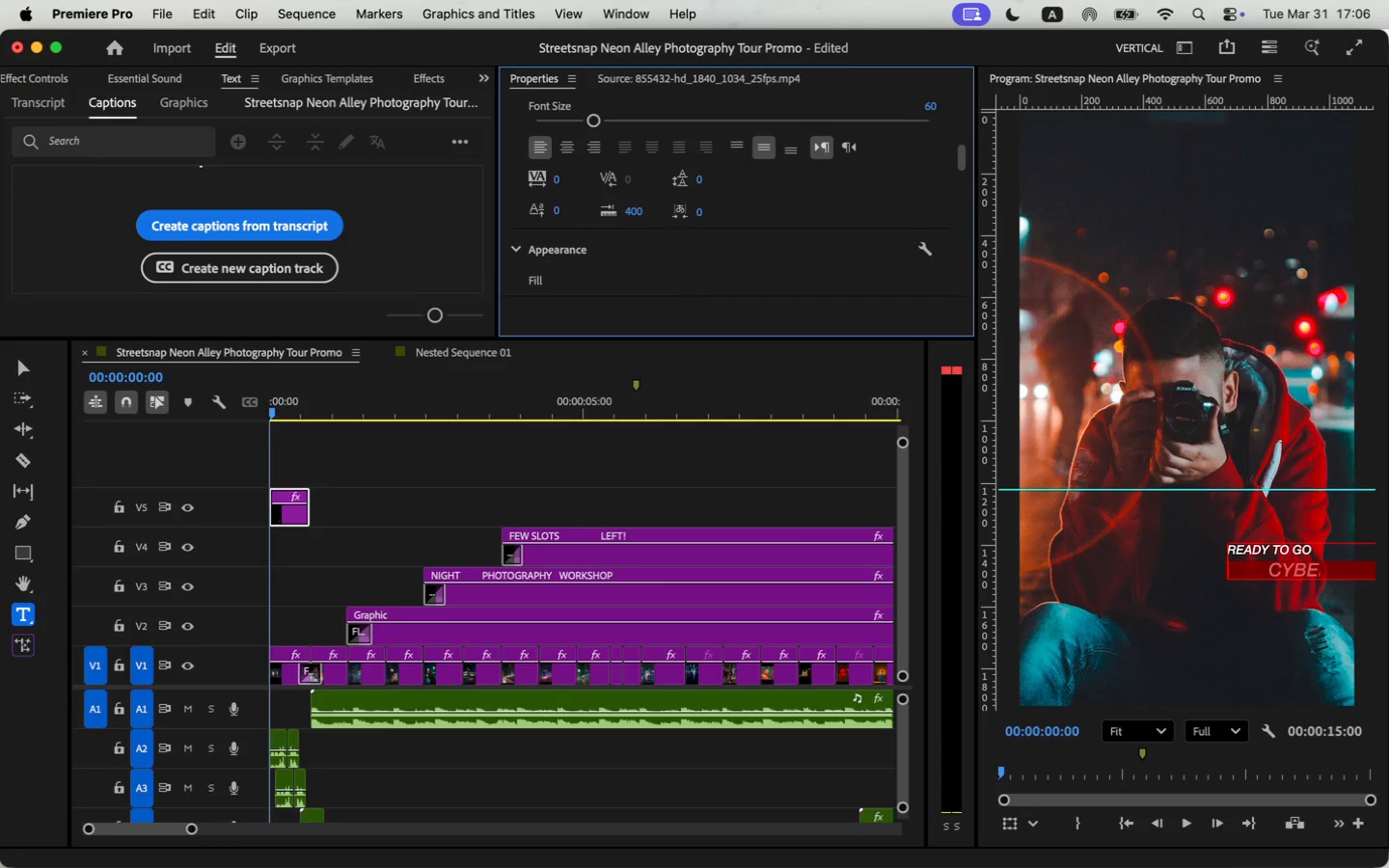 
double_click([1289, 574])
 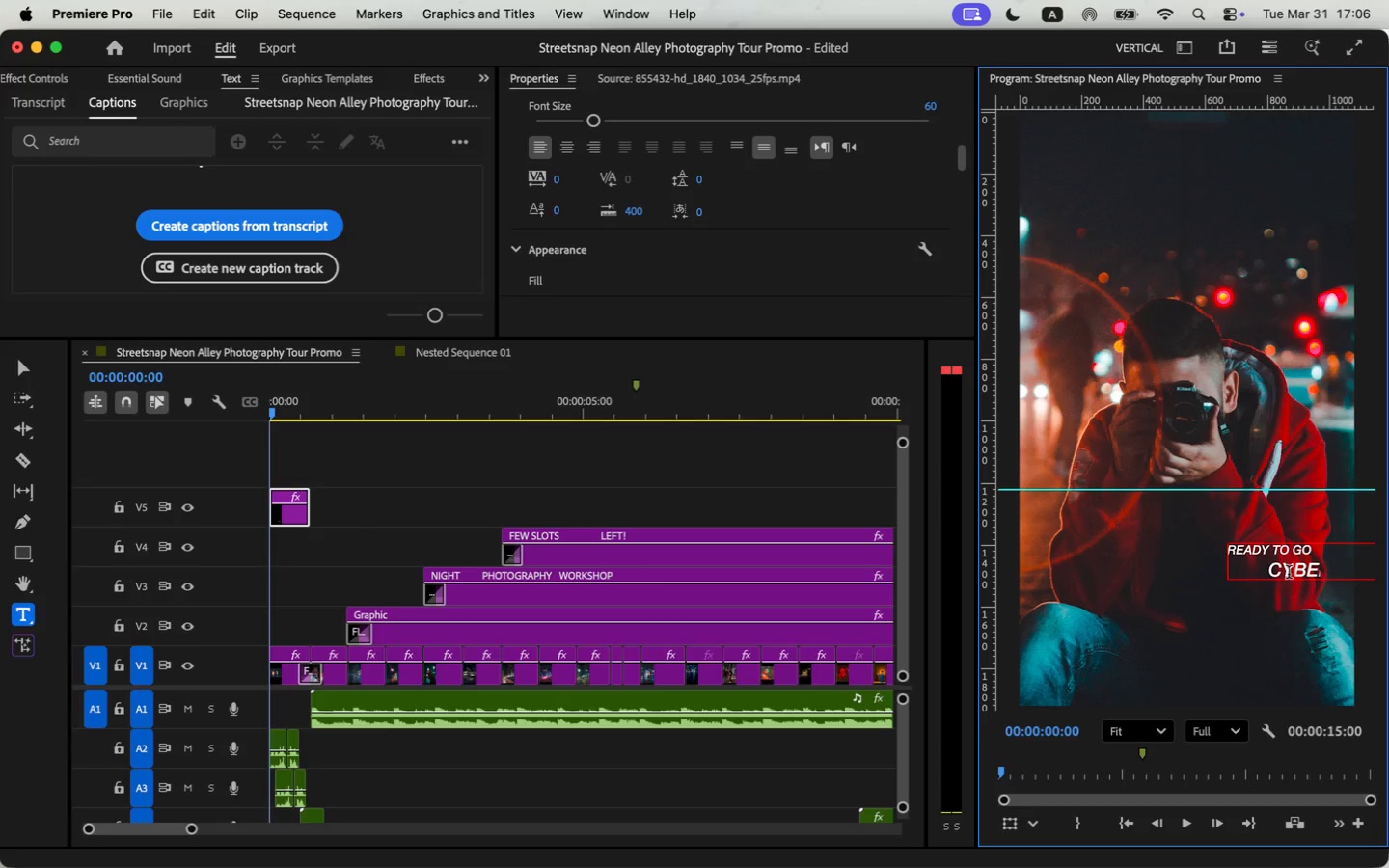 
triple_click([1289, 574])
 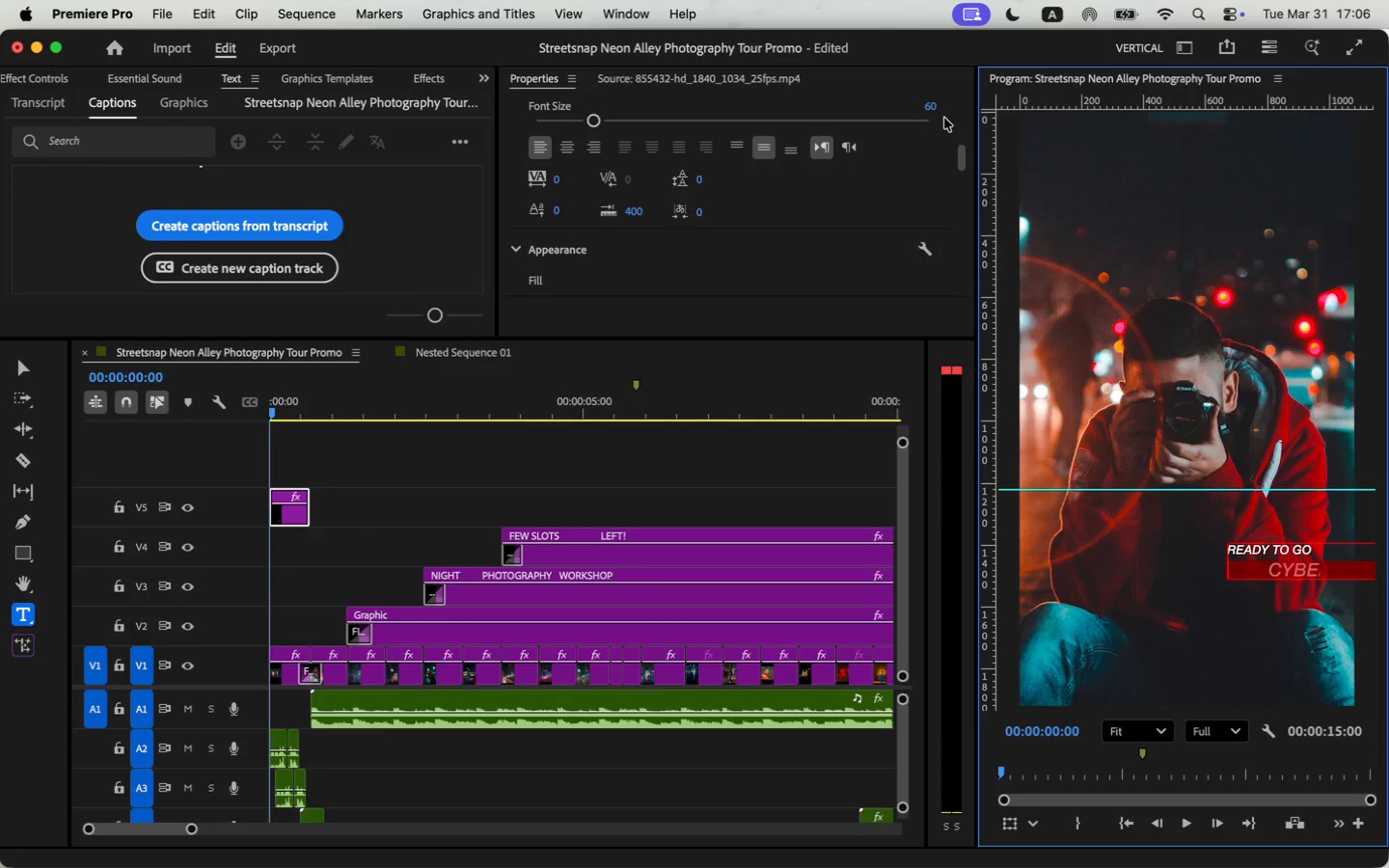 
left_click([929, 108])
 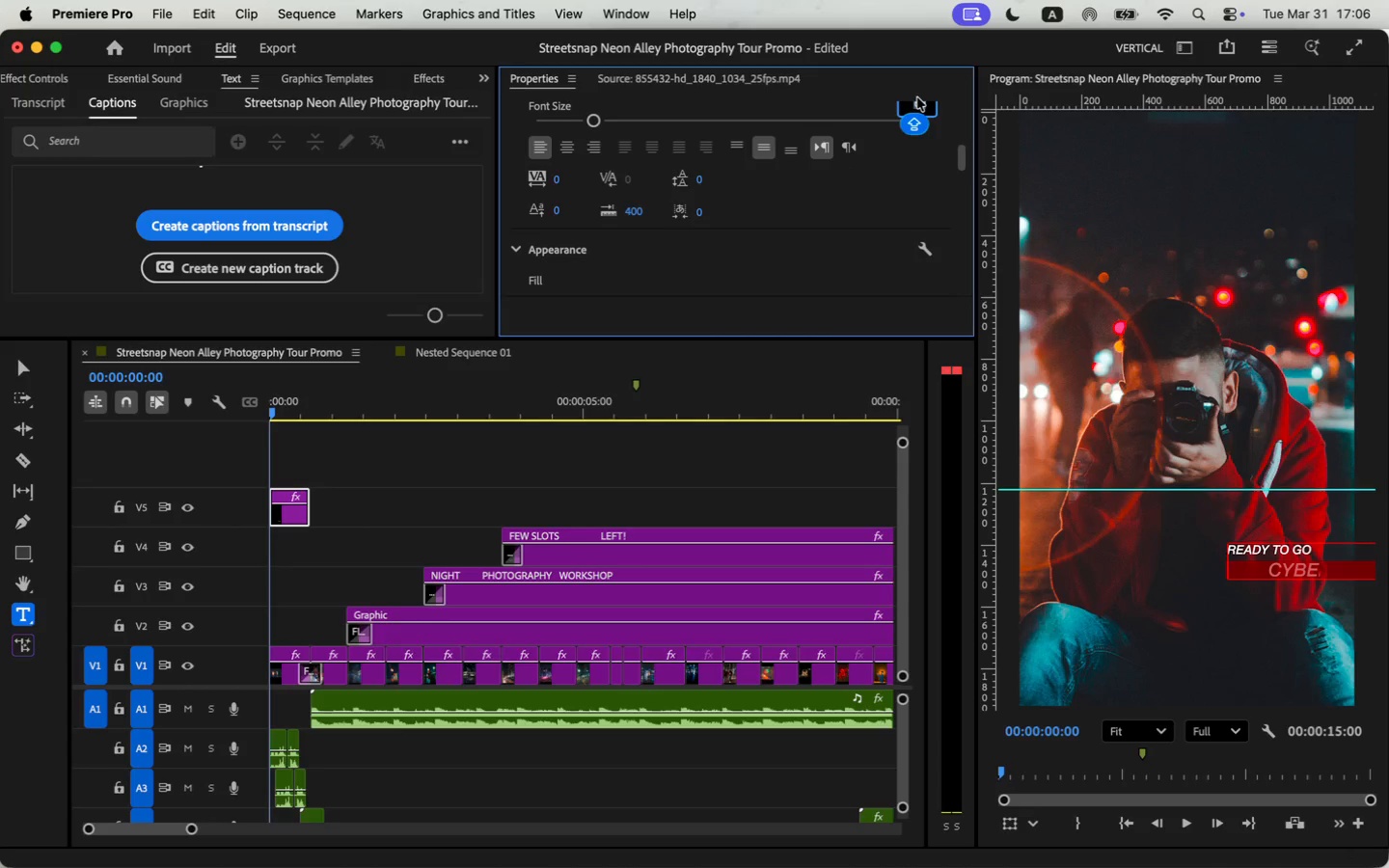 
type(49)
 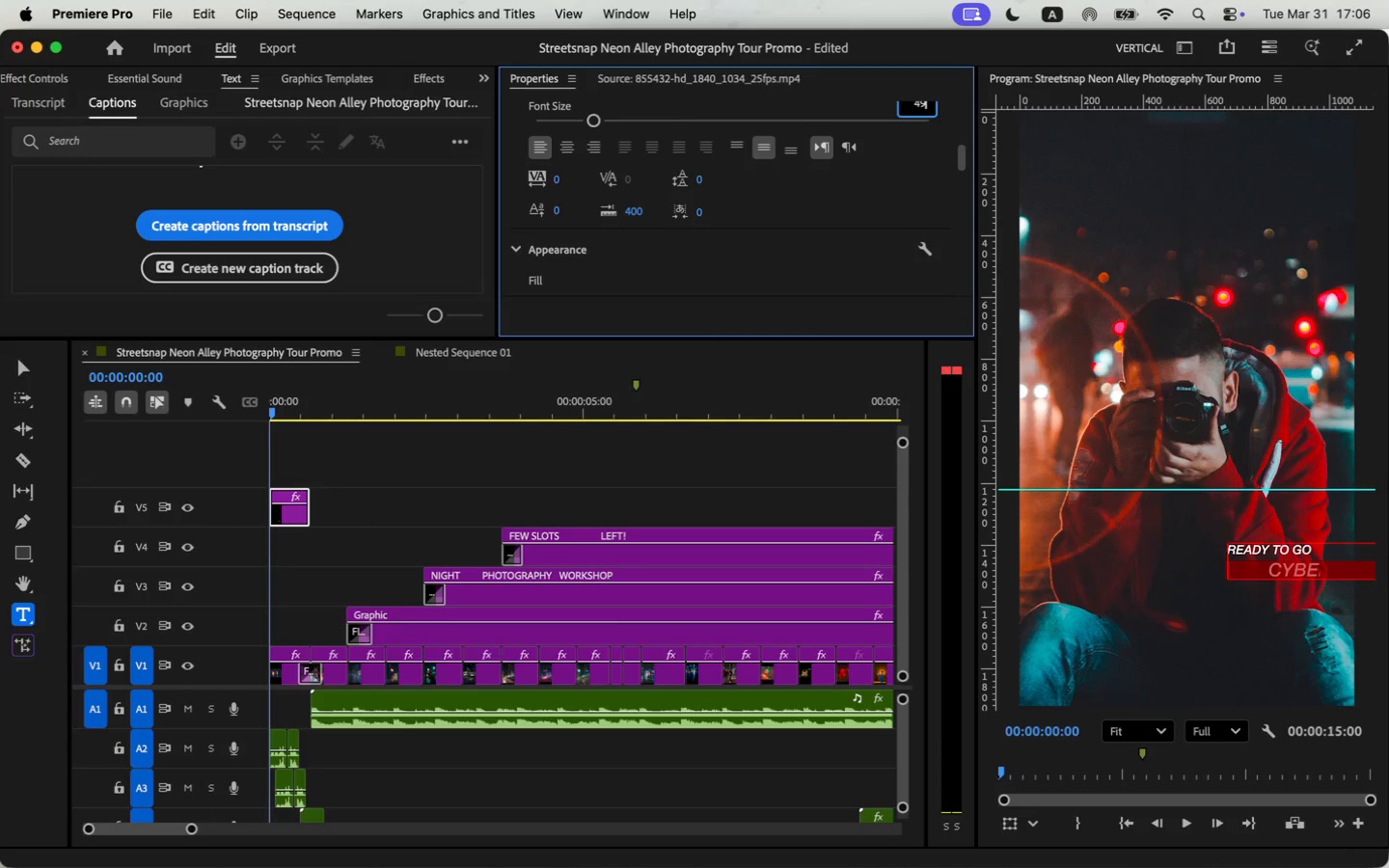 
key(Enter)
 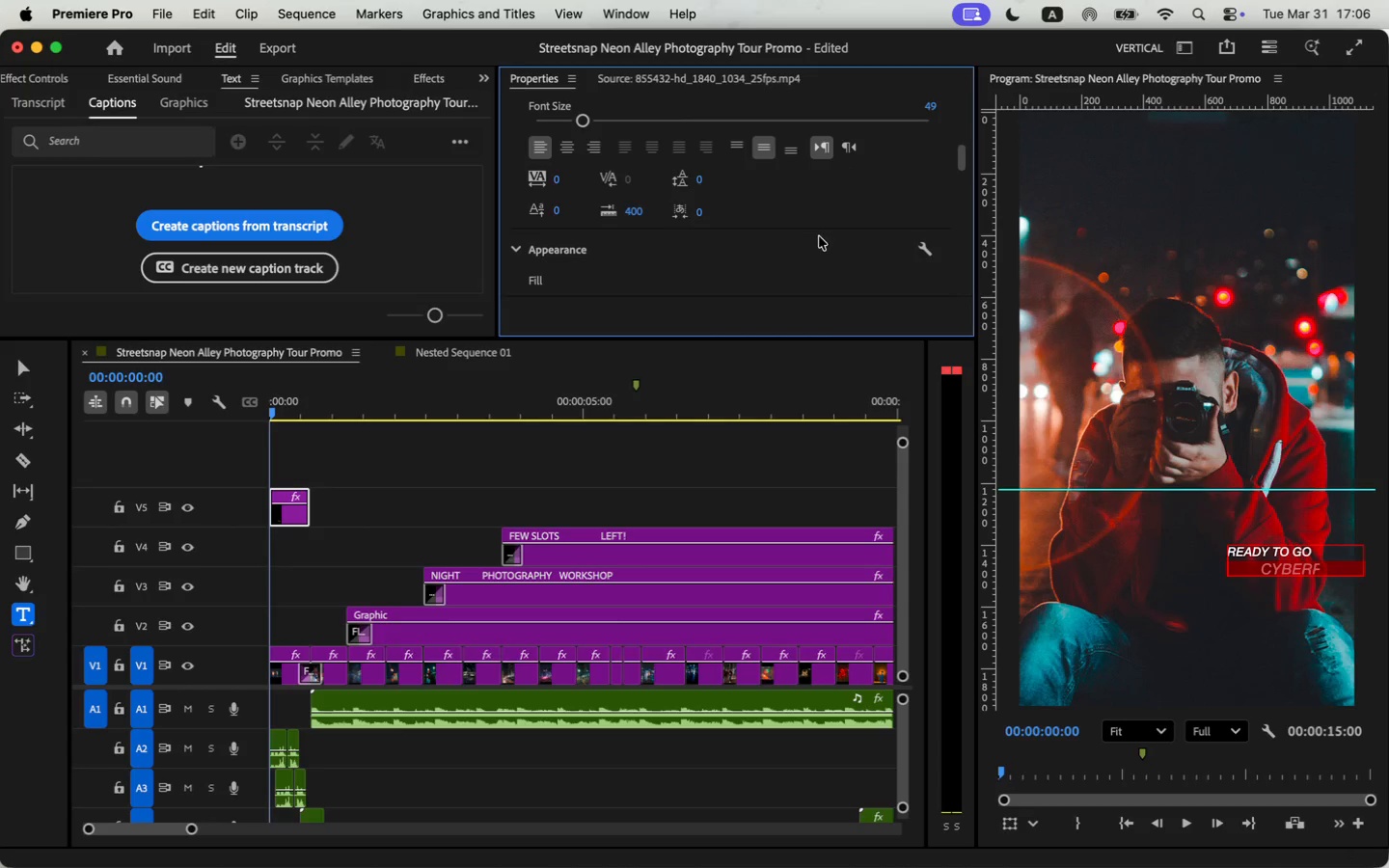 
scroll: coordinate [801, 237], scroll_direction: down, amount: 20.0
 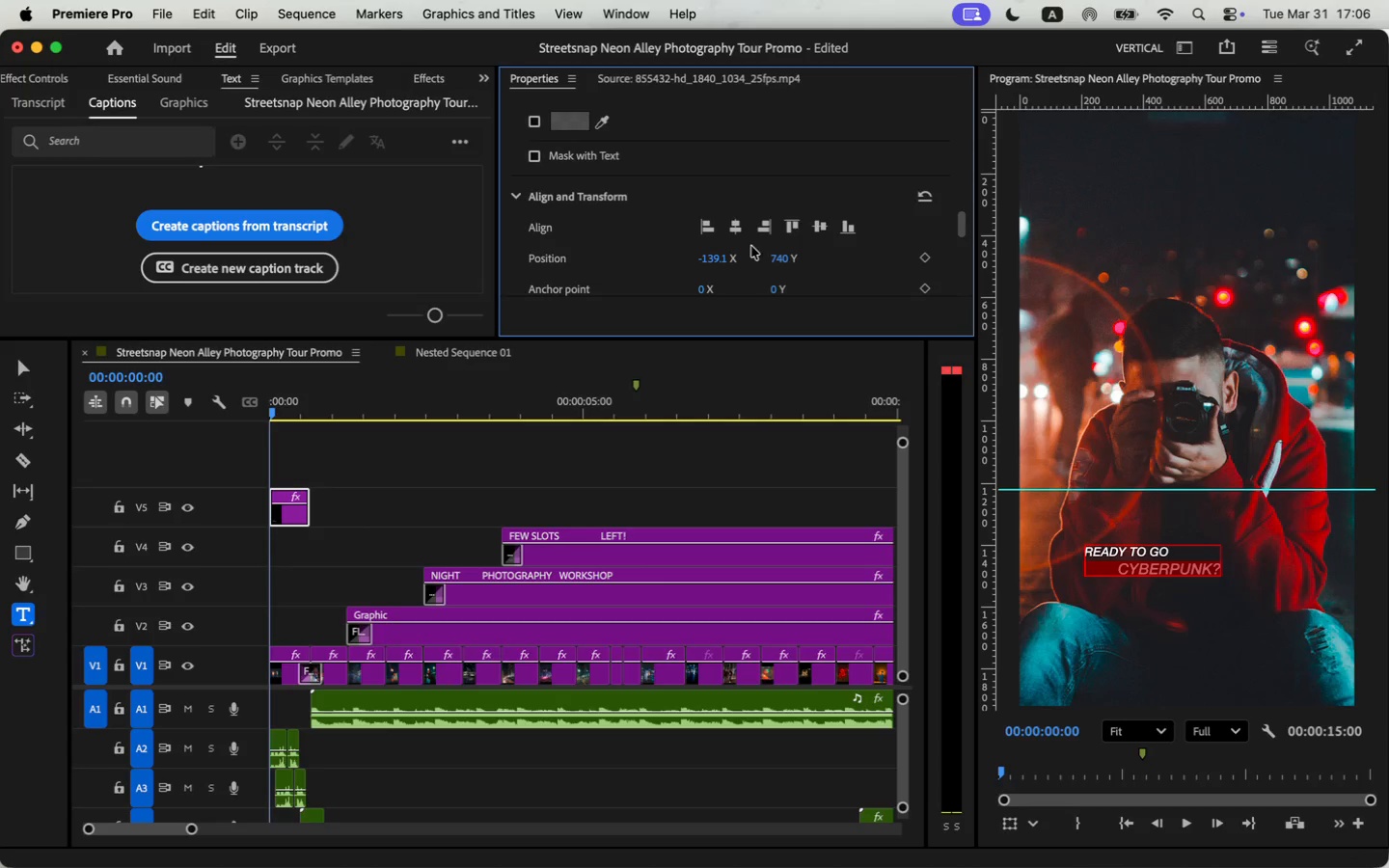 
left_click_drag(start_coordinate=[790, 259], to_coordinate=[640, 332])
 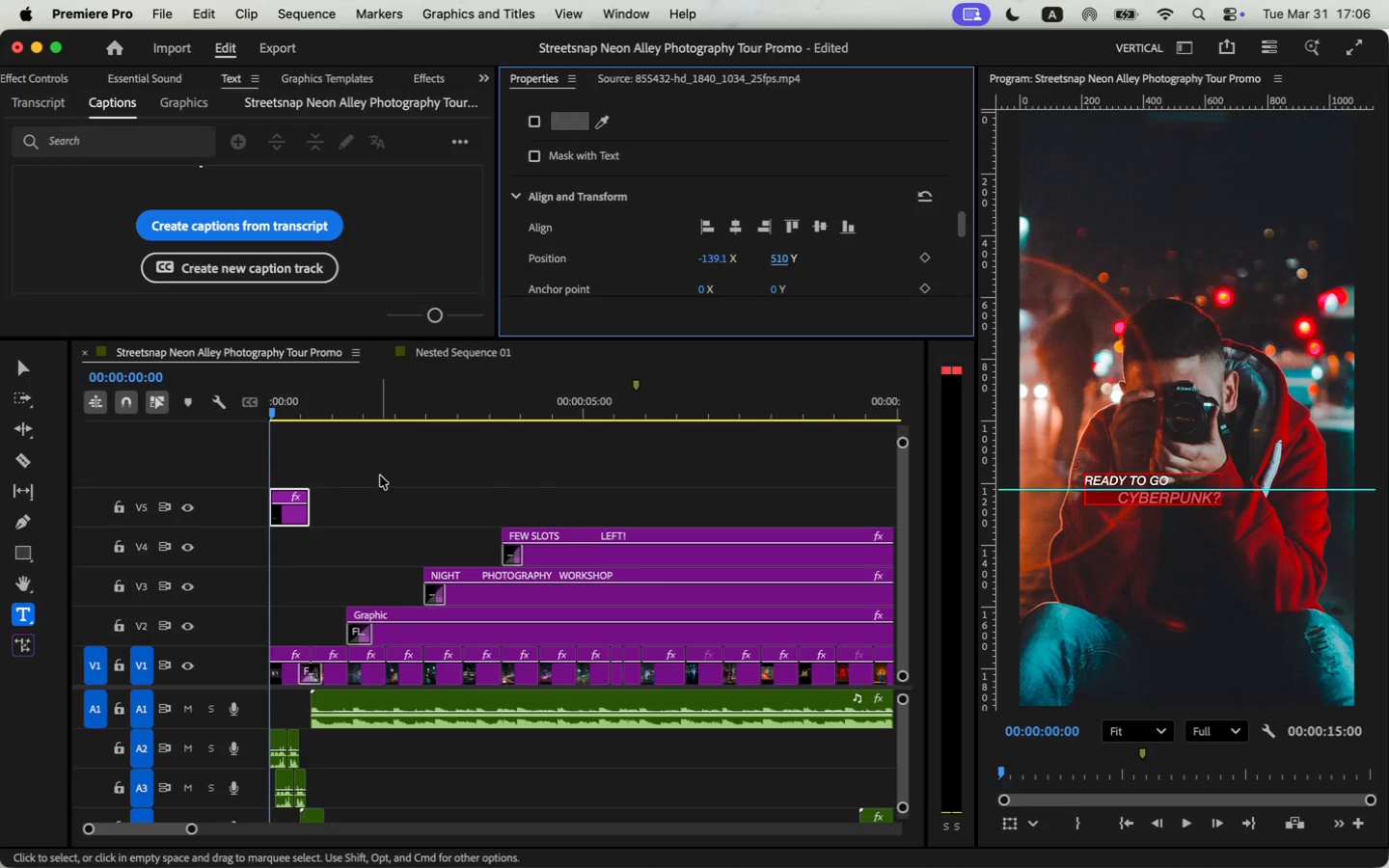 
left_click_drag(start_coordinate=[330, 412], to_coordinate=[251, 417])
 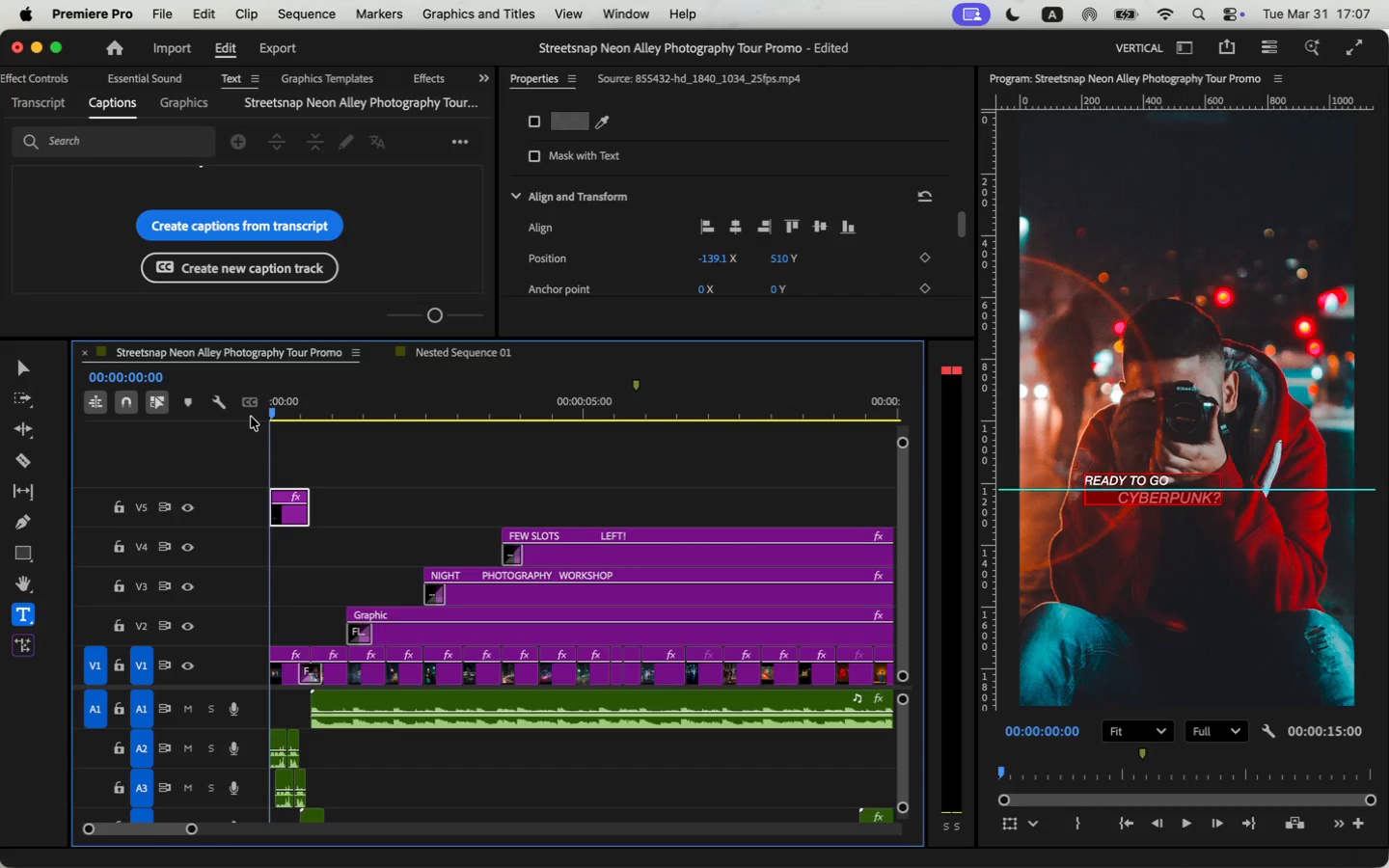 
key(Space)
 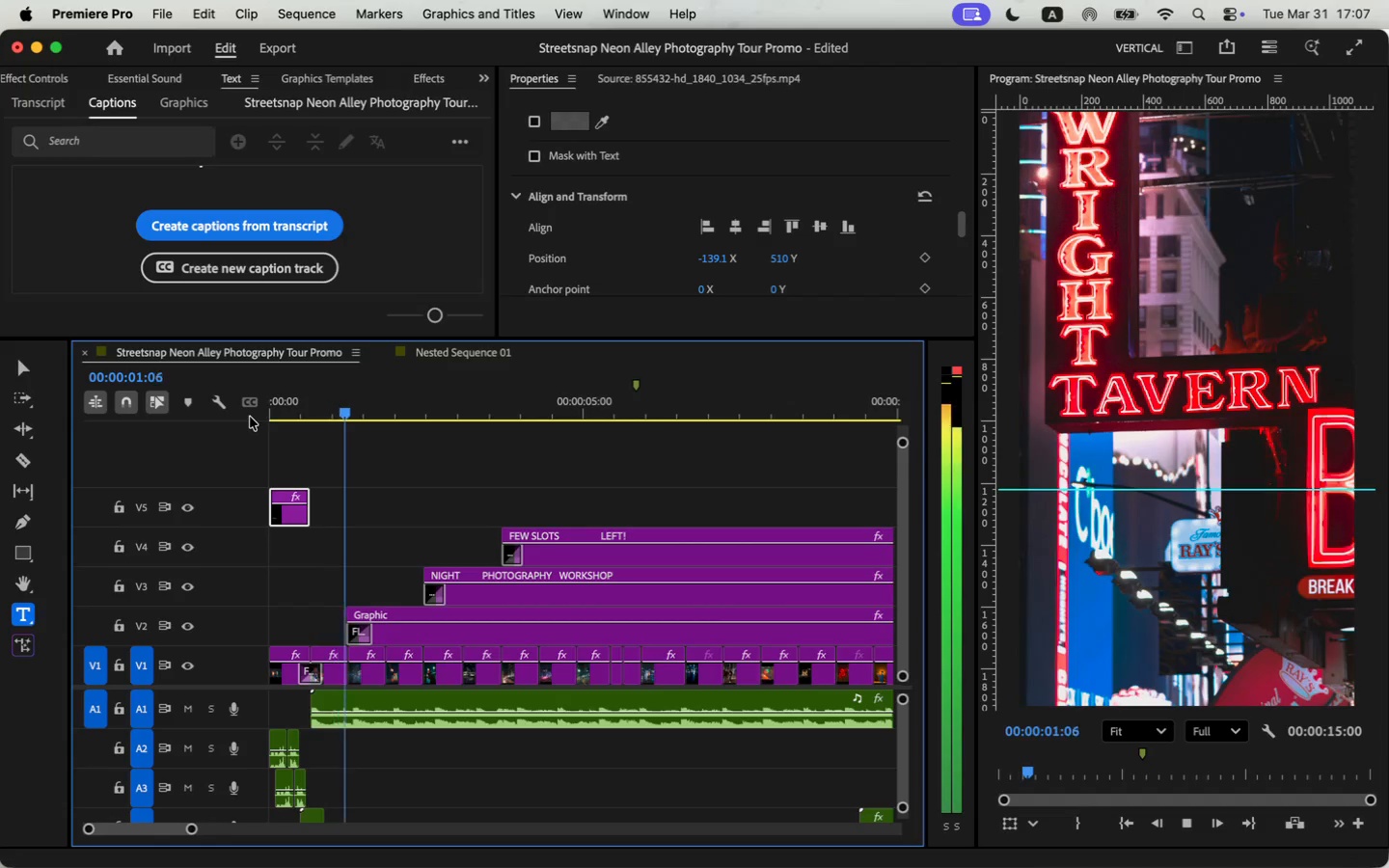 
key(Space)
 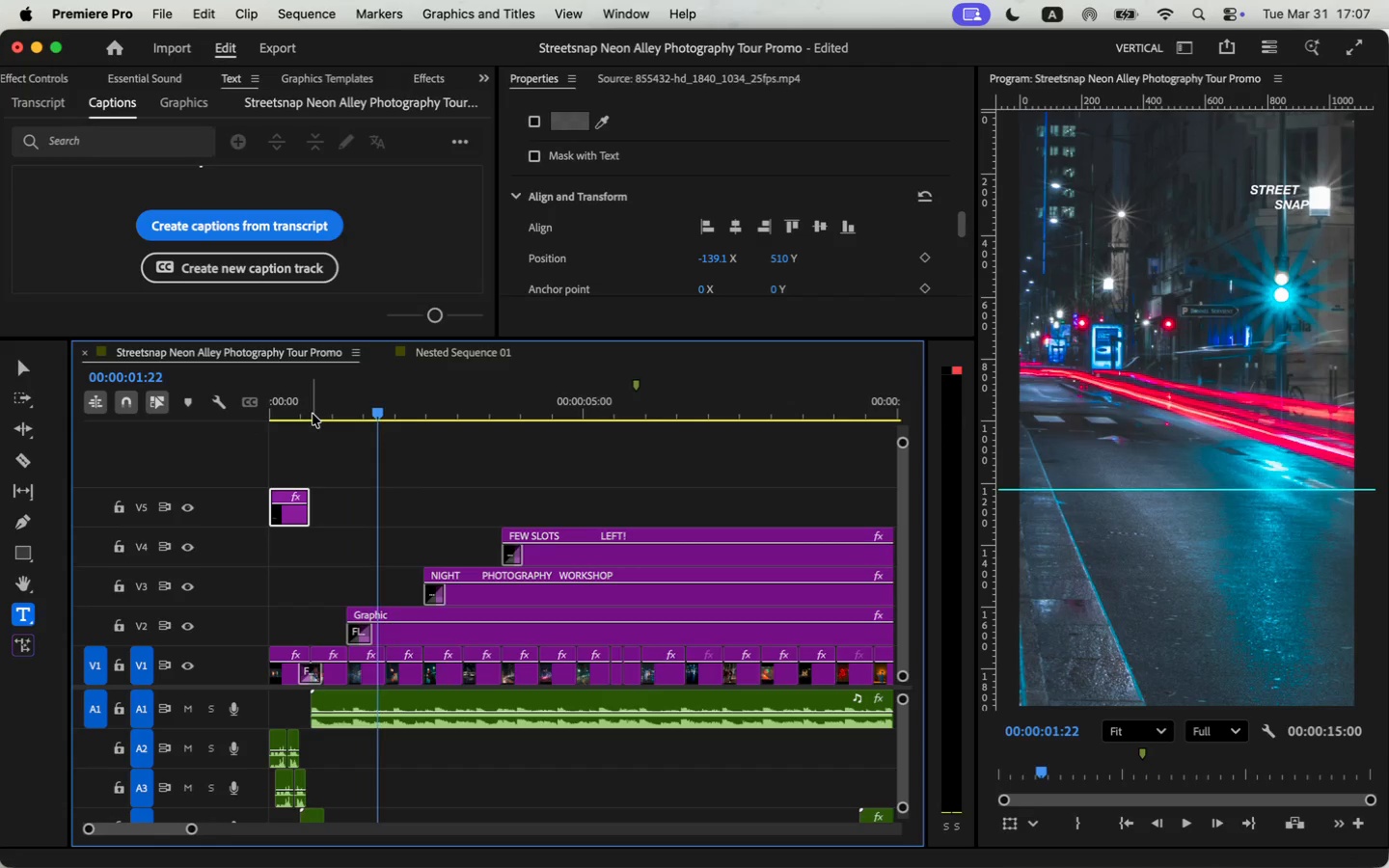 
left_click_drag(start_coordinate=[313, 414], to_coordinate=[246, 414])
 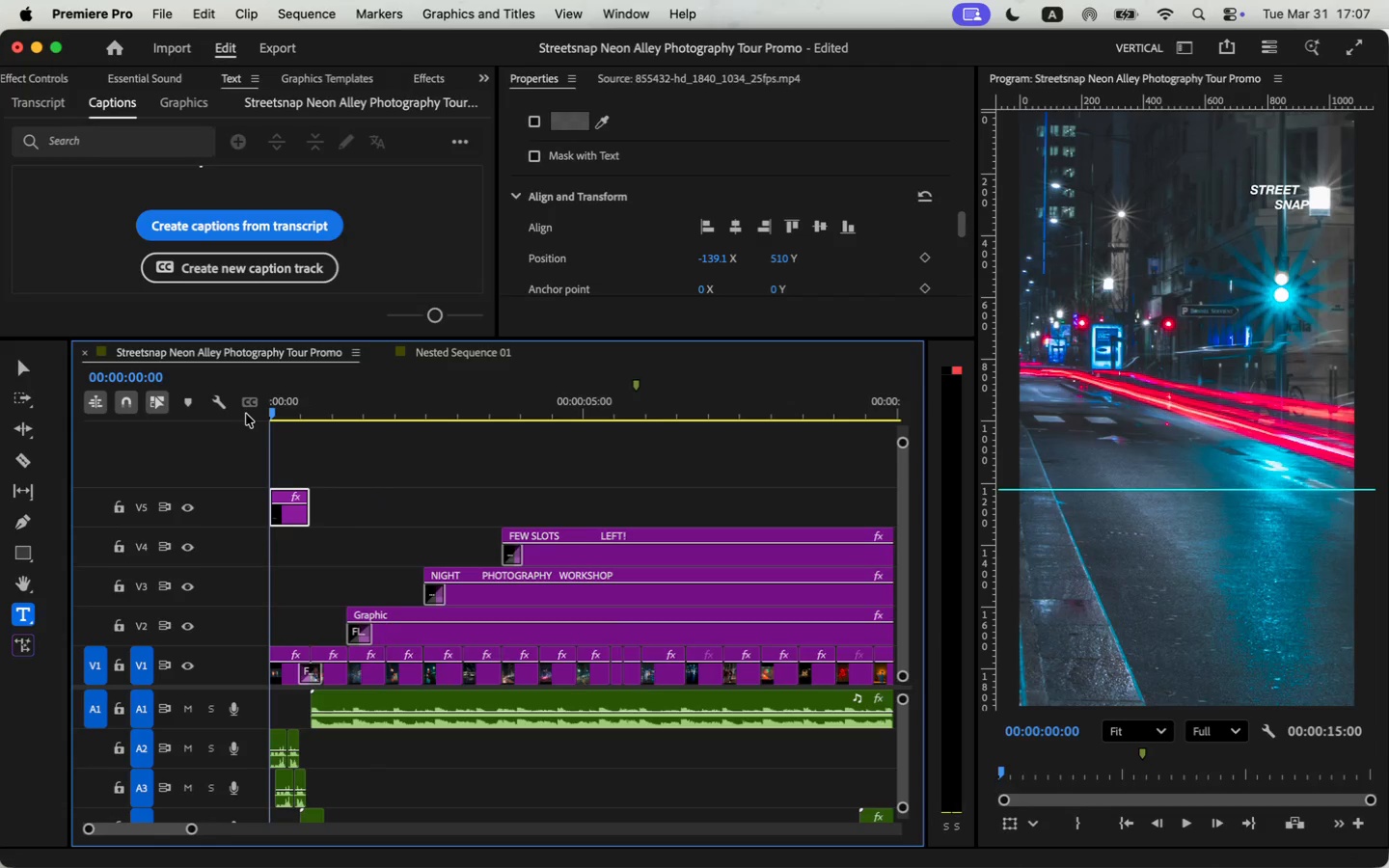 
key(Space)
 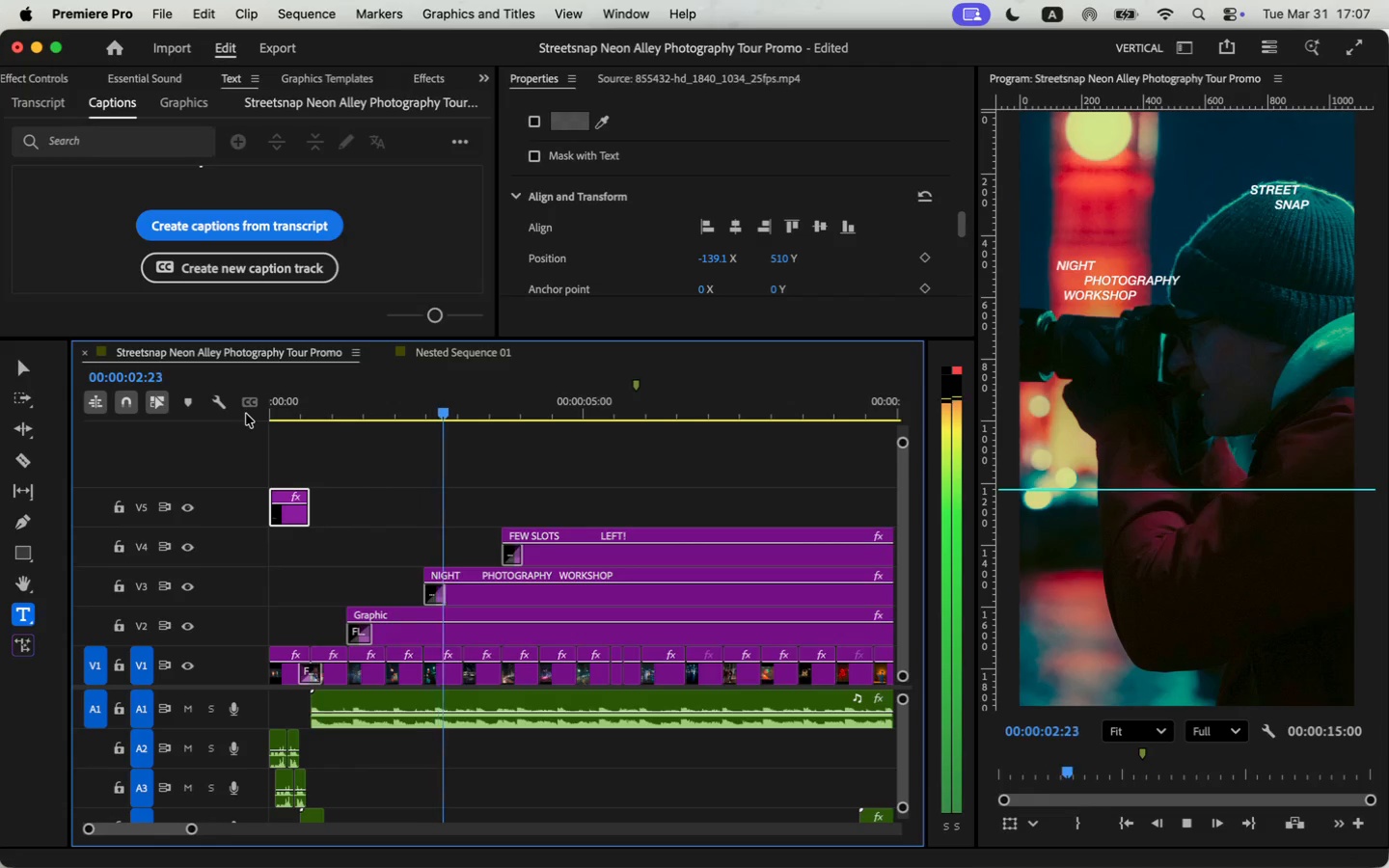 
wait(8.07)
 